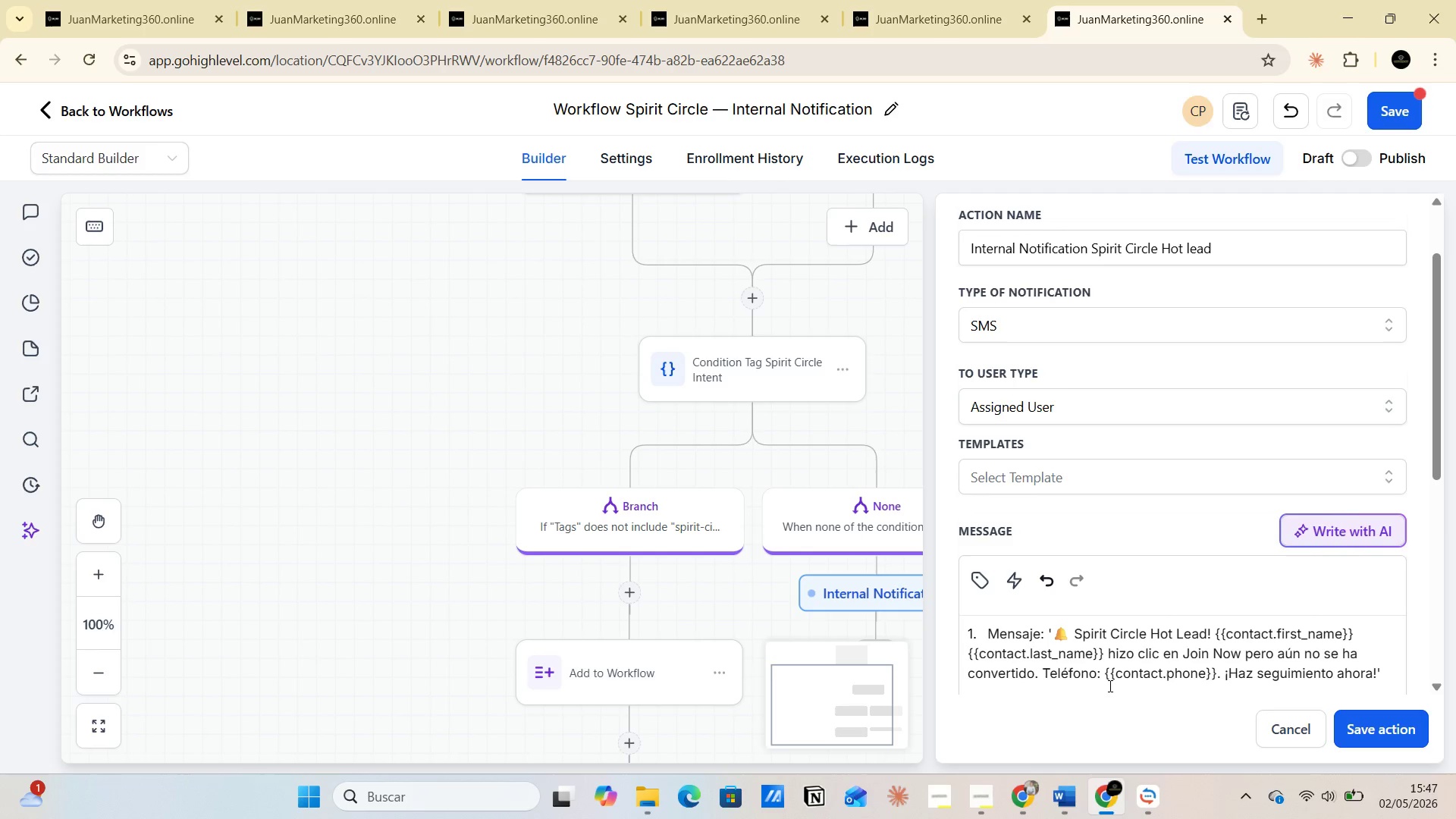 
left_click([1109, 686])
 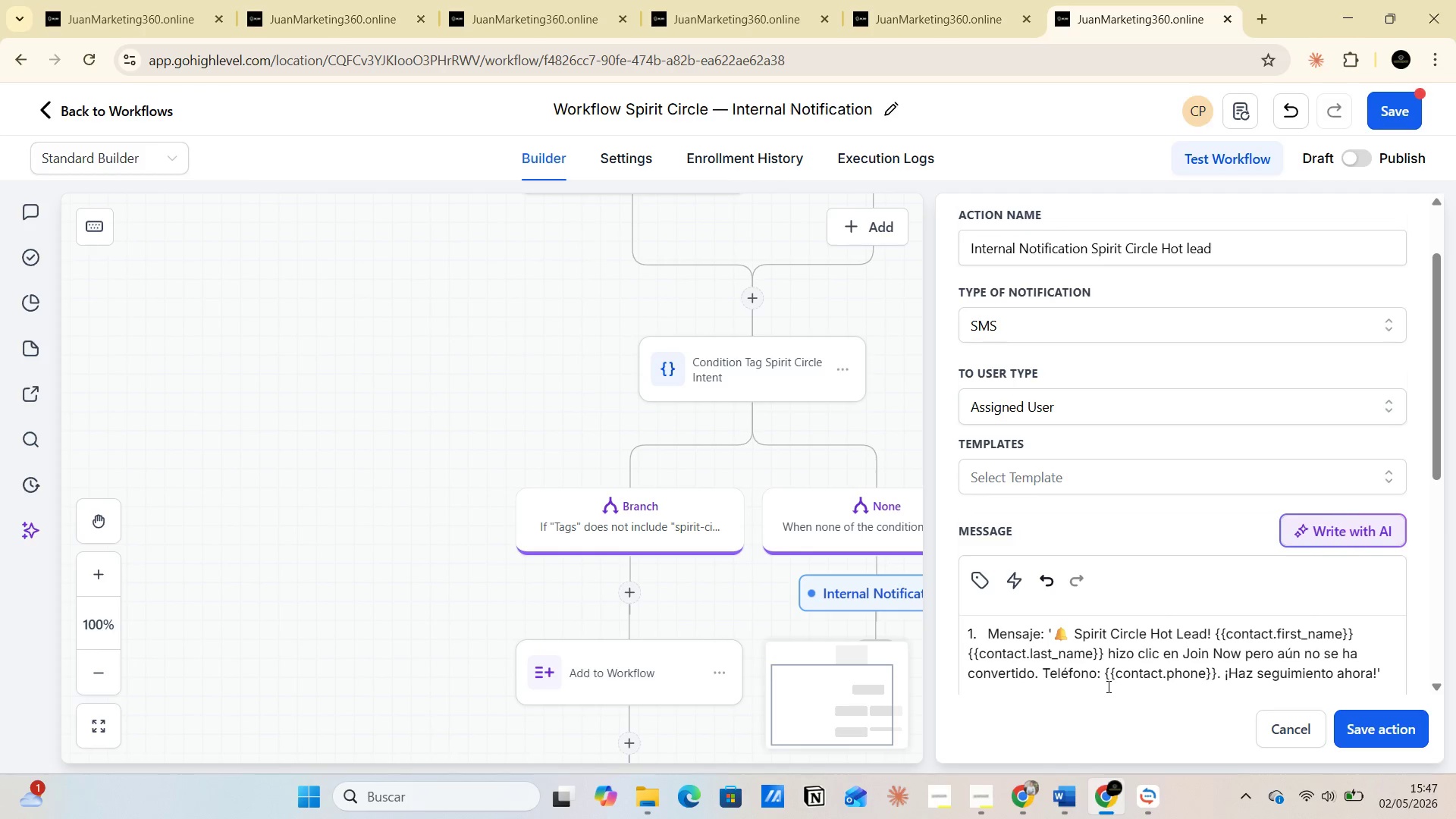 
left_click([1107, 686])
 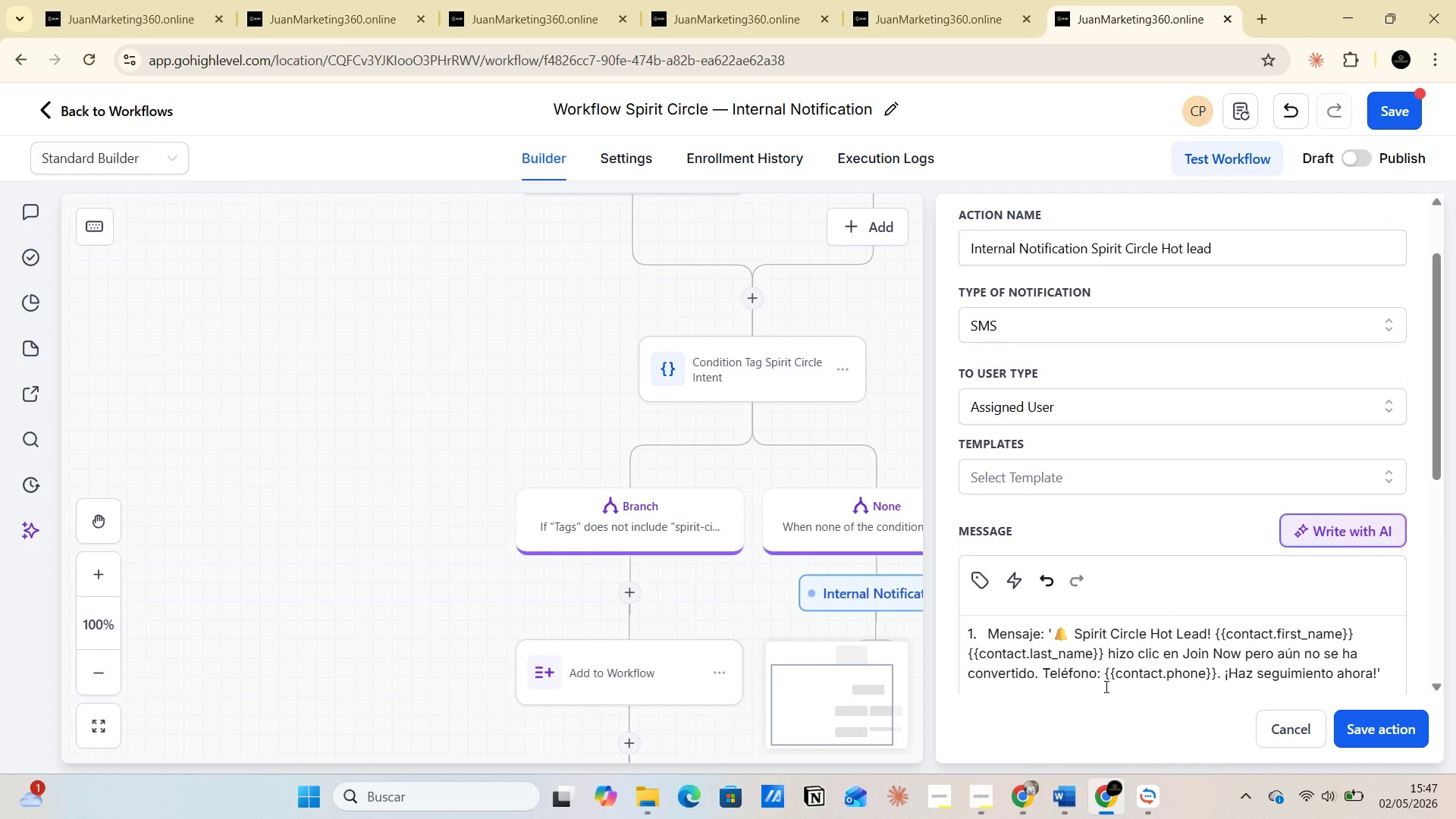 
left_click([1103, 686])
 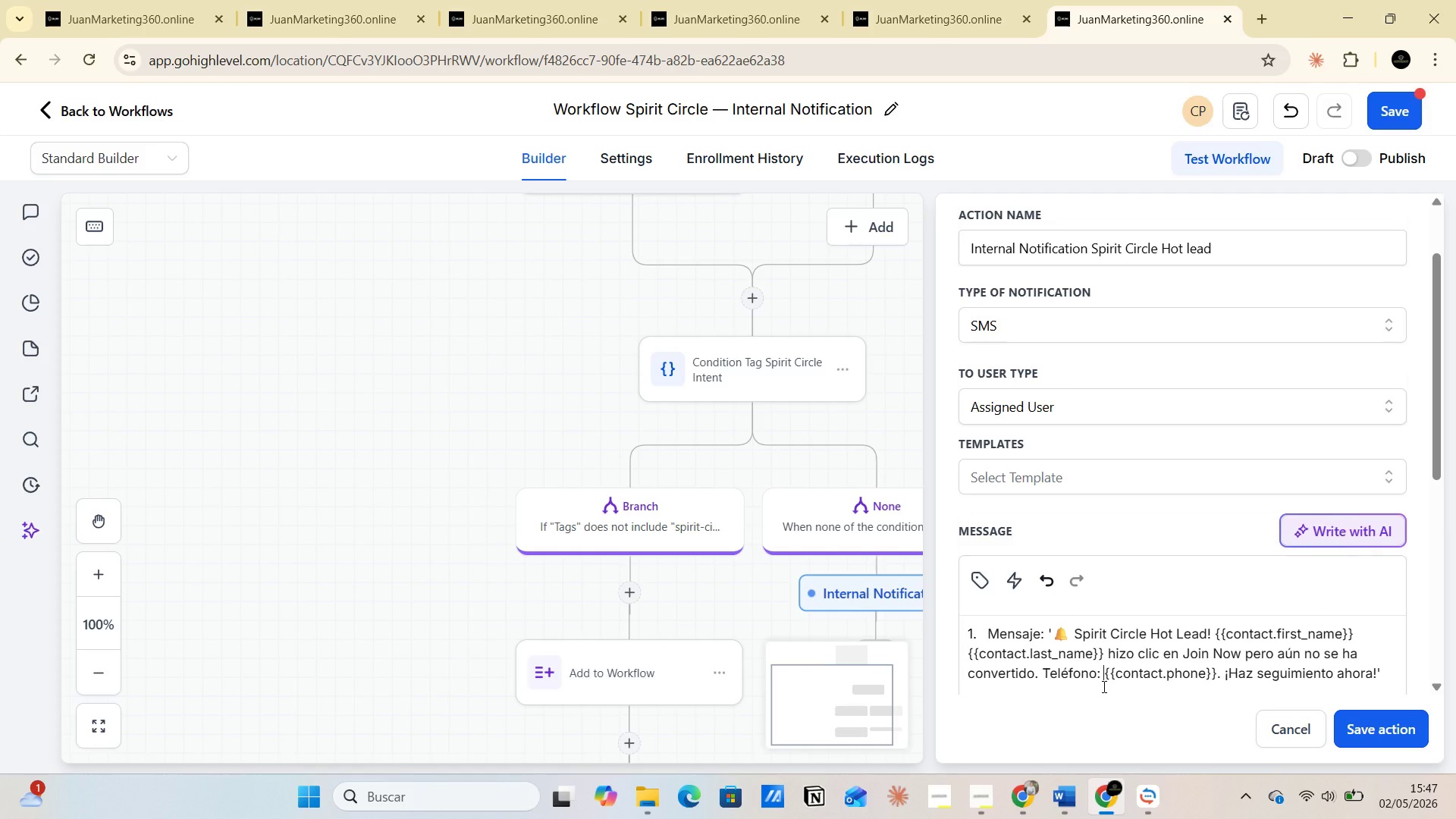 
left_click_drag(start_coordinate=[1103, 686], to_coordinate=[1192, 686])
 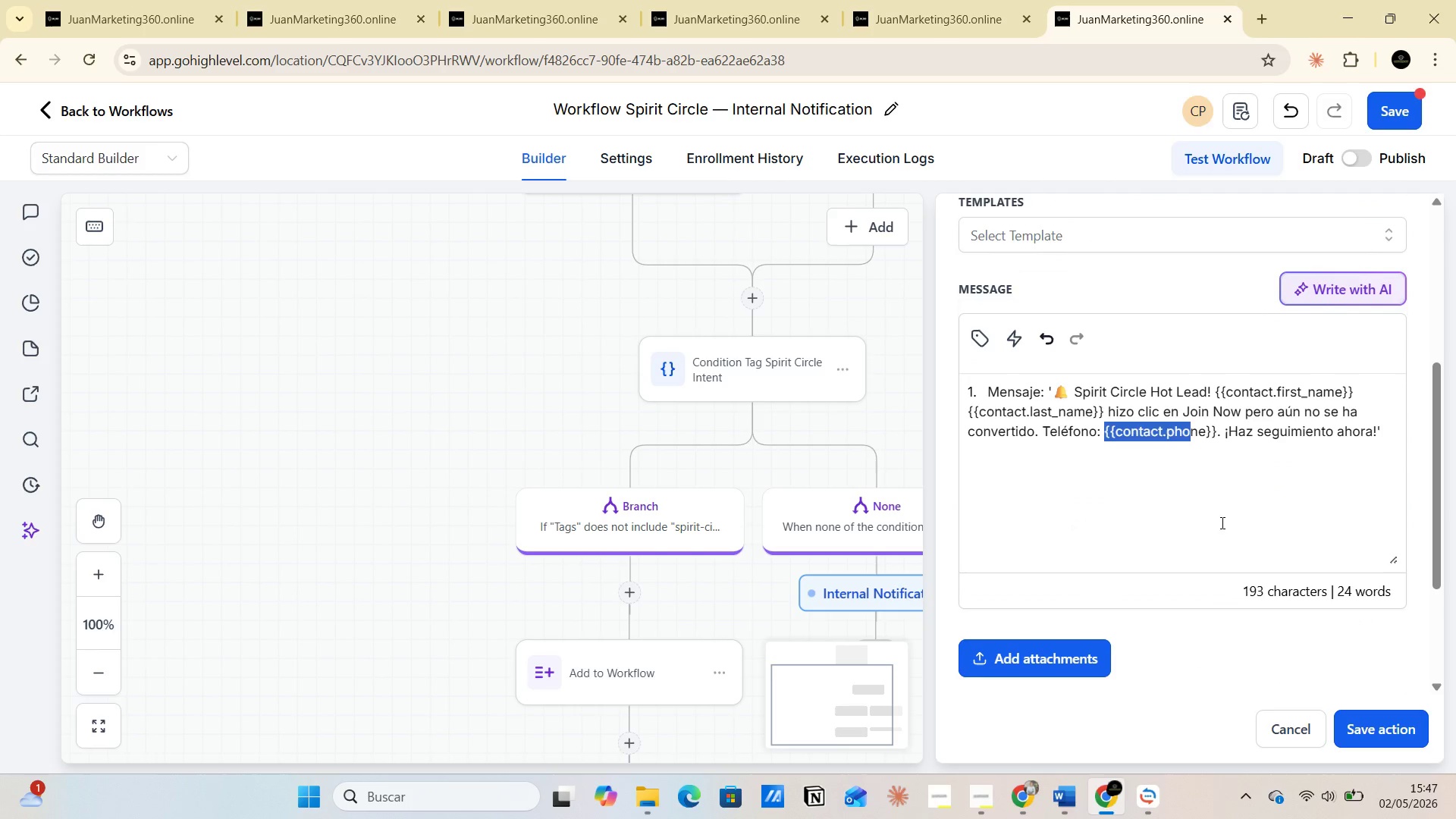 
left_click([1213, 510])
 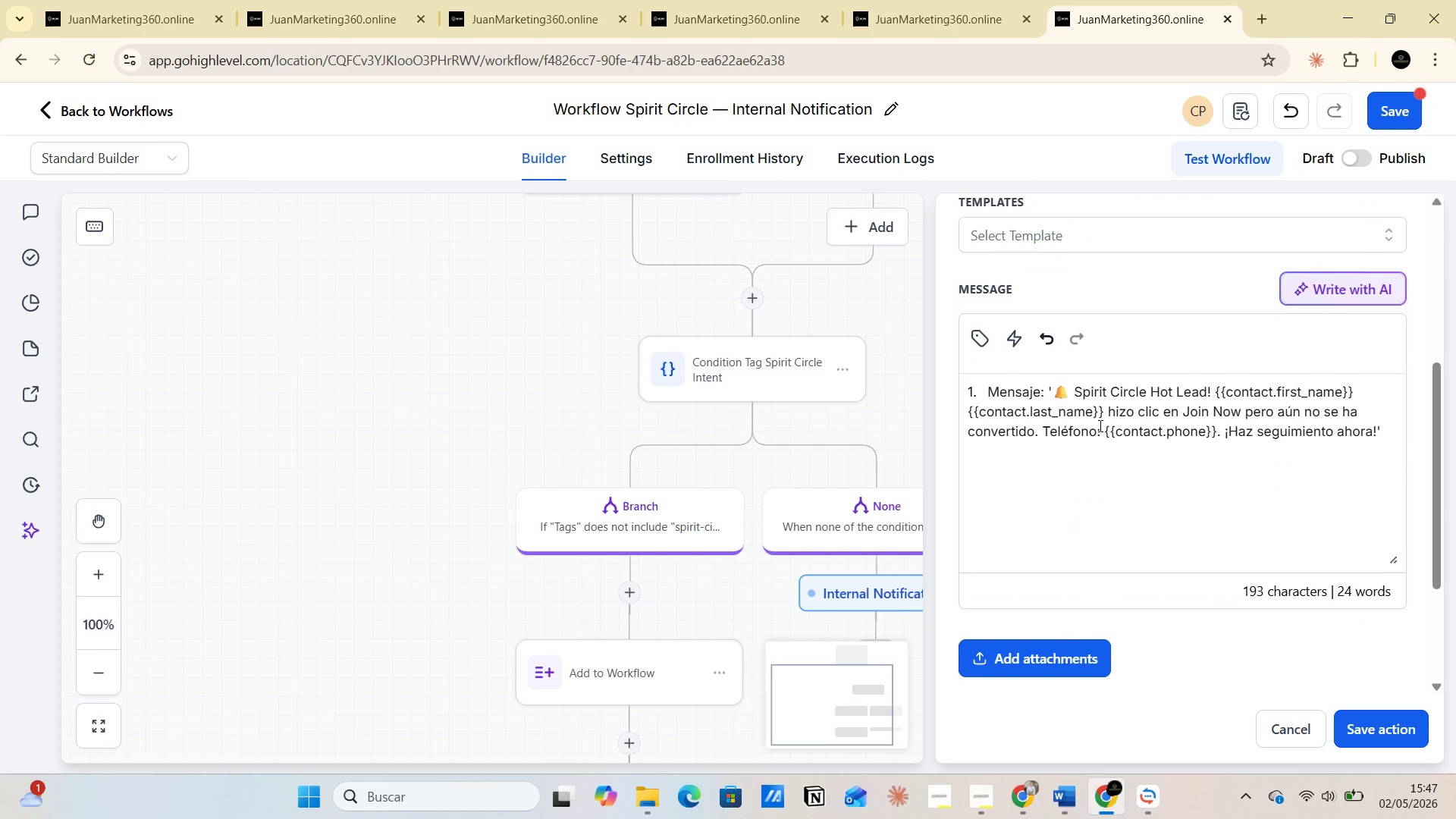 
left_click([1101, 425])
 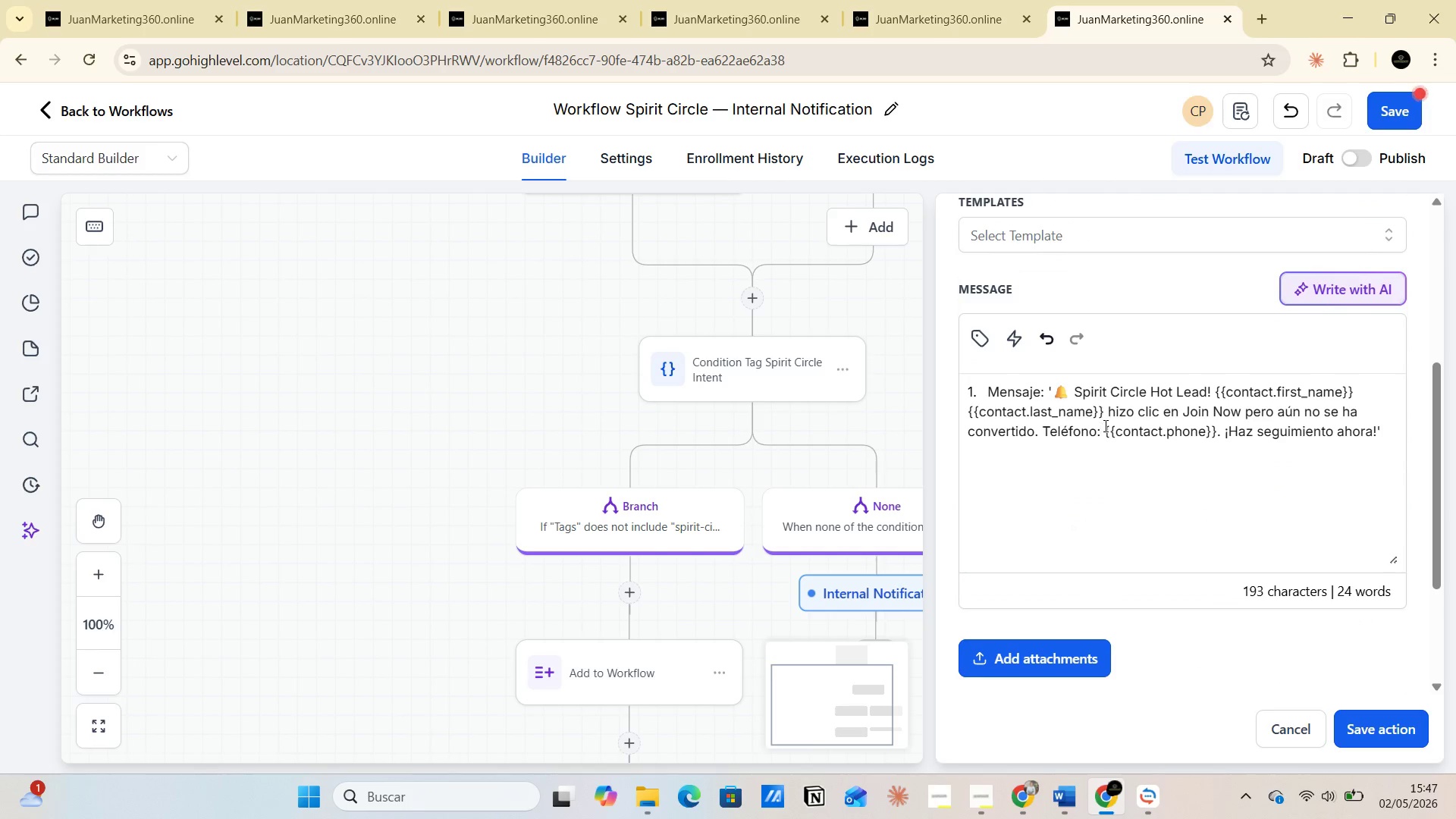 
left_click([1105, 425])
 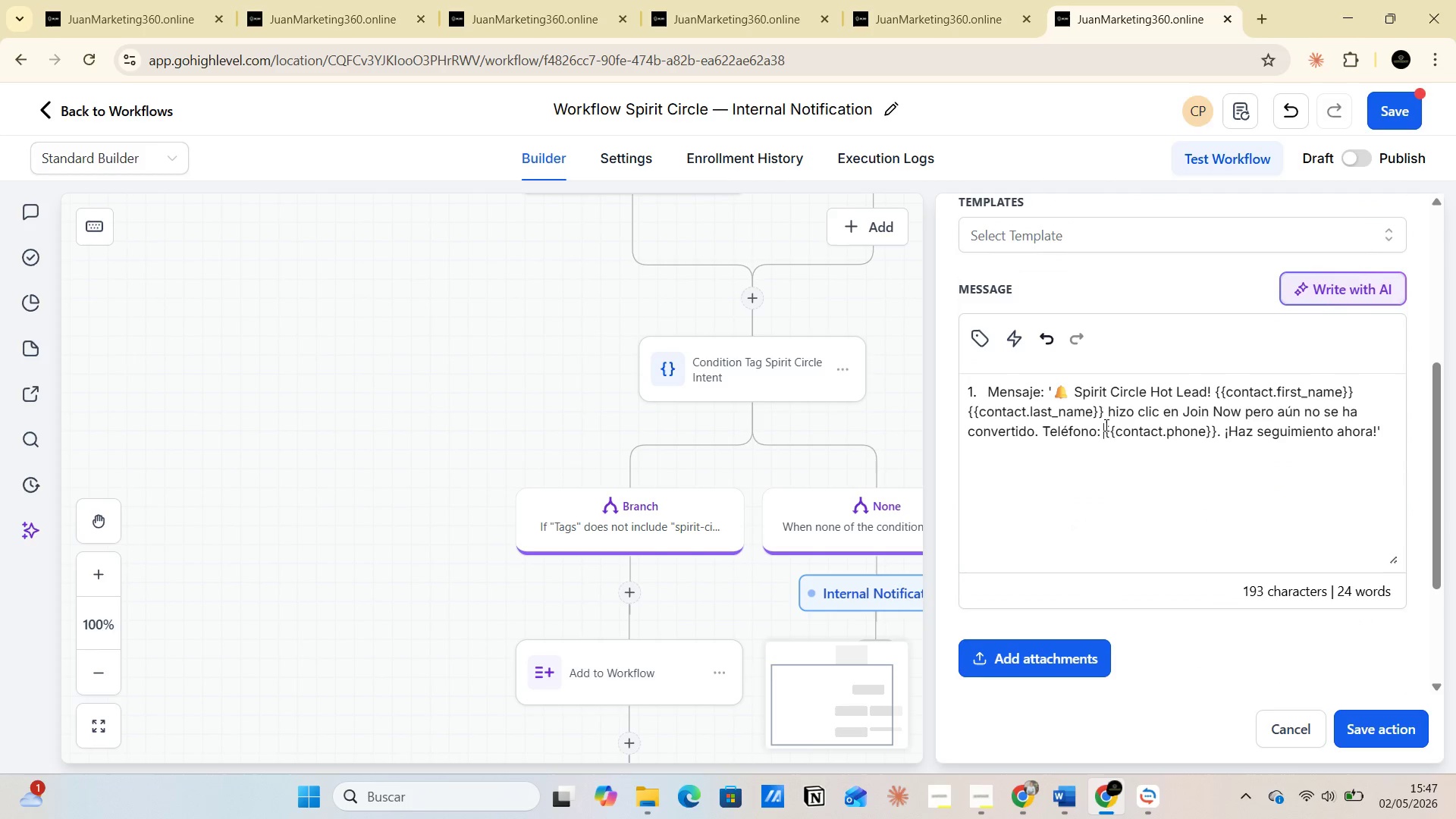 
left_click_drag(start_coordinate=[1105, 425], to_coordinate=[1216, 429])
 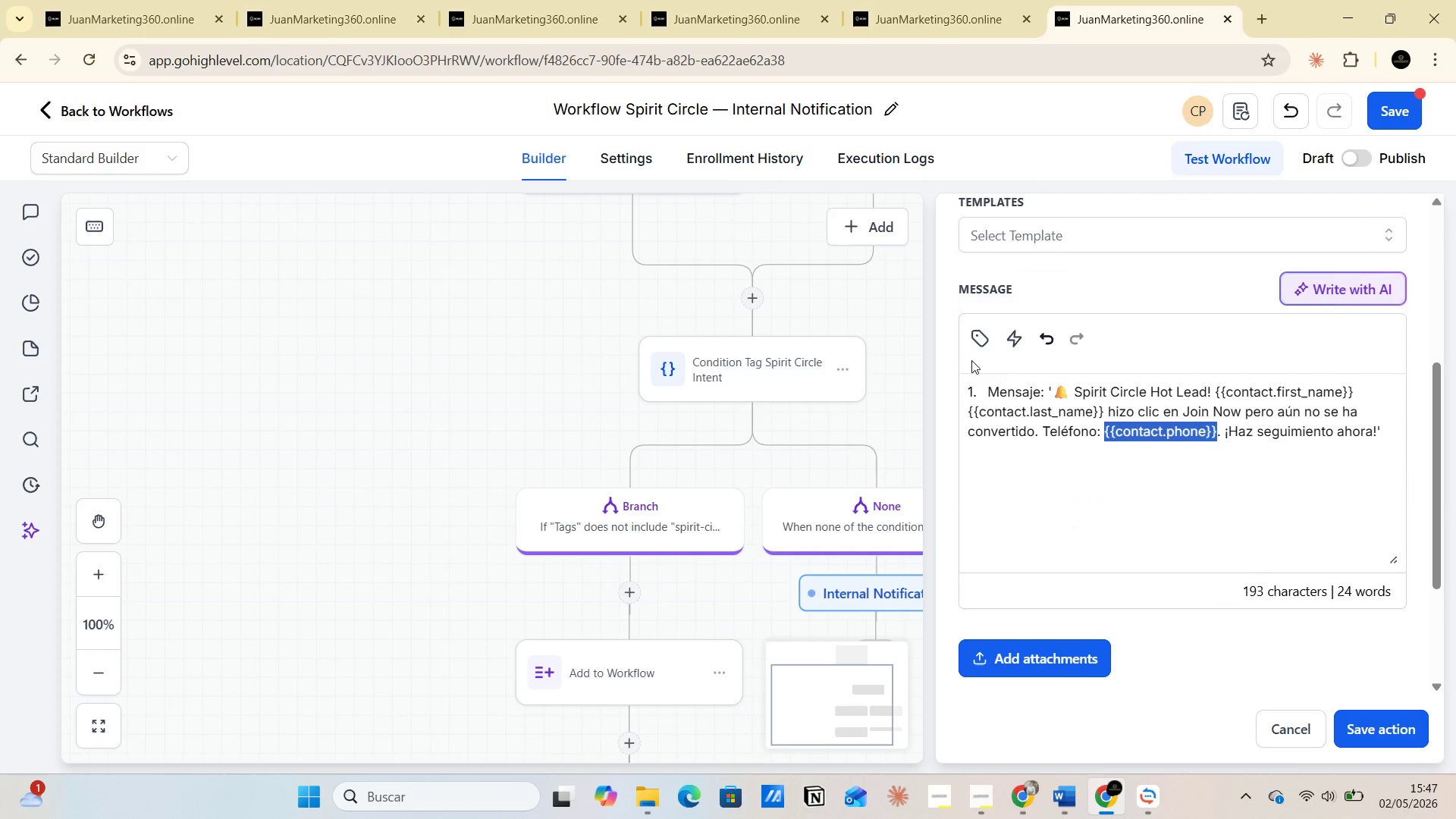 
left_click([977, 340])
 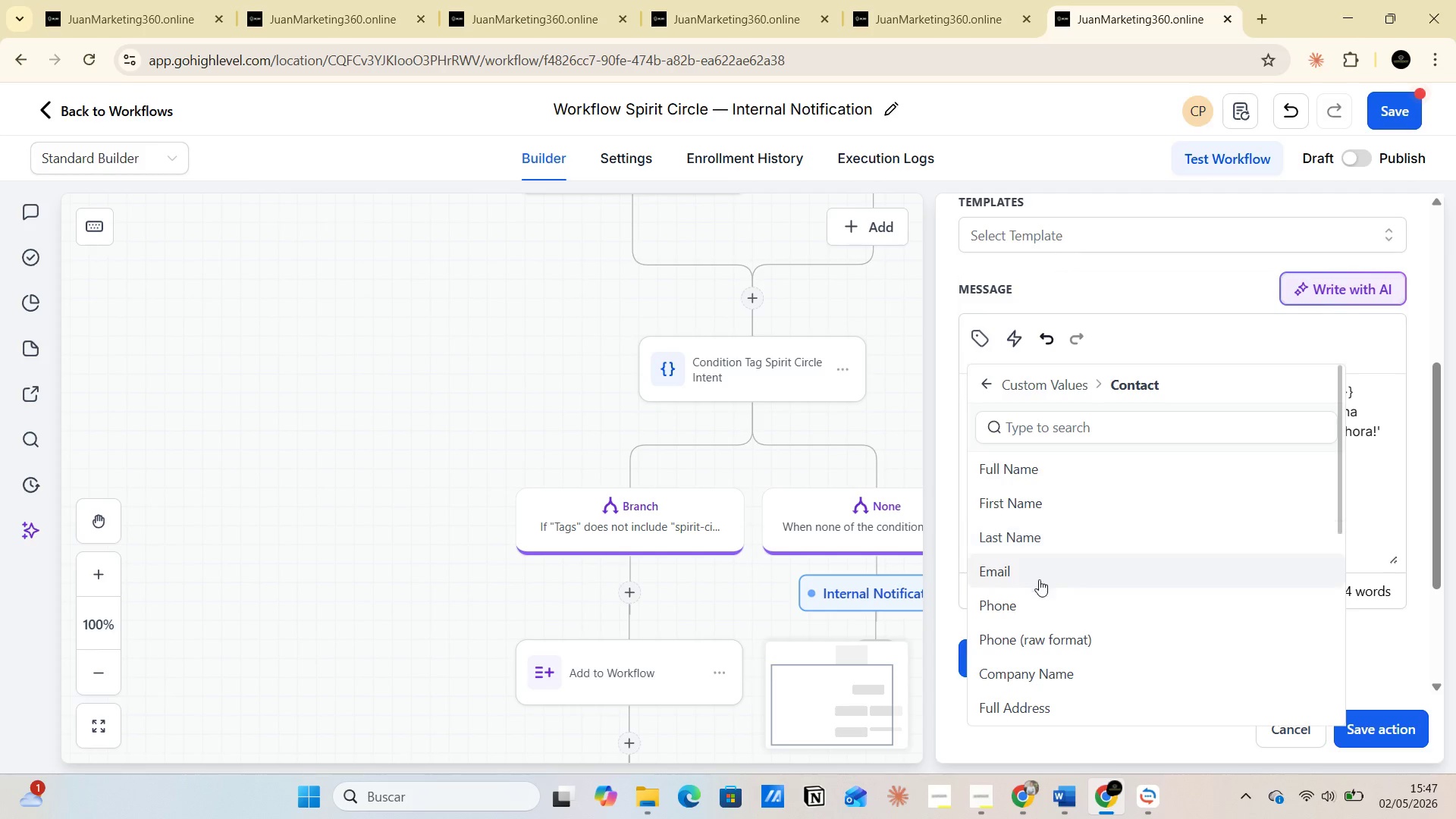 
left_click([1037, 612])
 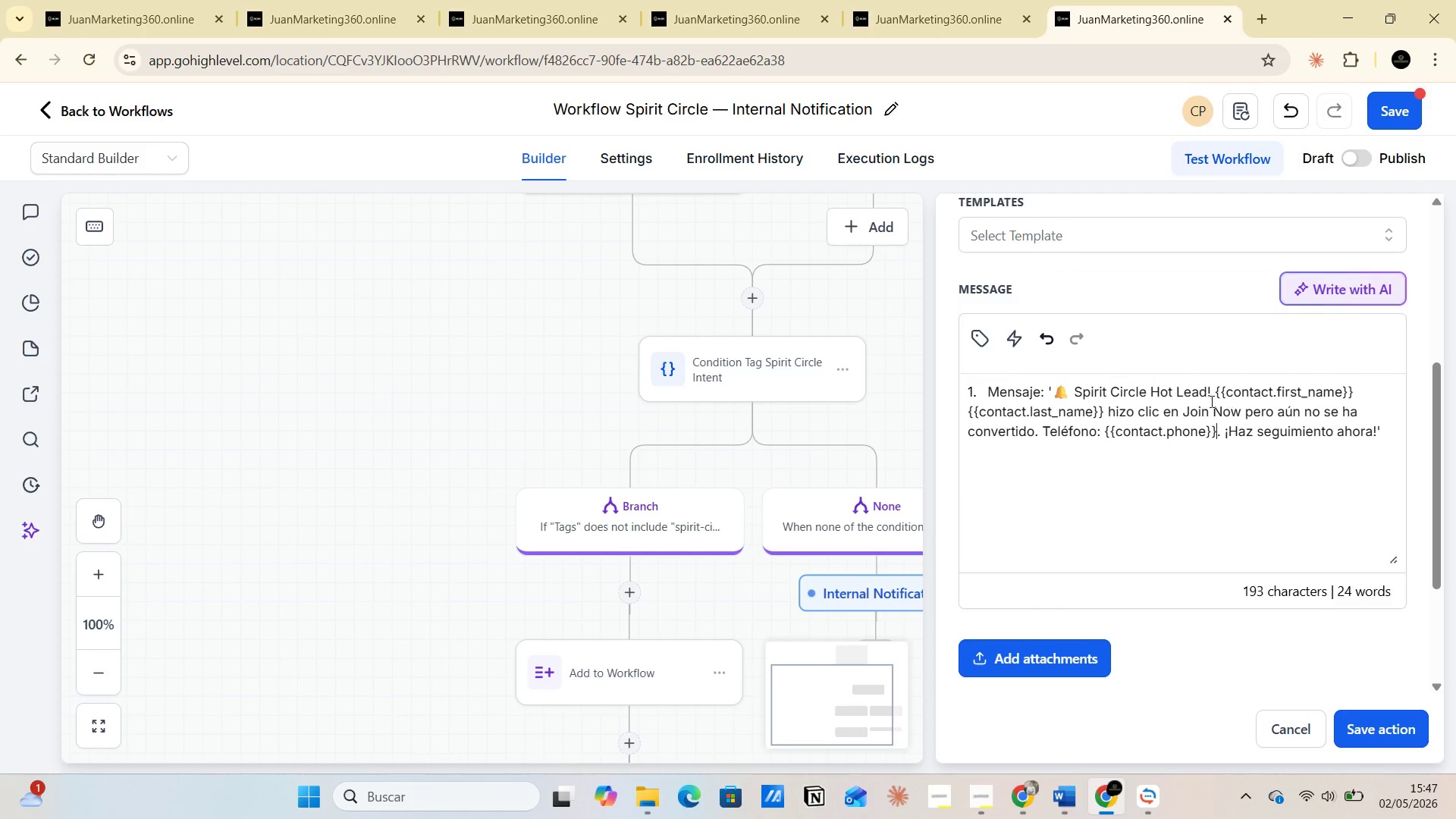 
wait(6.22)
 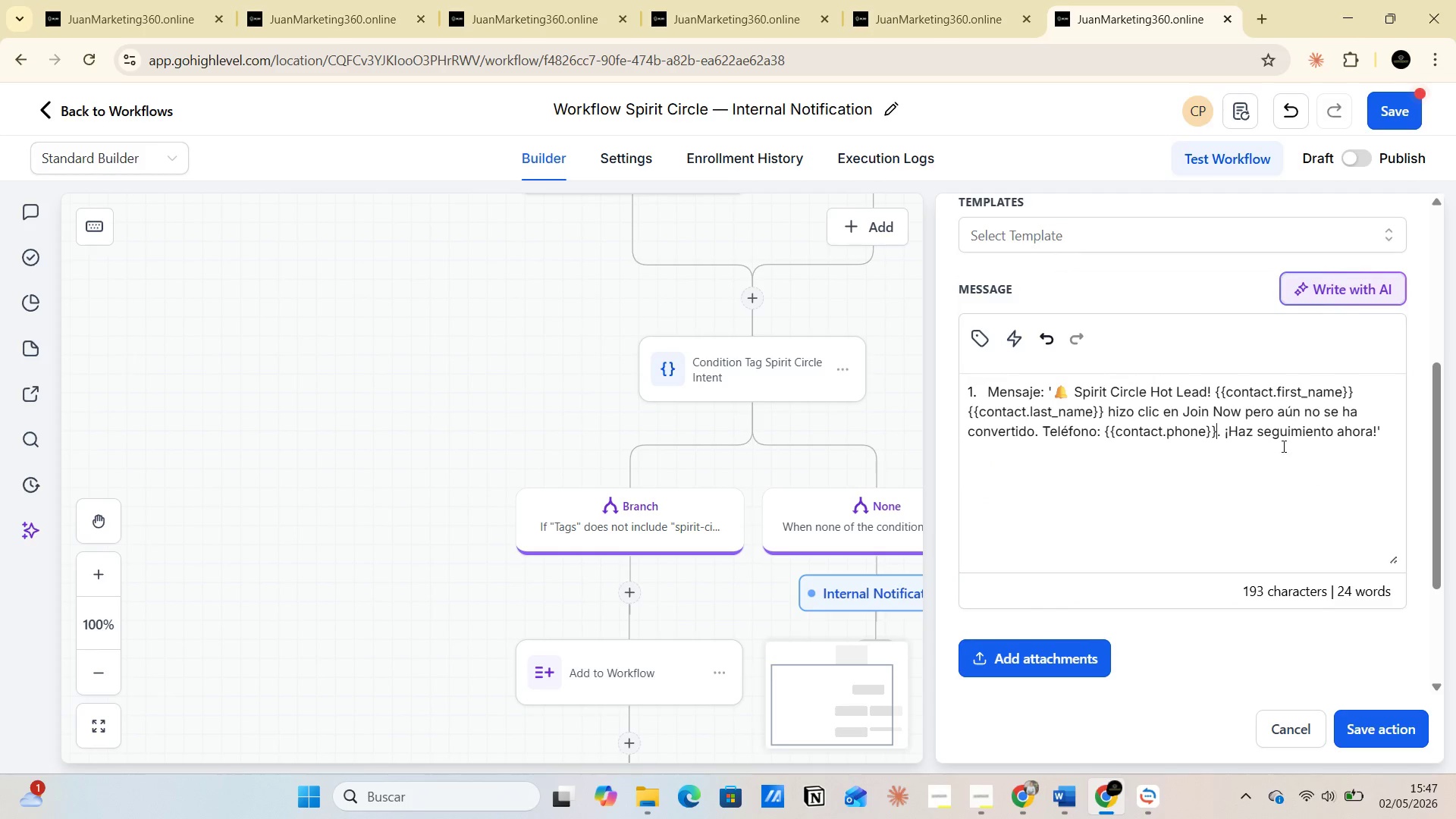 
left_click([1107, 415])
 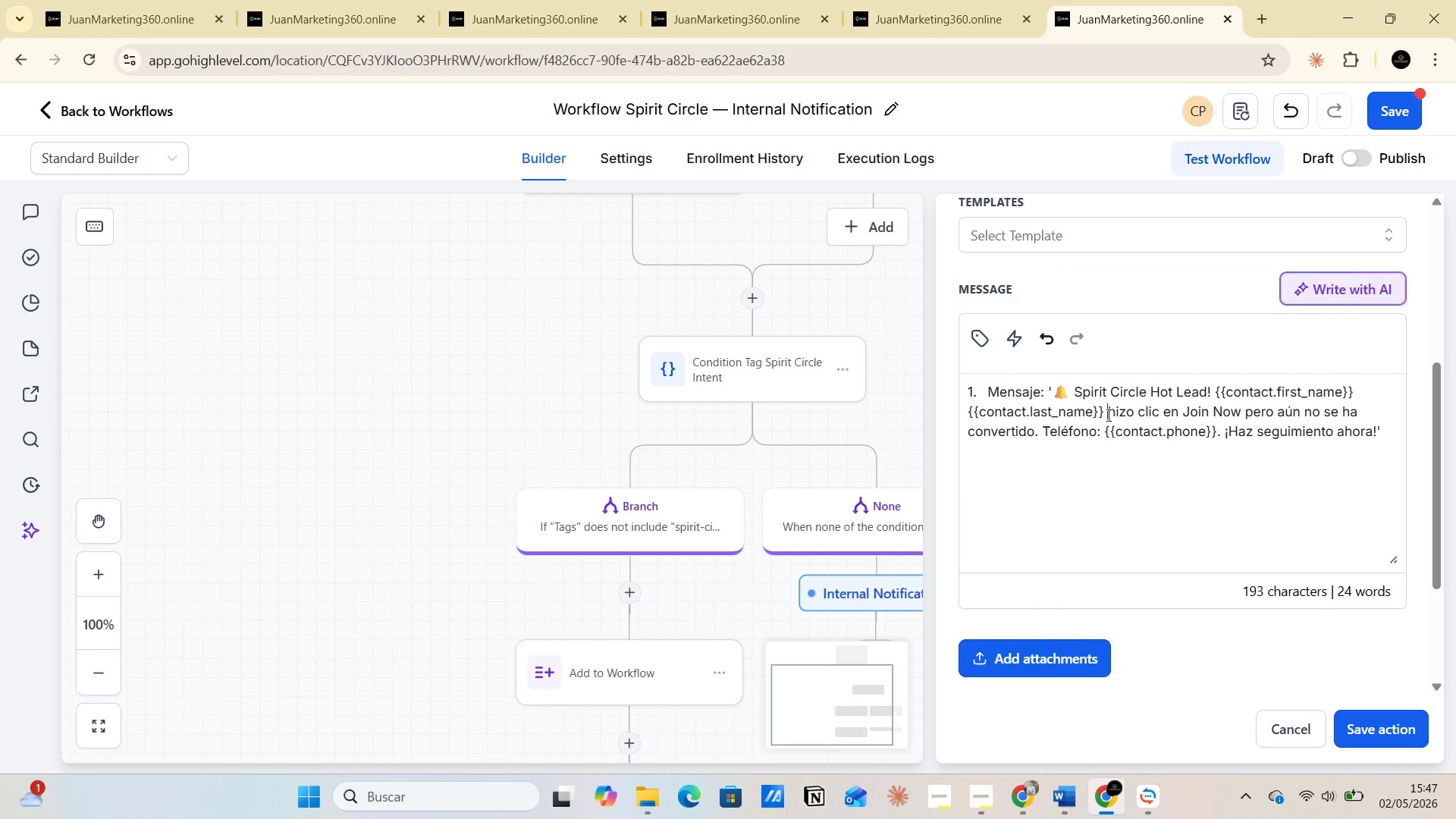 
left_click_drag(start_coordinate=[1107, 415], to_coordinate=[1039, 441])
 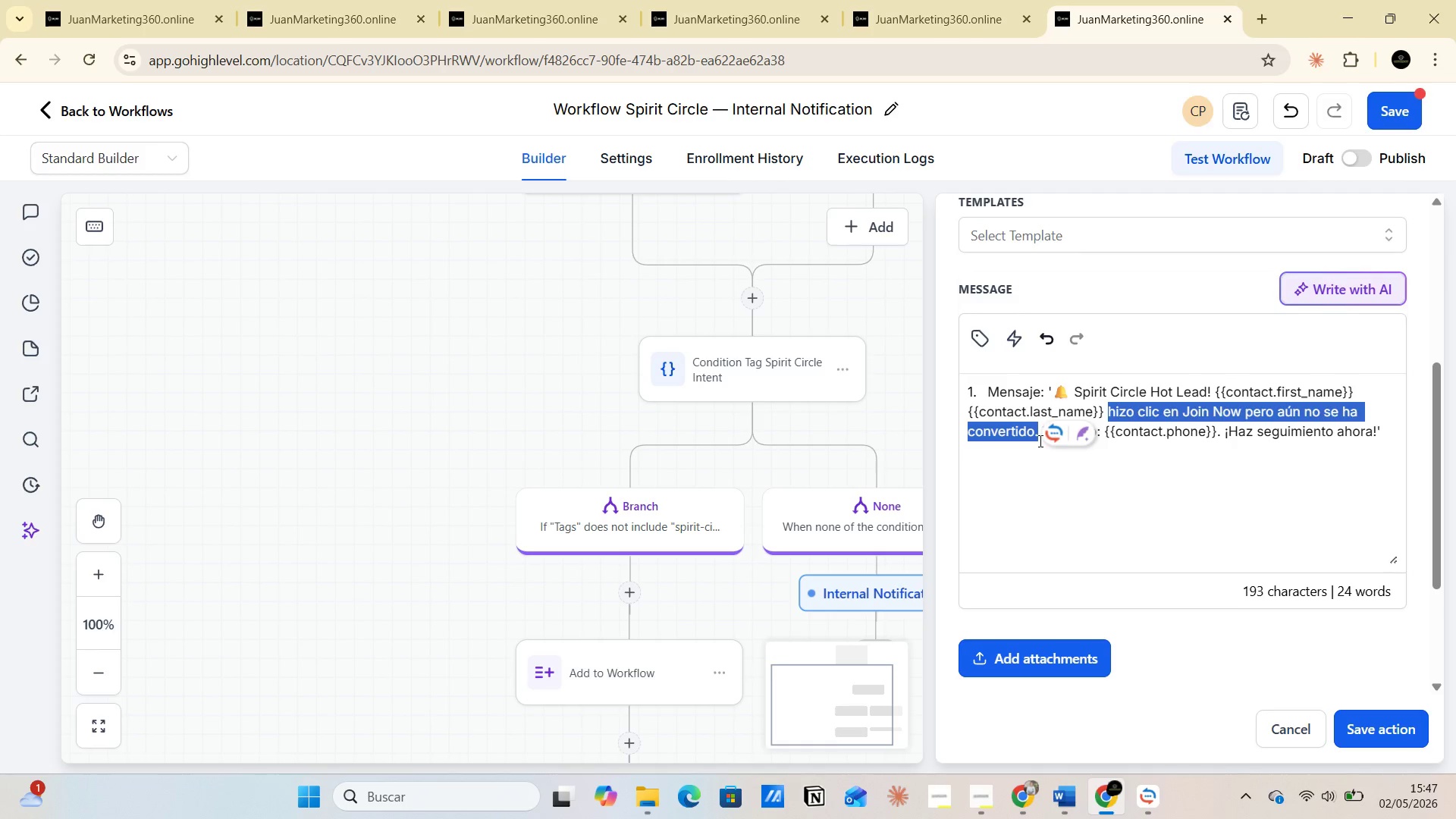 
key(Control+C)
 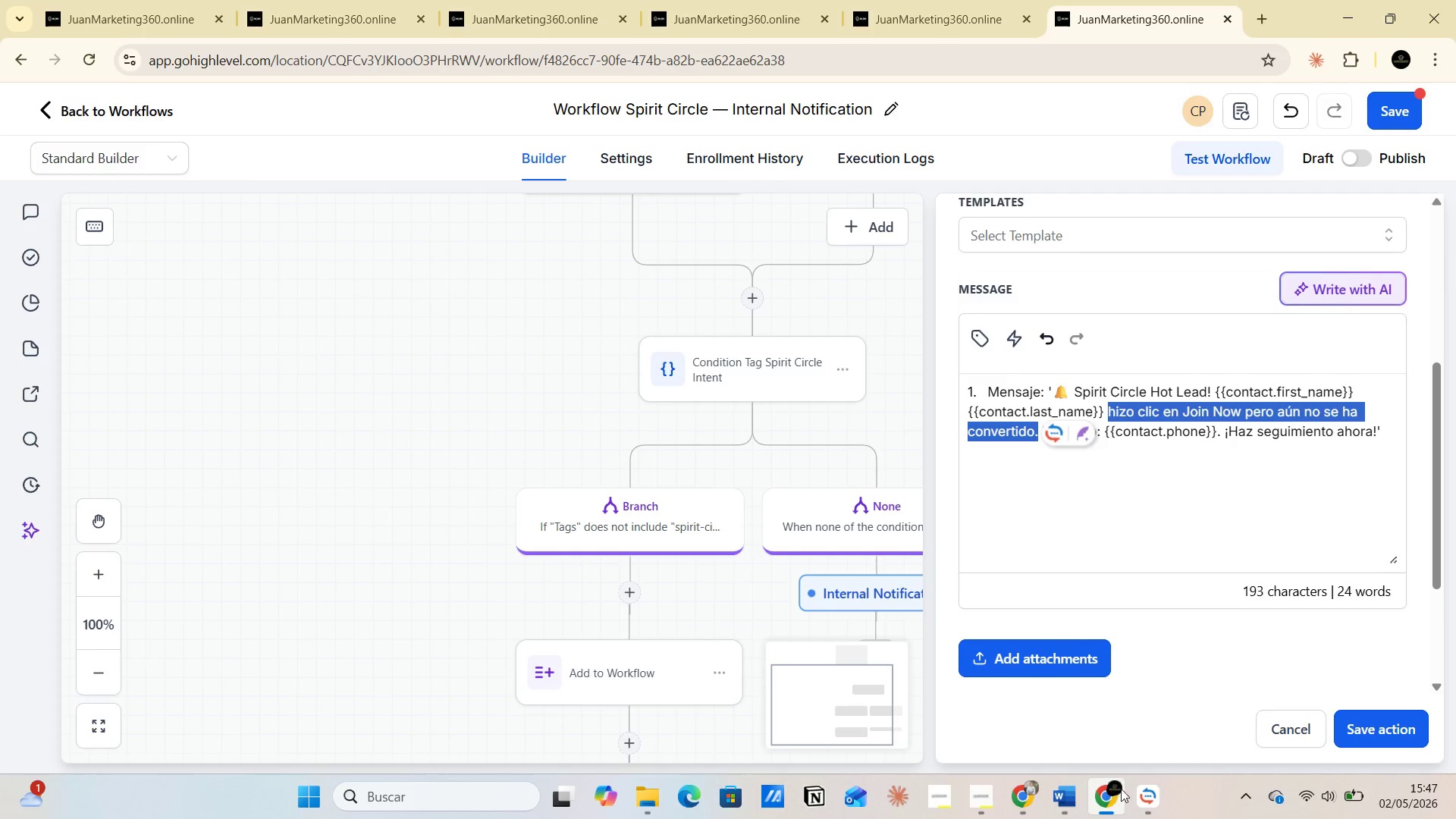 
left_click([1144, 795])
 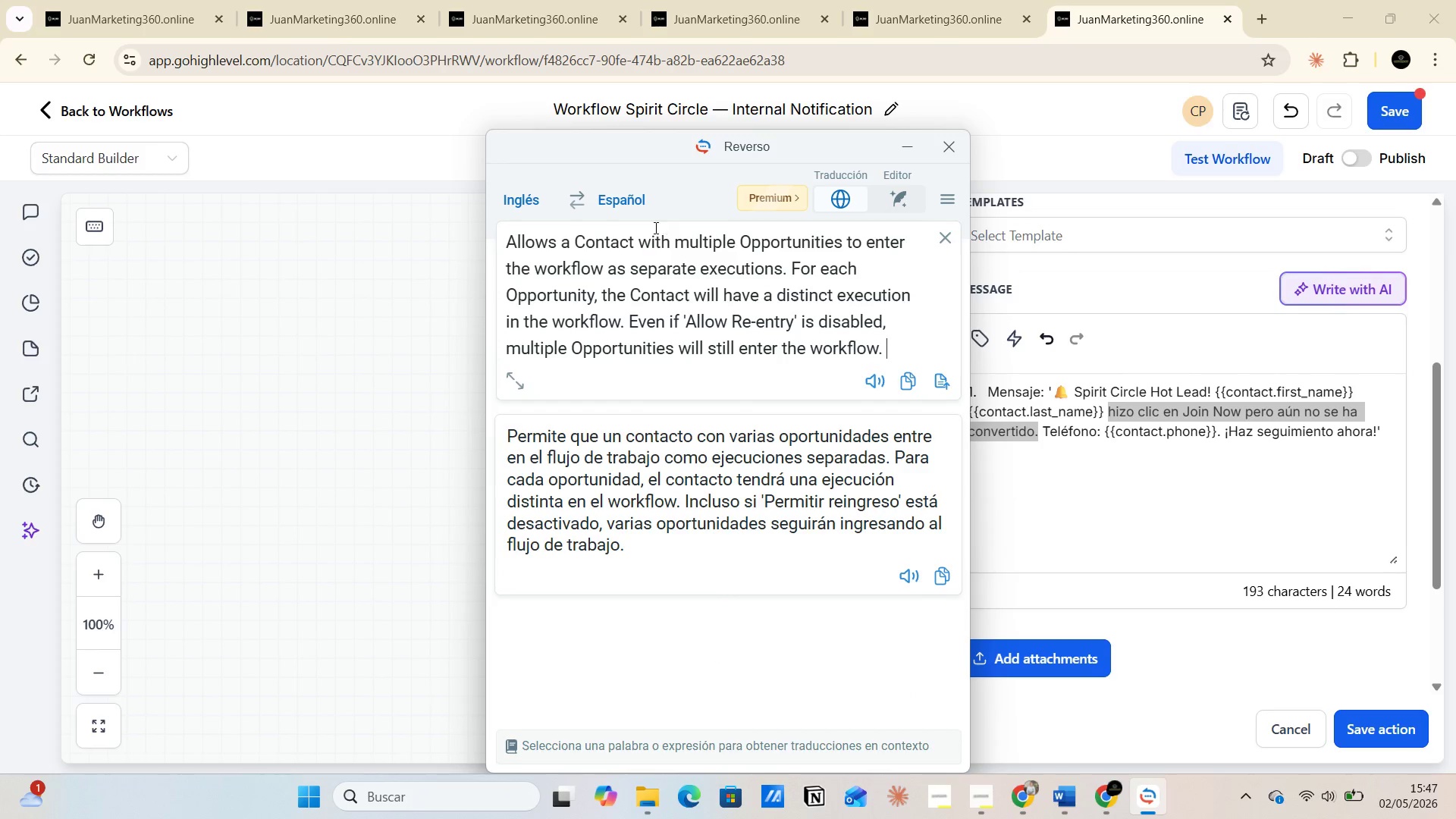 
left_click([624, 206])
 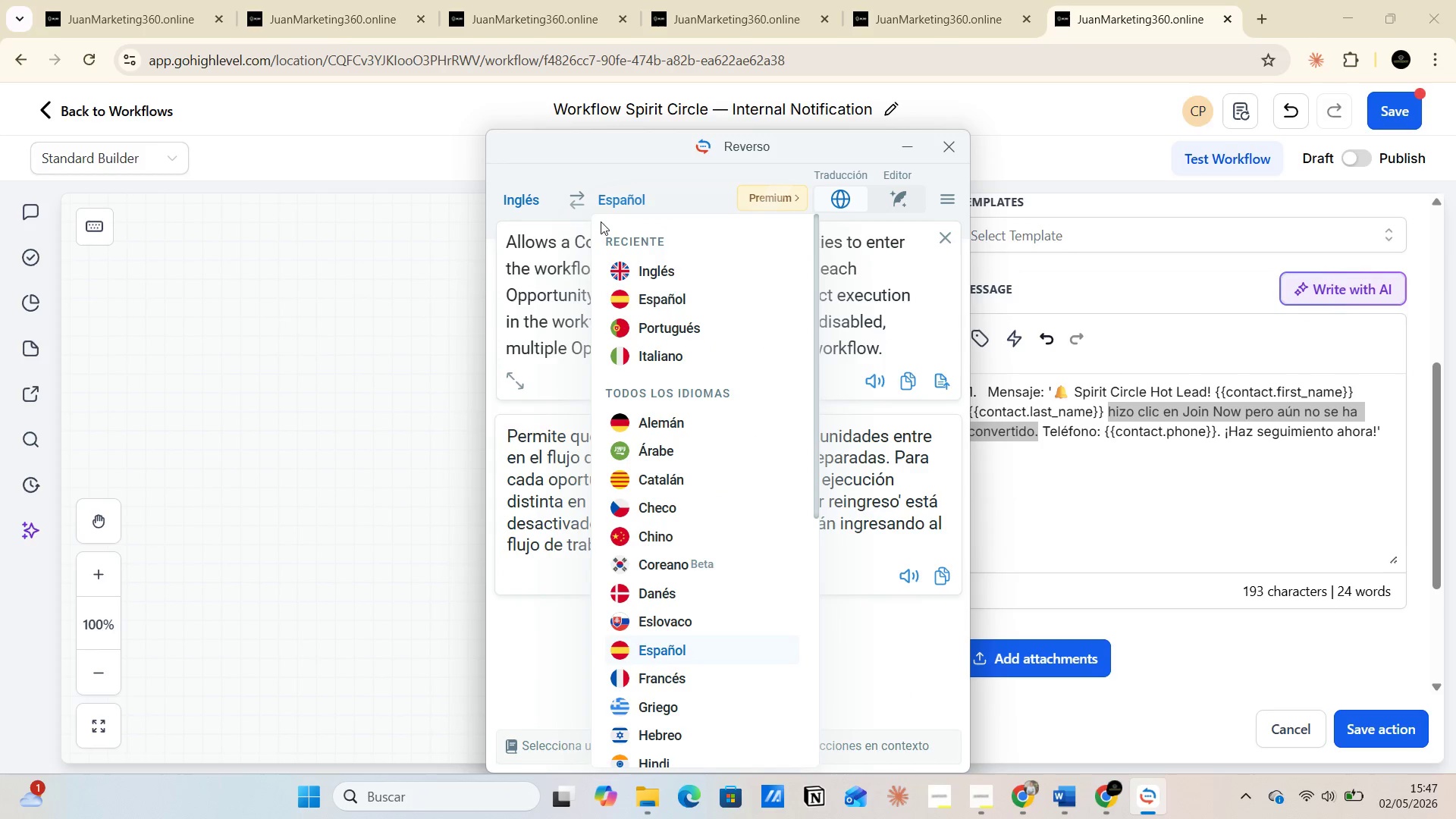 
left_click([575, 221])
 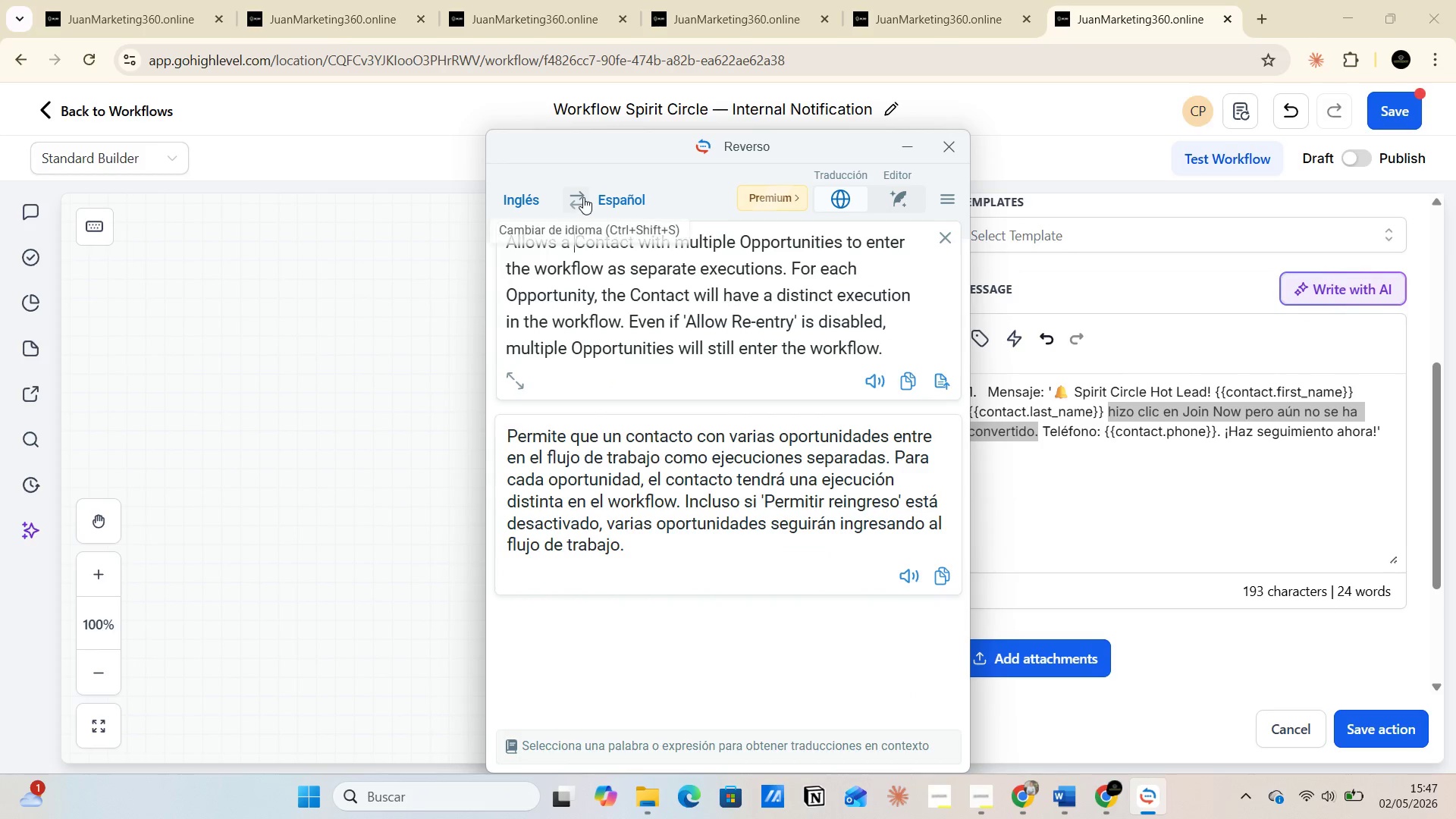 
left_click([583, 197])
 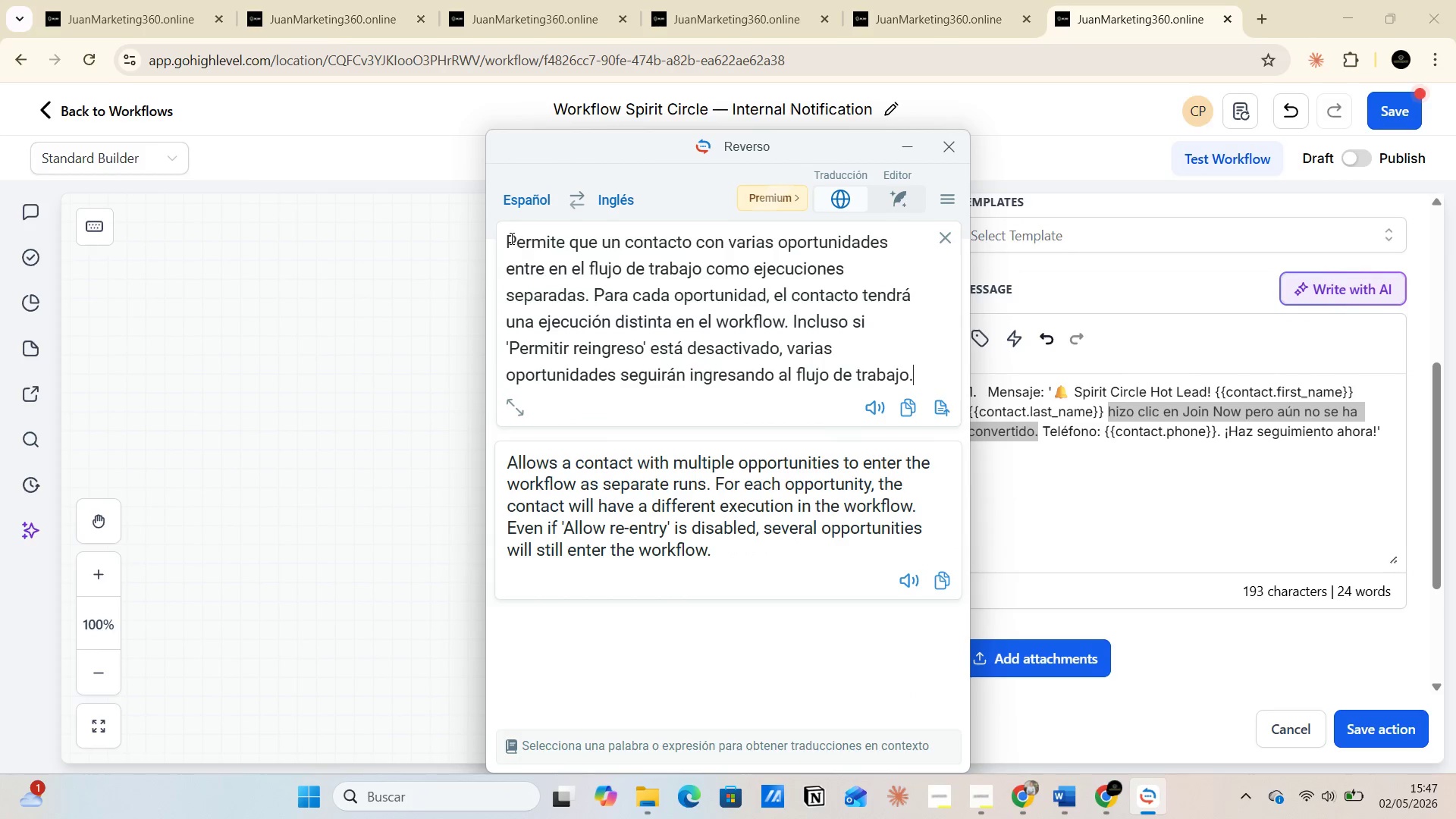 
left_click_drag(start_coordinate=[505, 238], to_coordinate=[908, 369])
 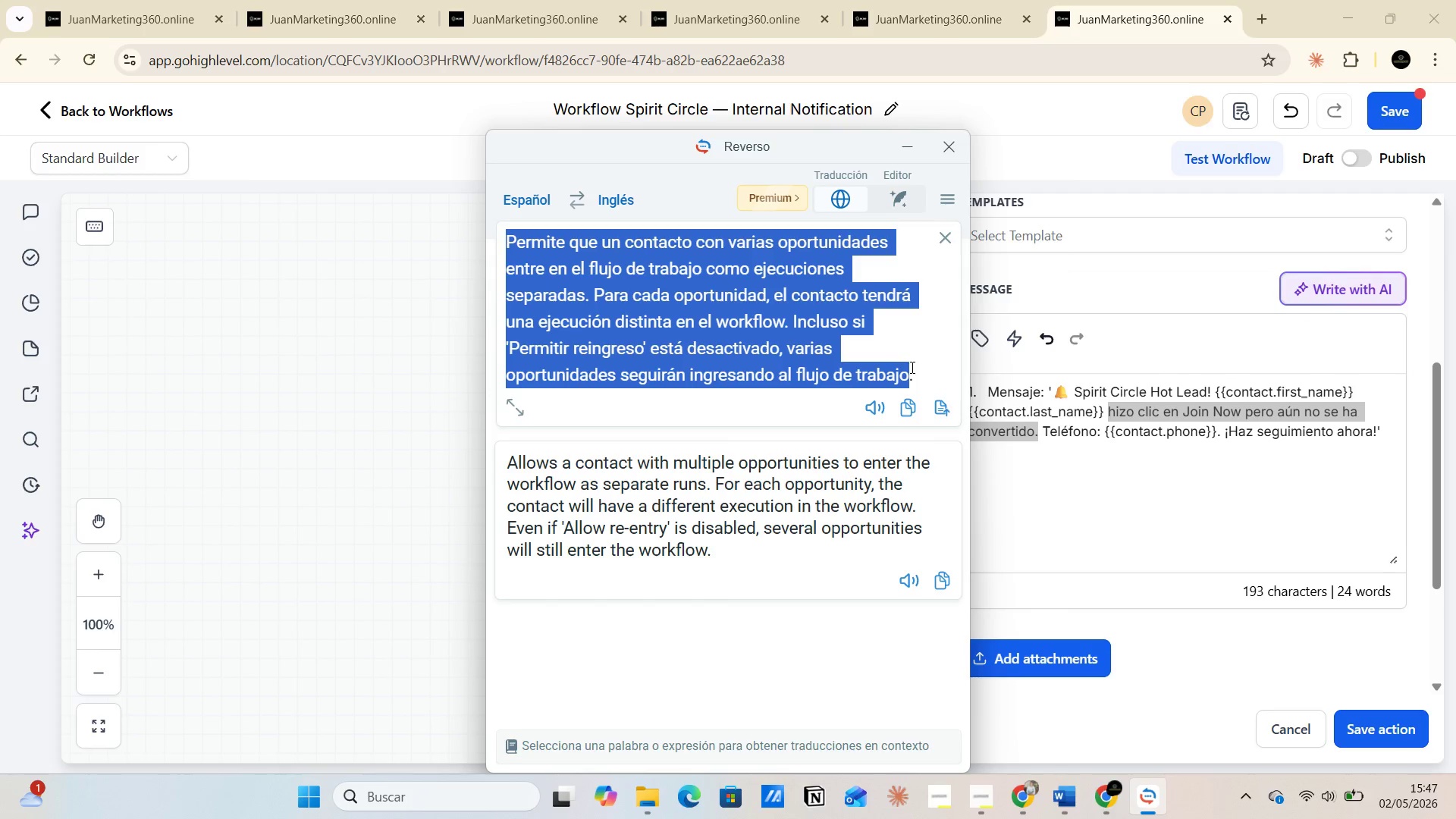 
key(Backspace)
 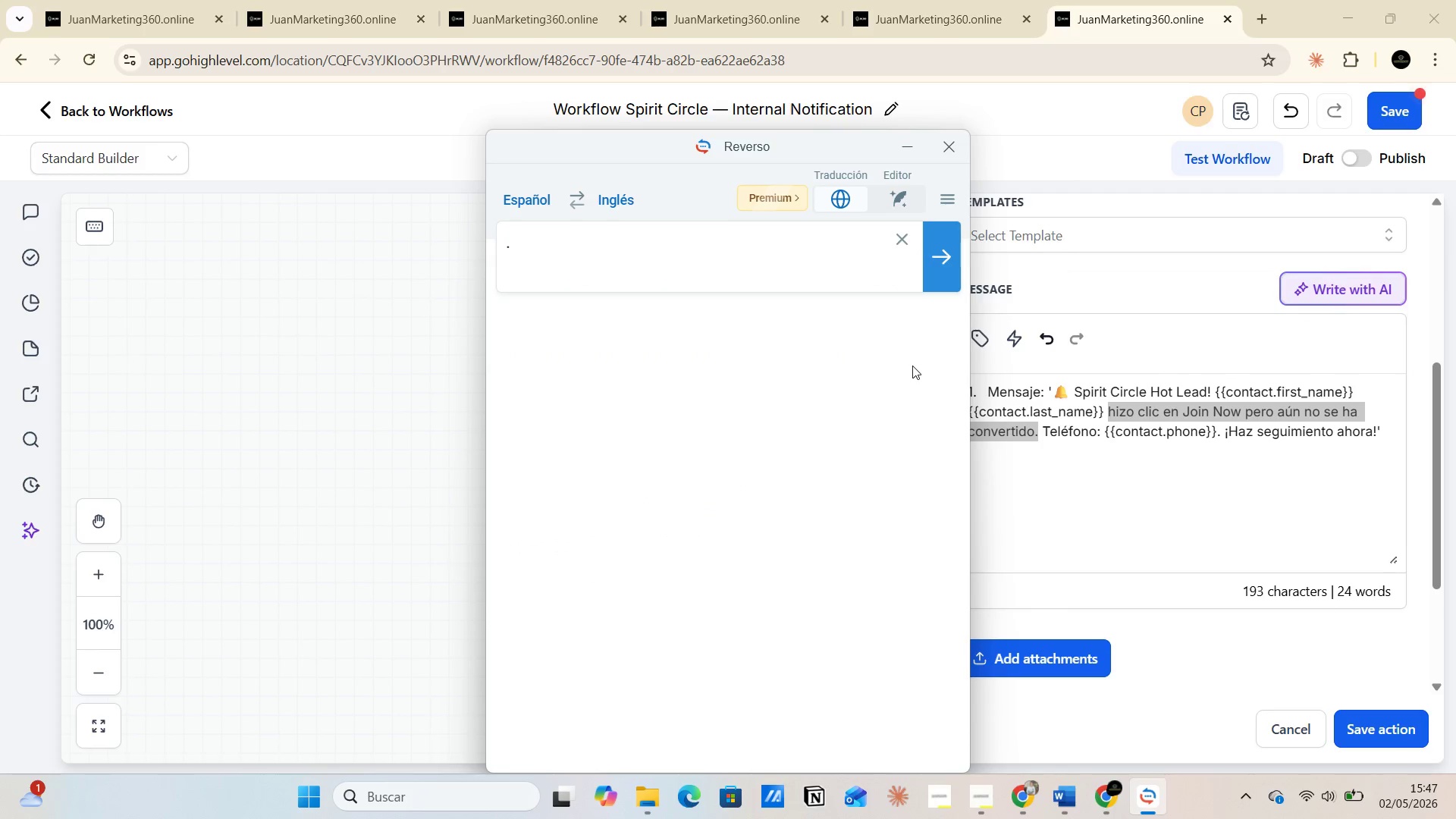 
key(Control+V)
 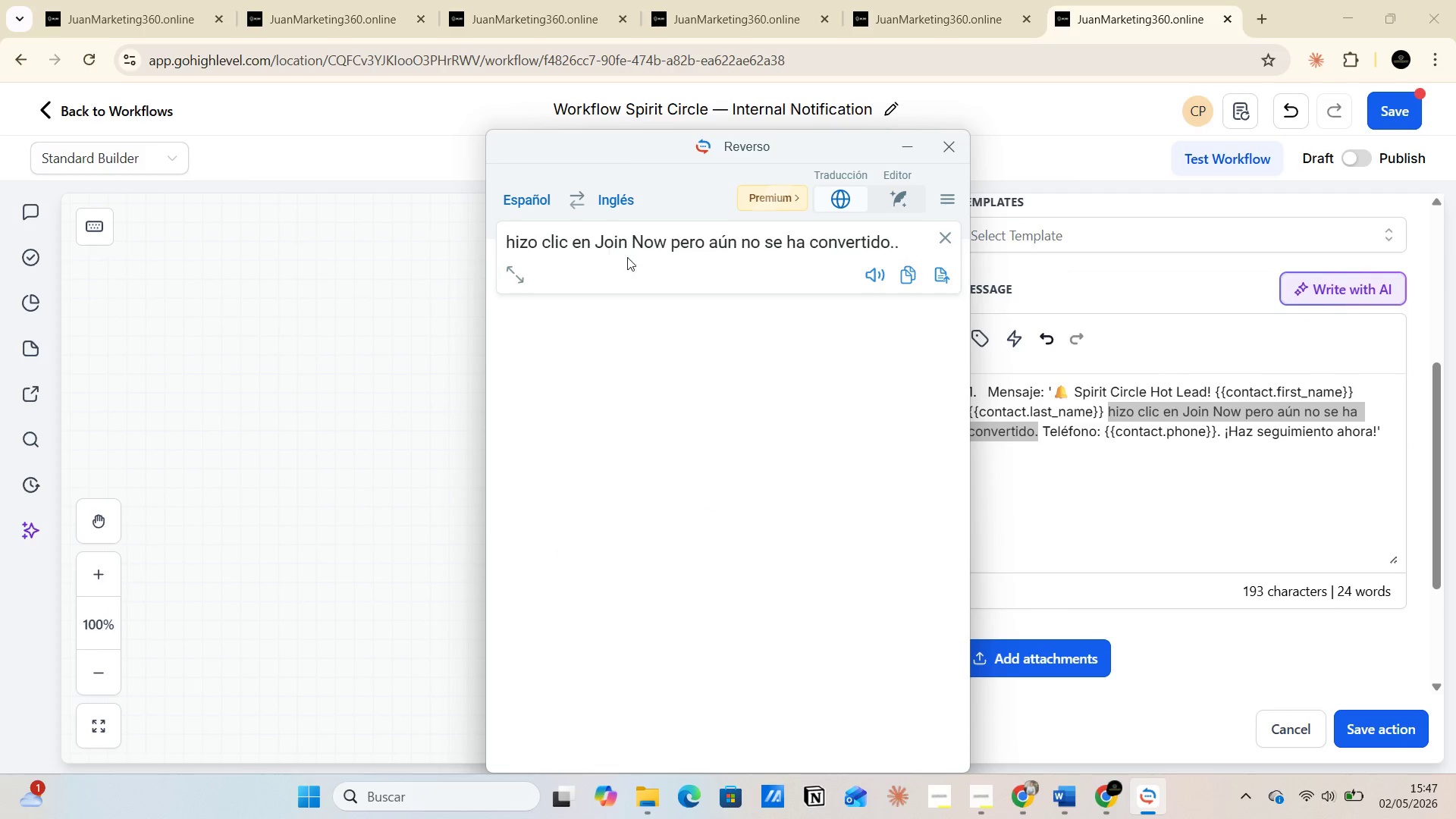 
wait(5.27)
 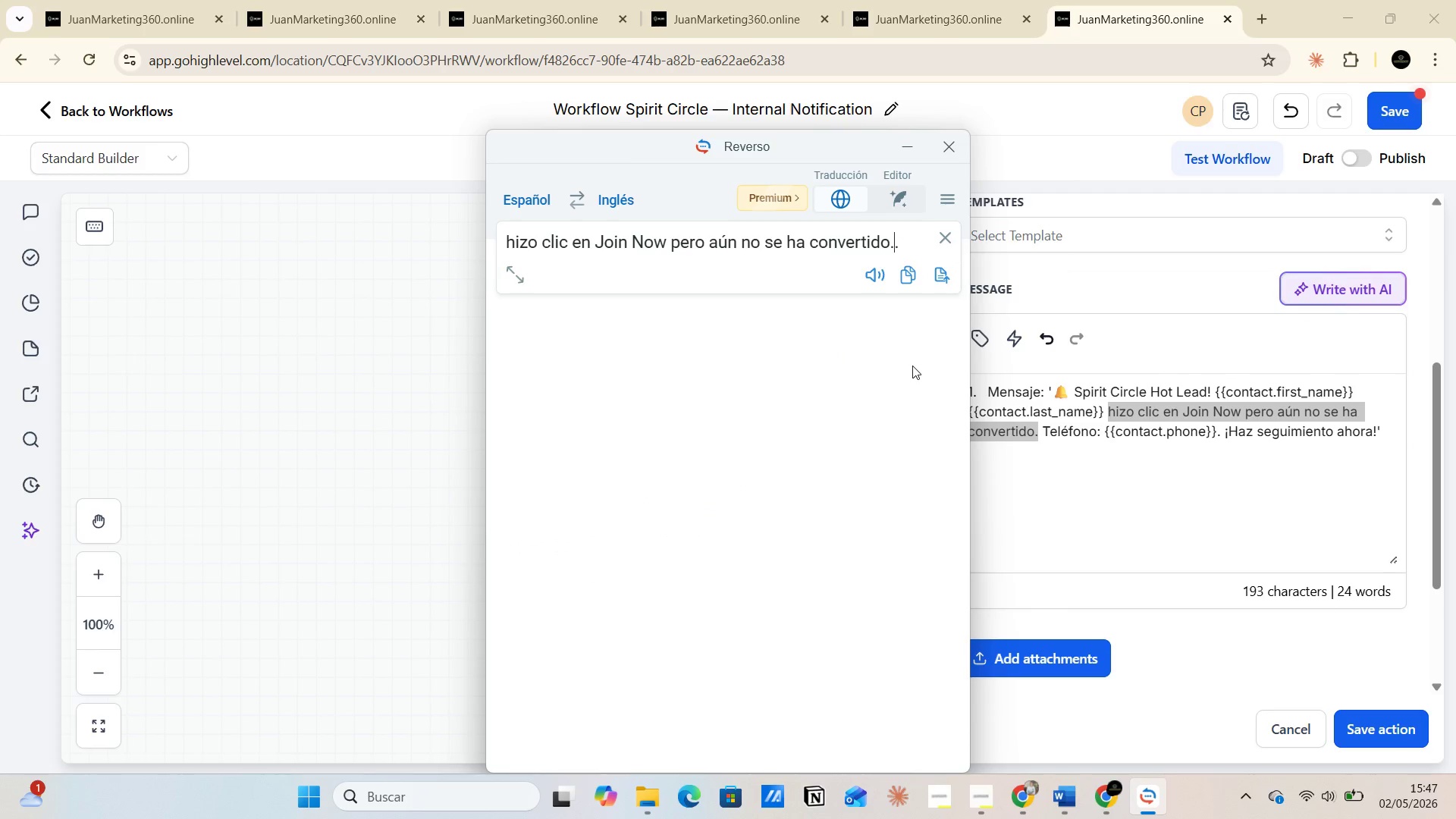 
key(Enter)
 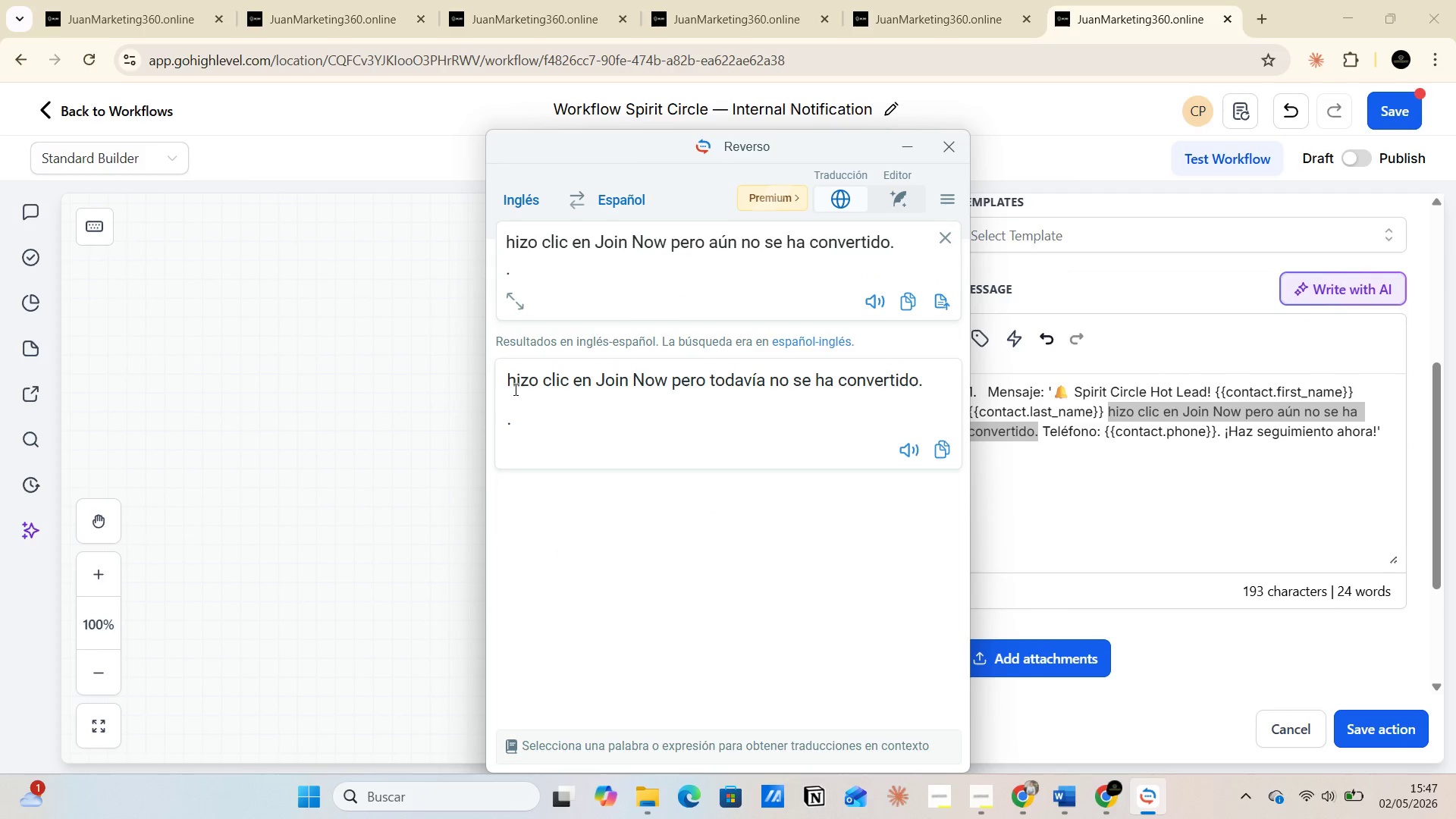 
left_click_drag(start_coordinate=[511, 379], to_coordinate=[664, 378])
 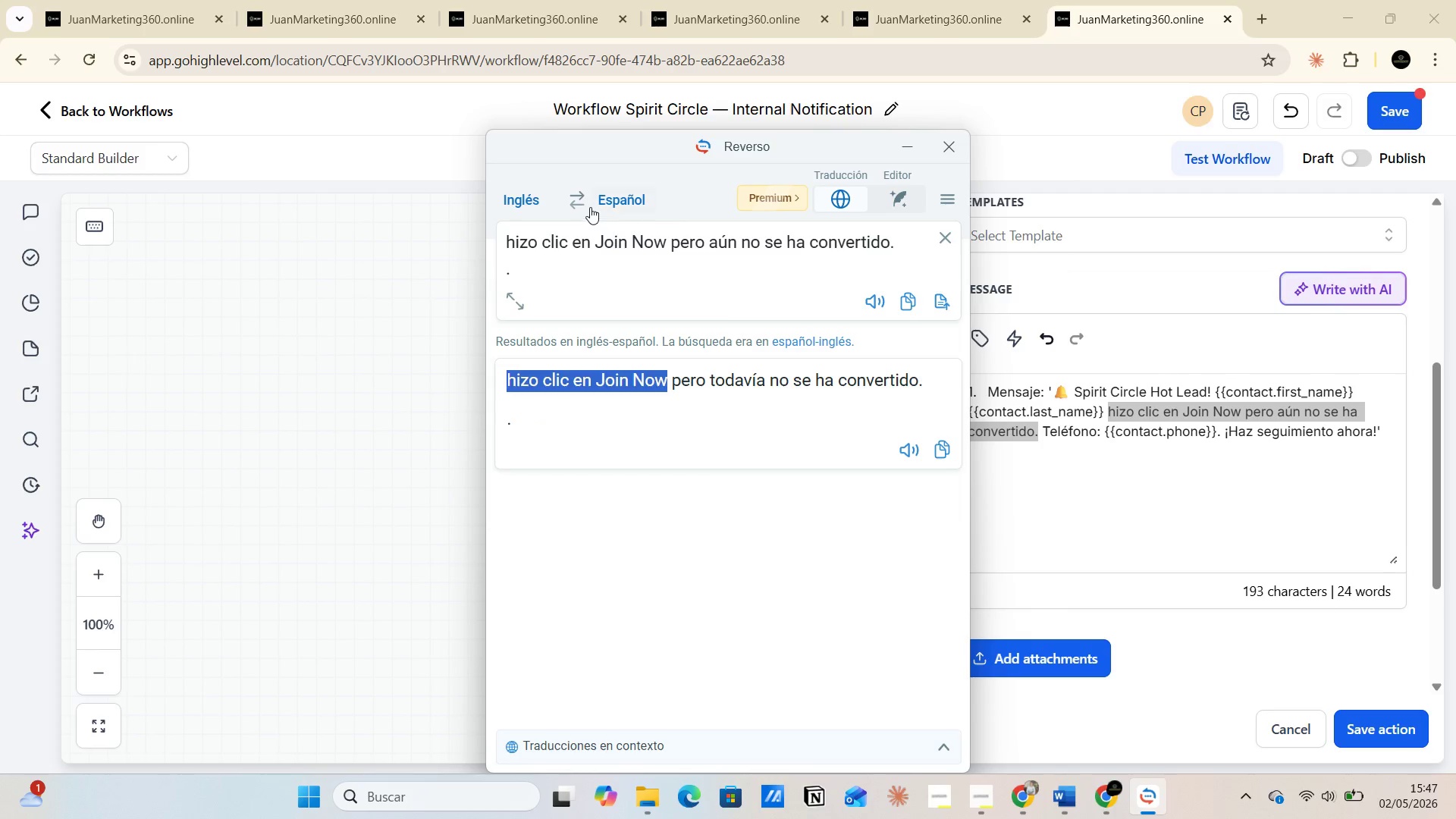 
left_click([581, 202])
 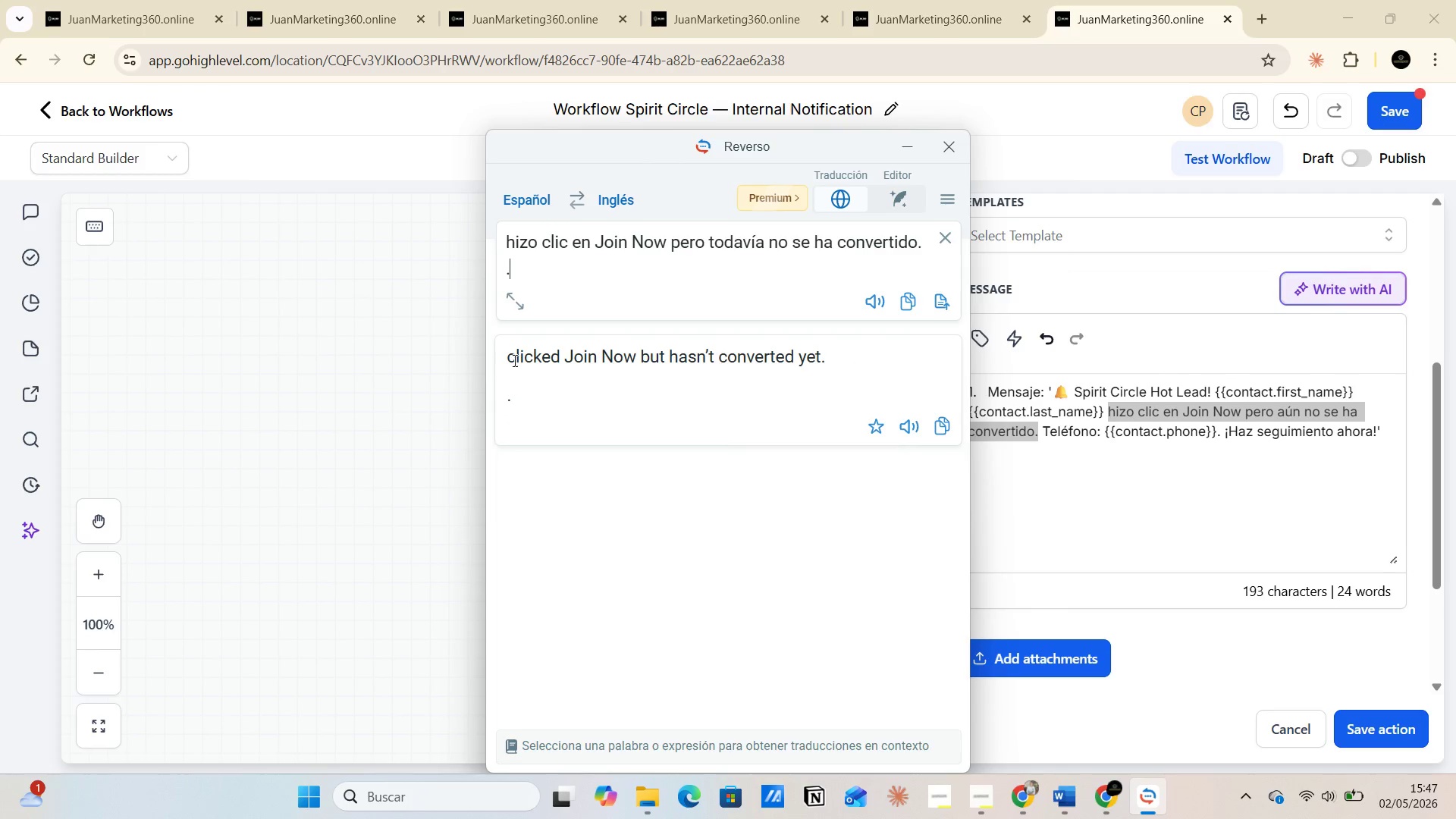 
left_click_drag(start_coordinate=[509, 359], to_coordinate=[823, 359])
 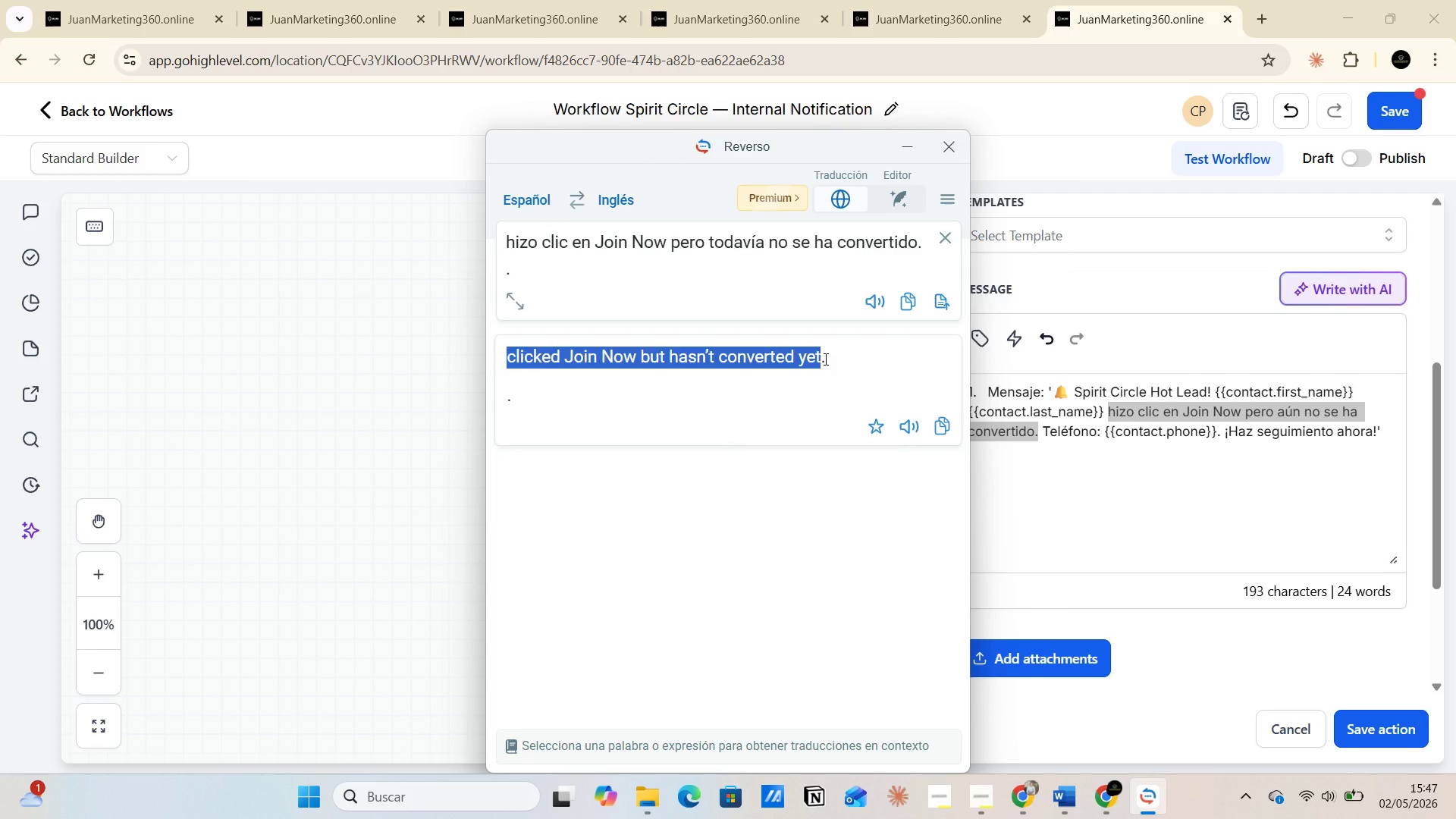 
key(Control+C)
 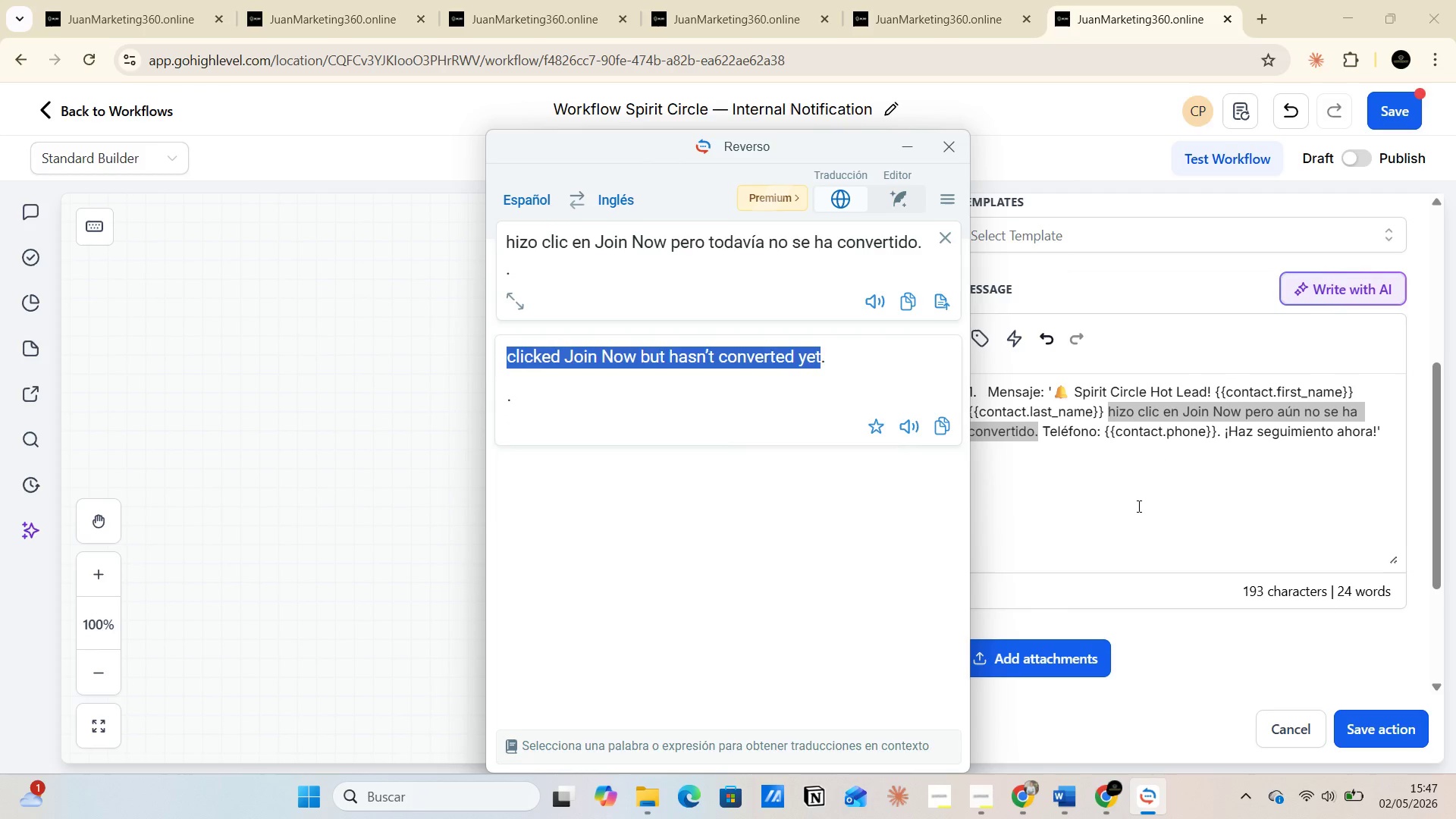 
left_click([1135, 512])
 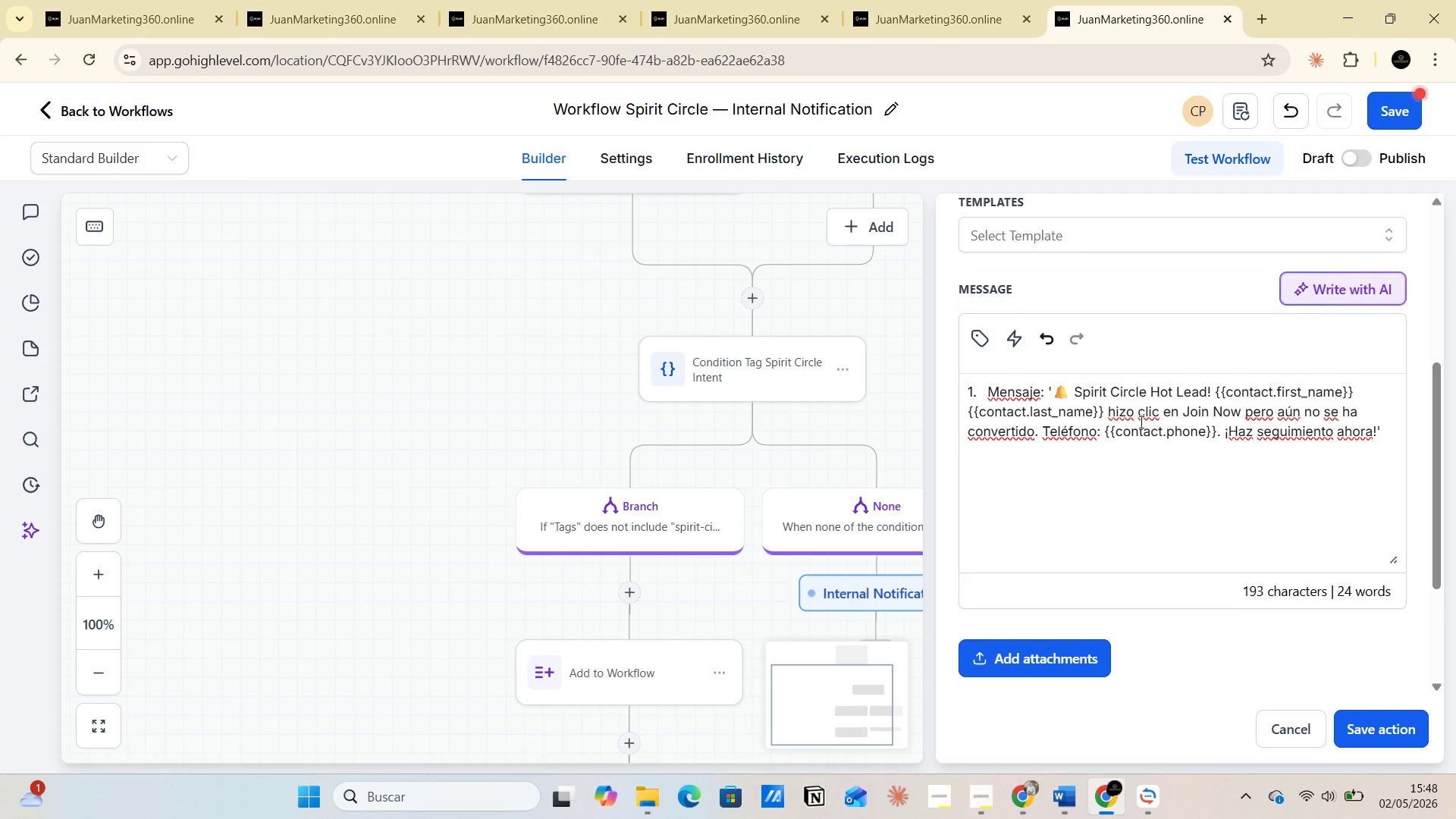 
left_click([1136, 420])
 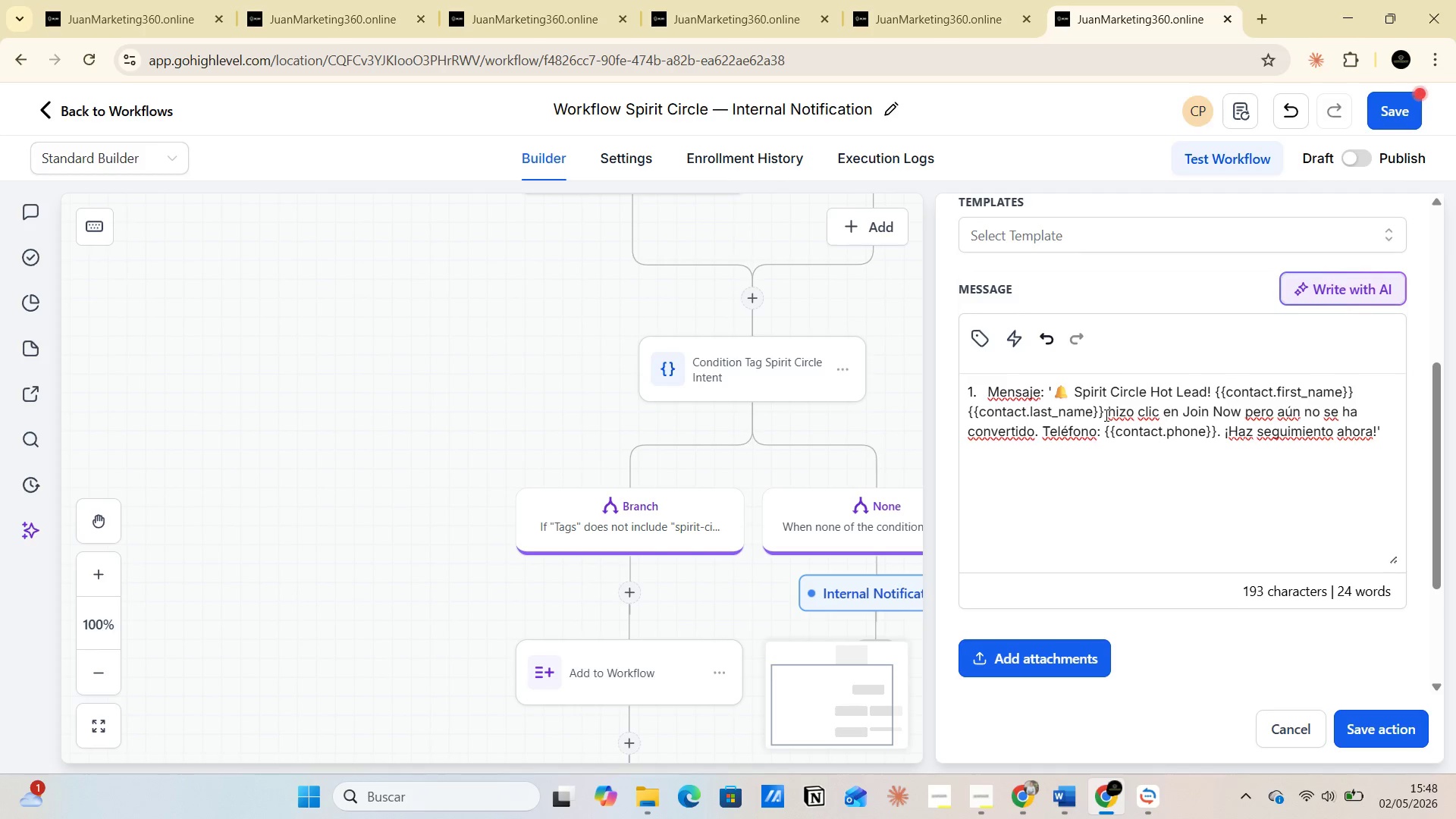 
left_click_drag(start_coordinate=[1105, 415], to_coordinate=[1034, 441])
 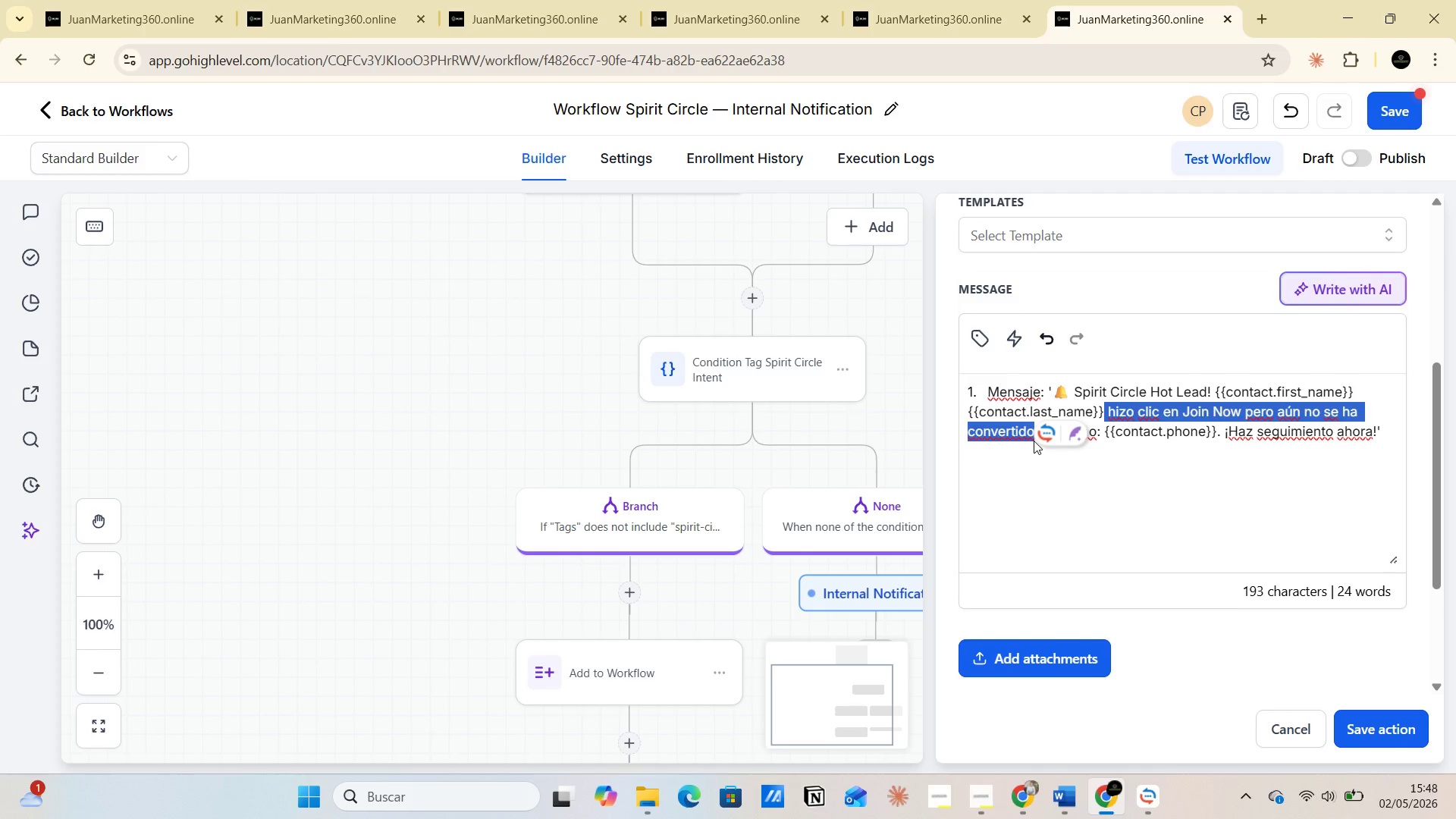 
key(Control+V)
 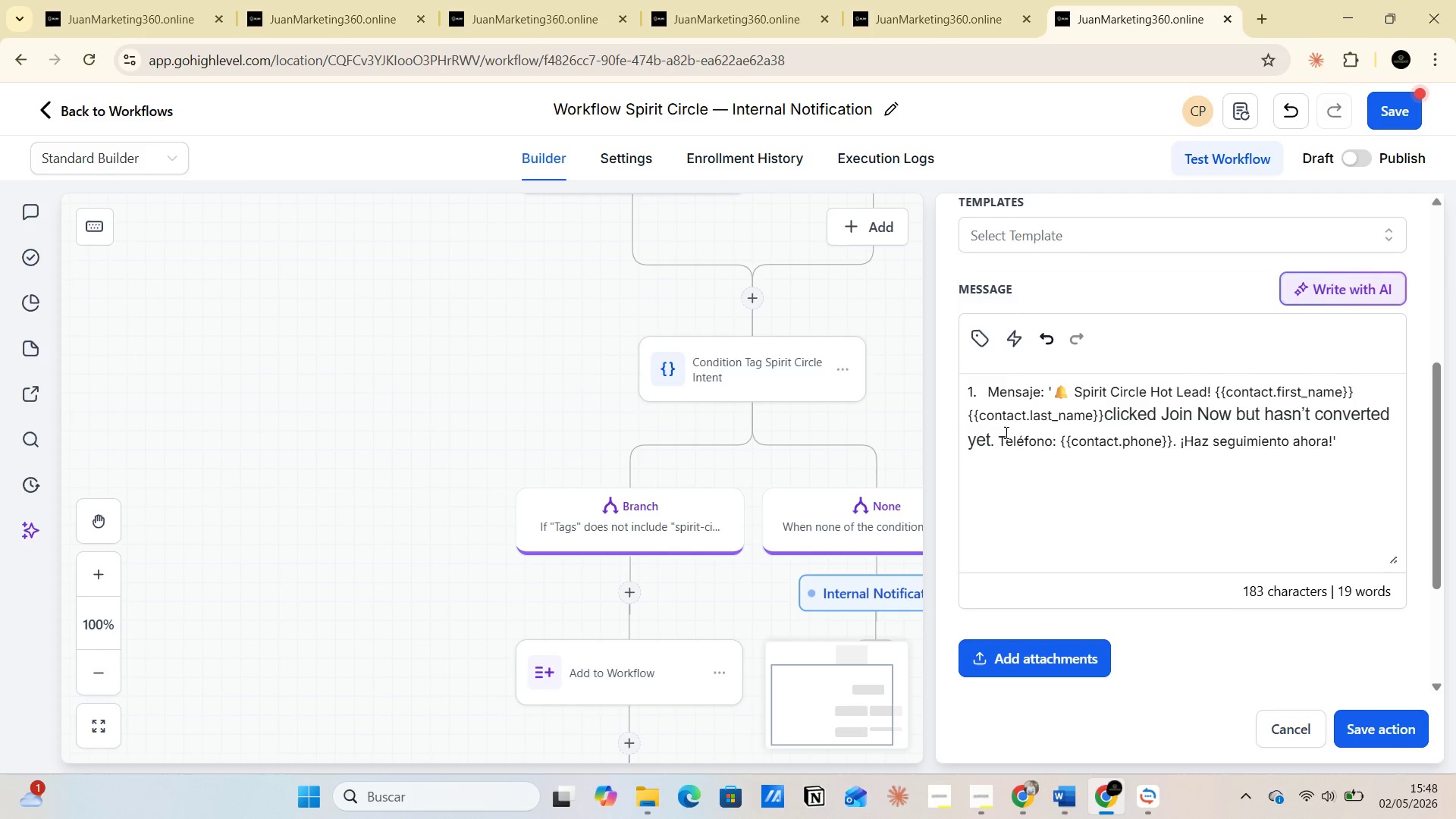 
left_click([1001, 432])
 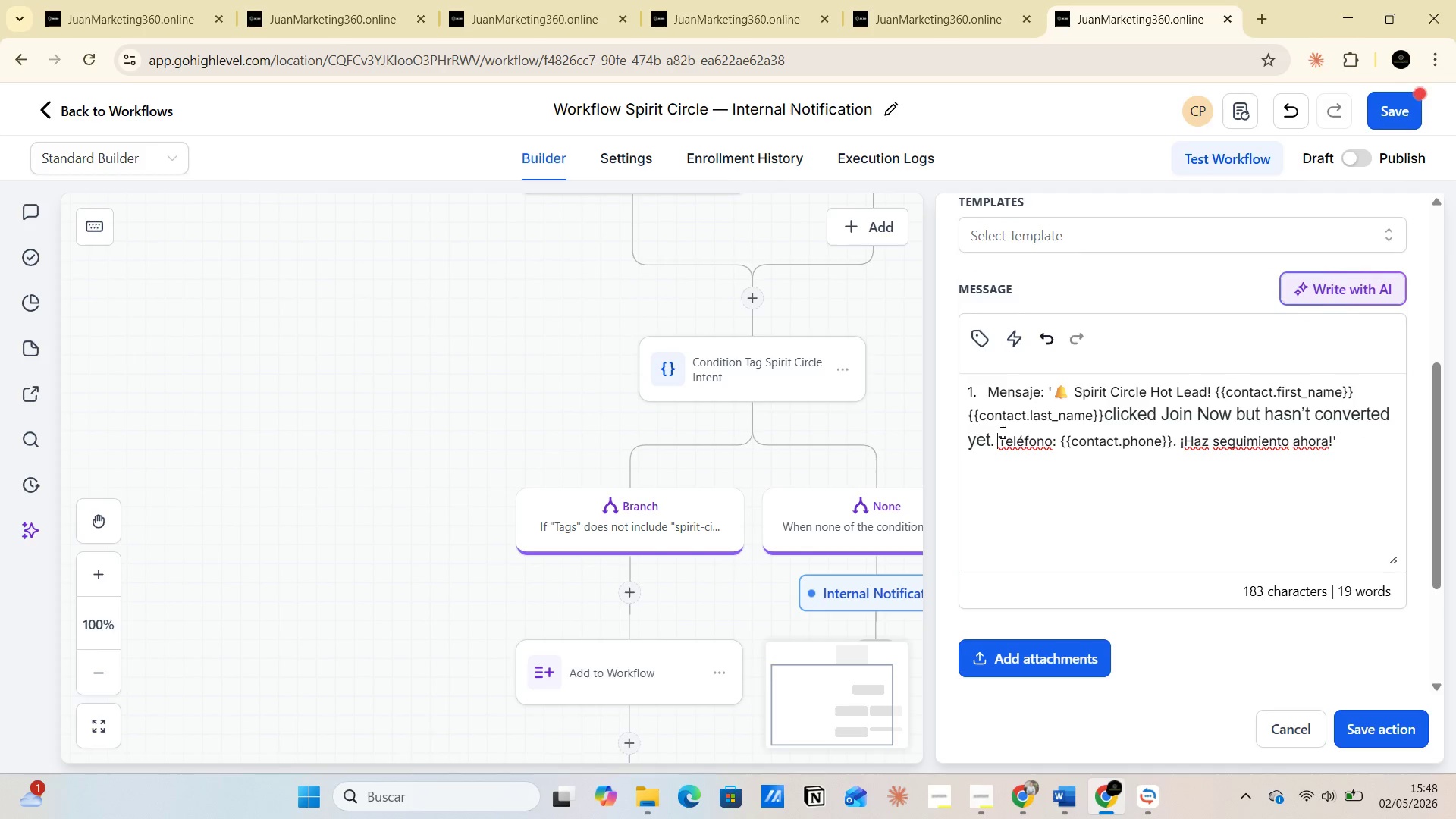 
left_click_drag(start_coordinate=[1001, 432], to_coordinate=[1050, 429])
 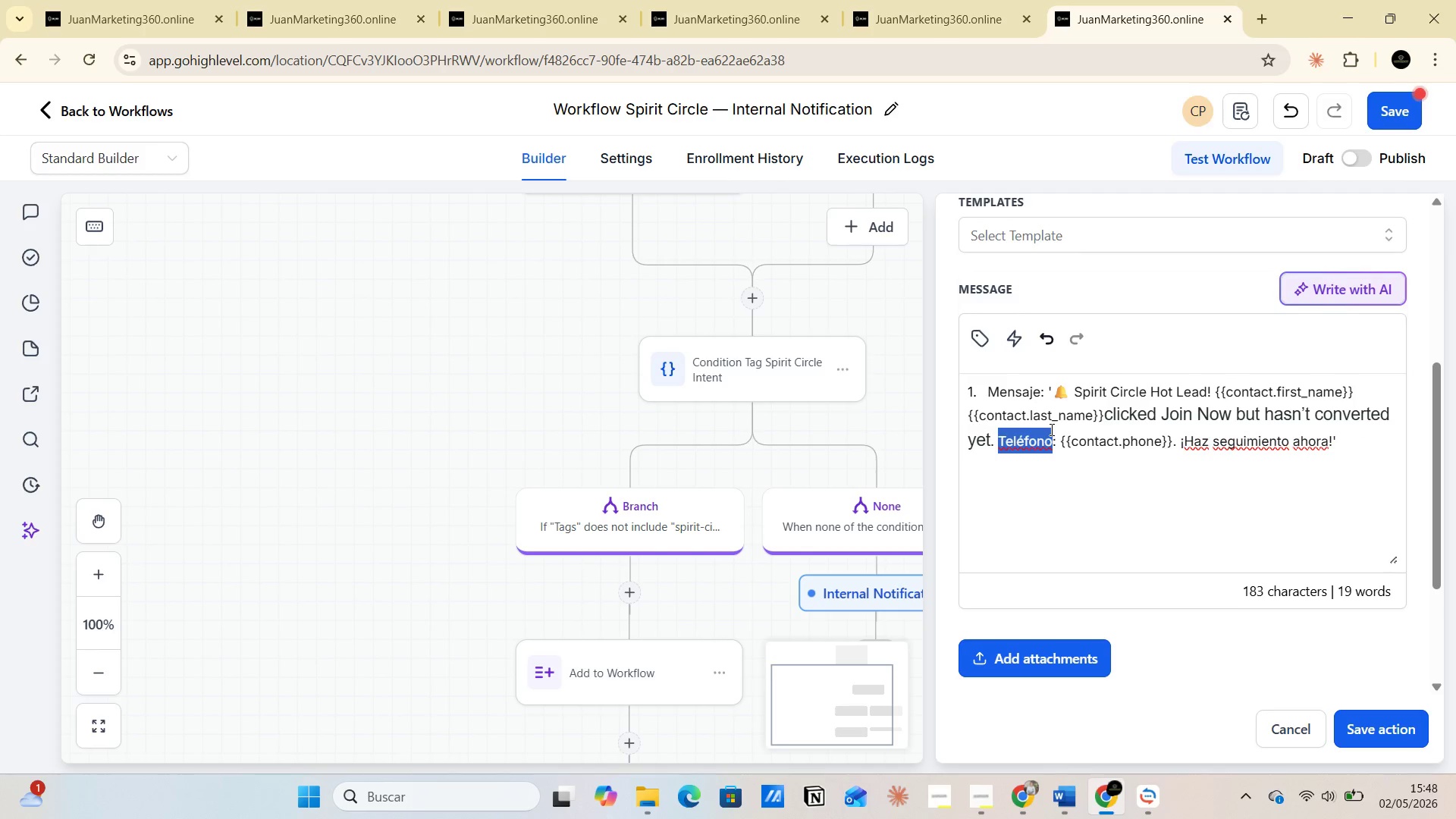 
key(CapsLock)
 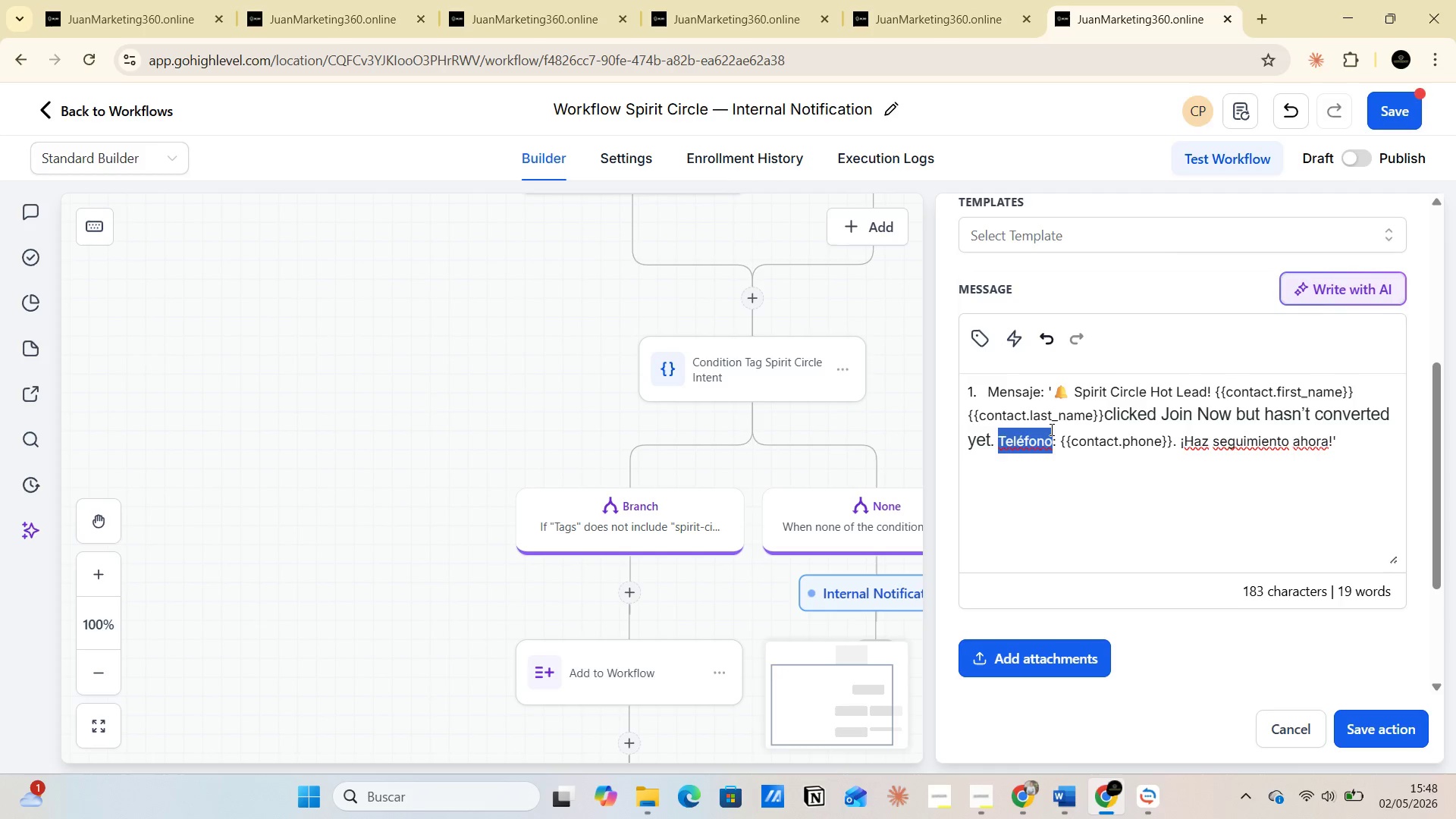 
type(Phone)
 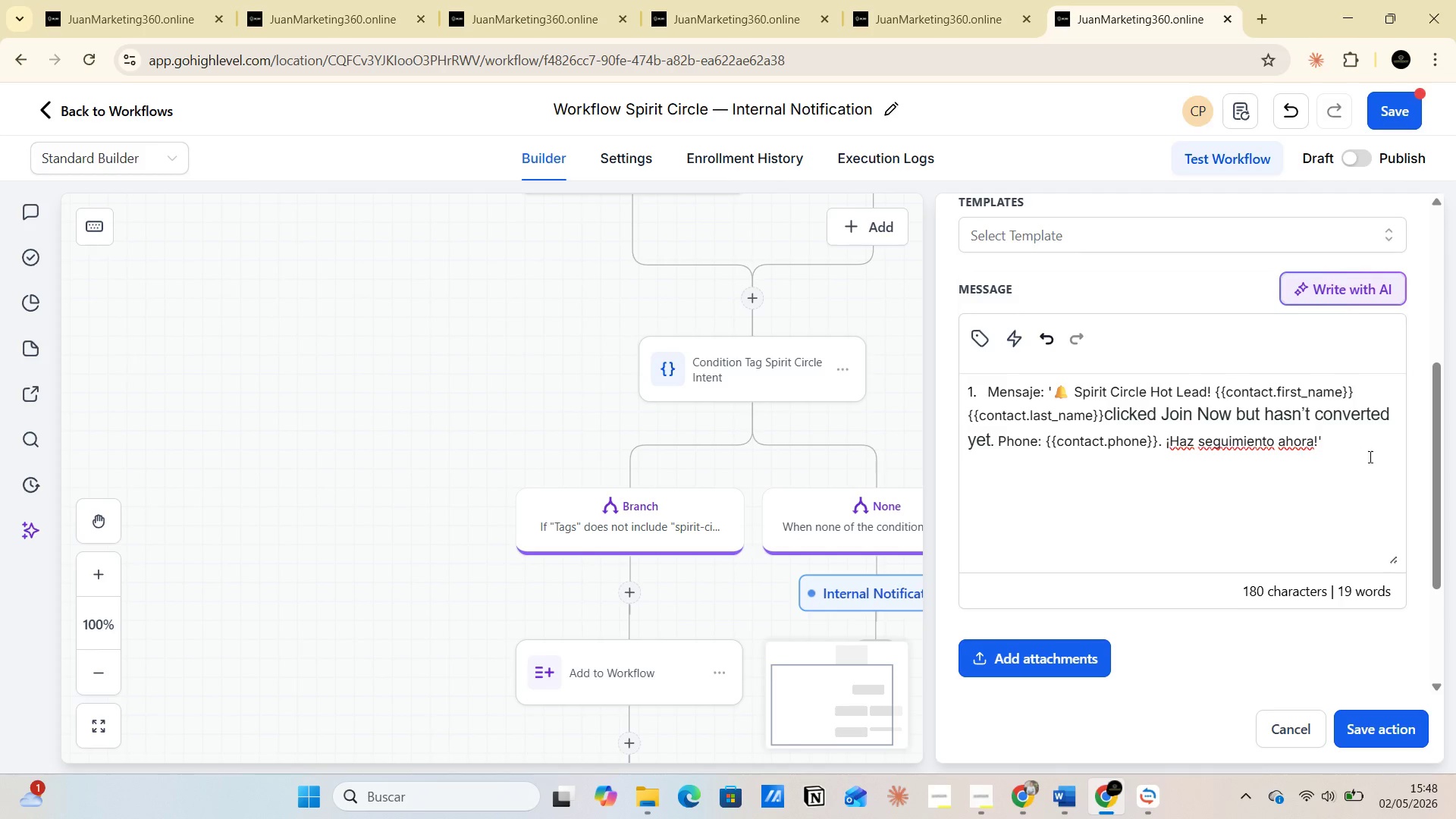 
left_click([1449, 431])
 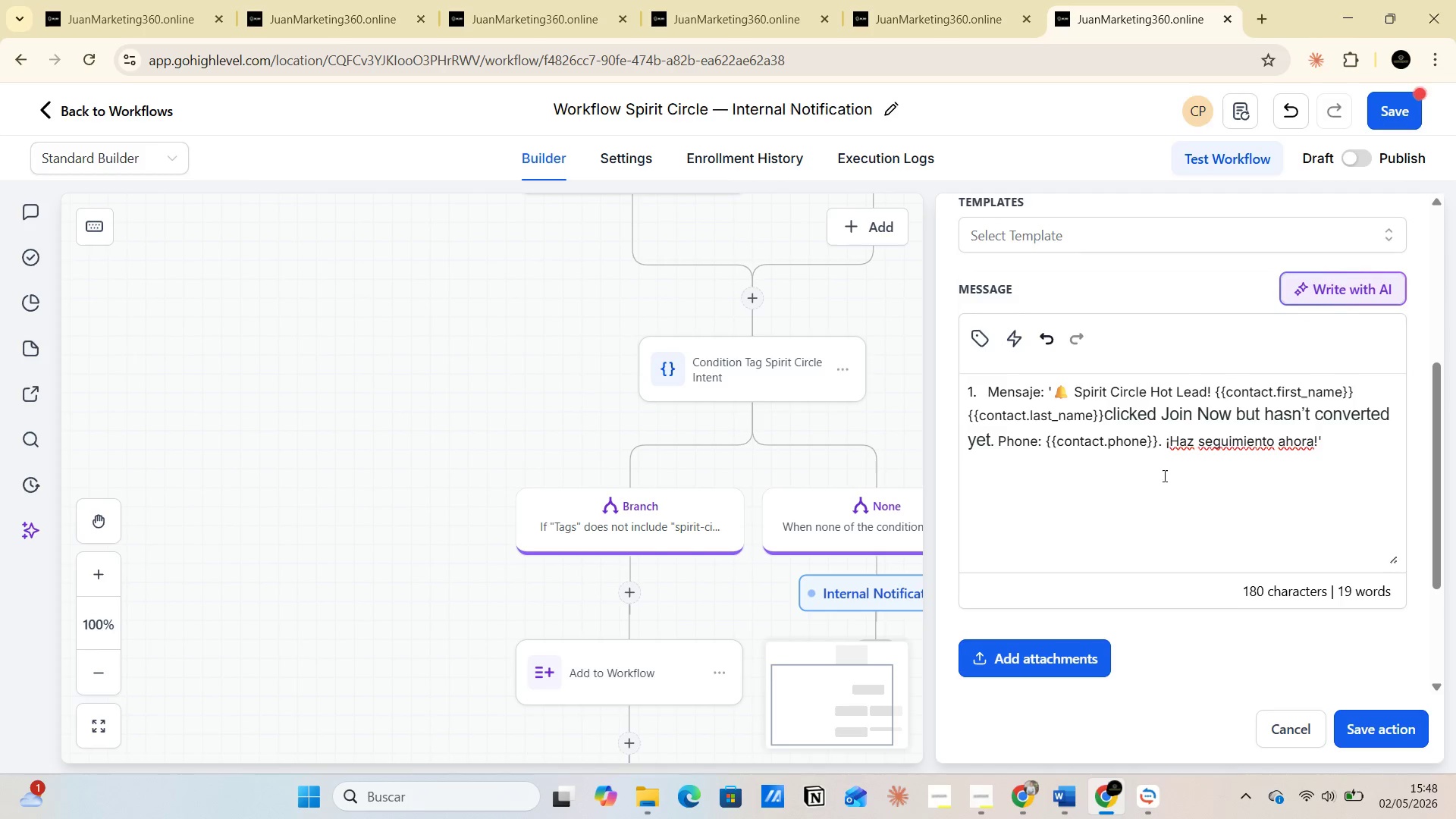 
left_click([1154, 465])
 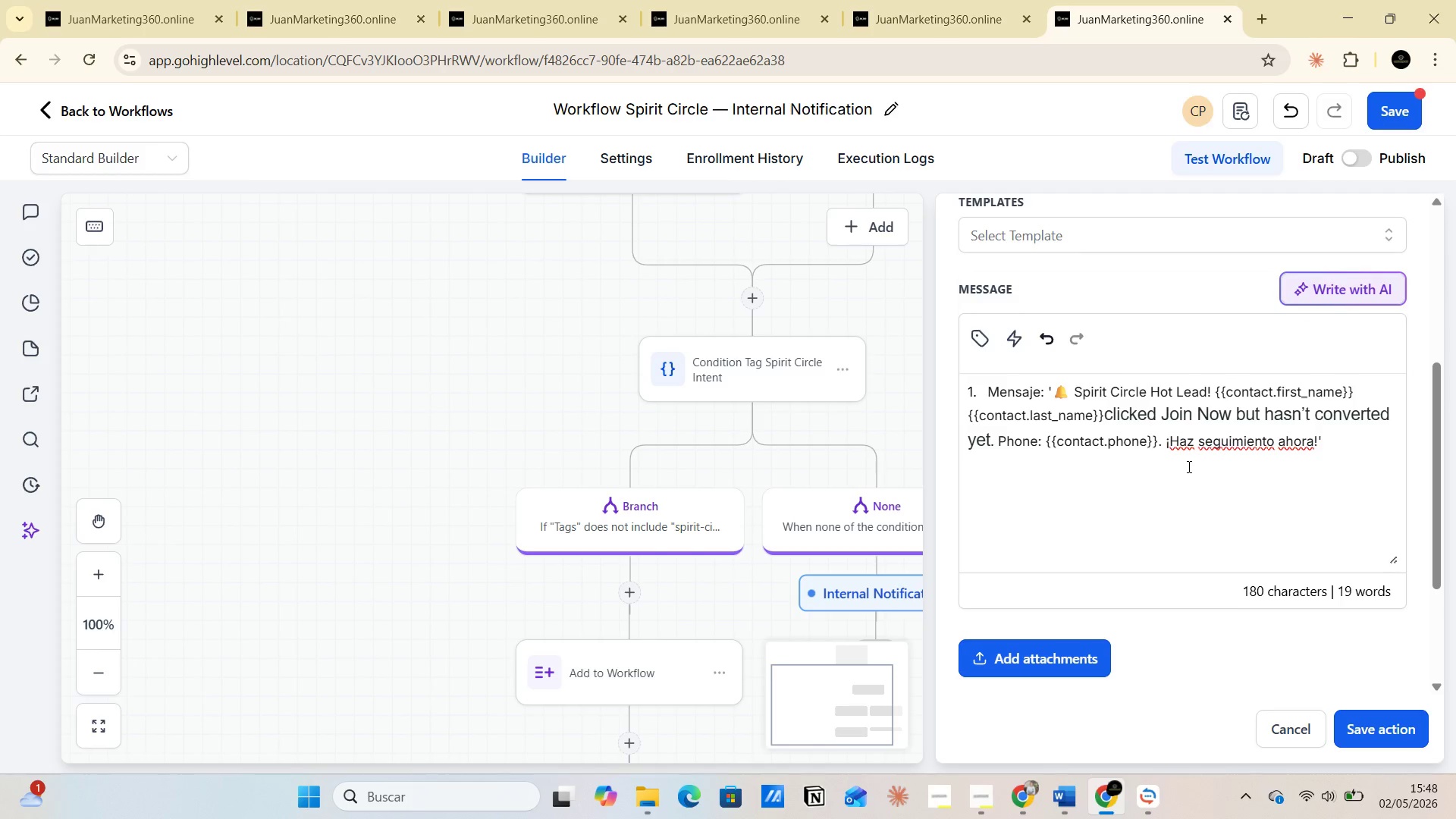 
left_click([1190, 466])
 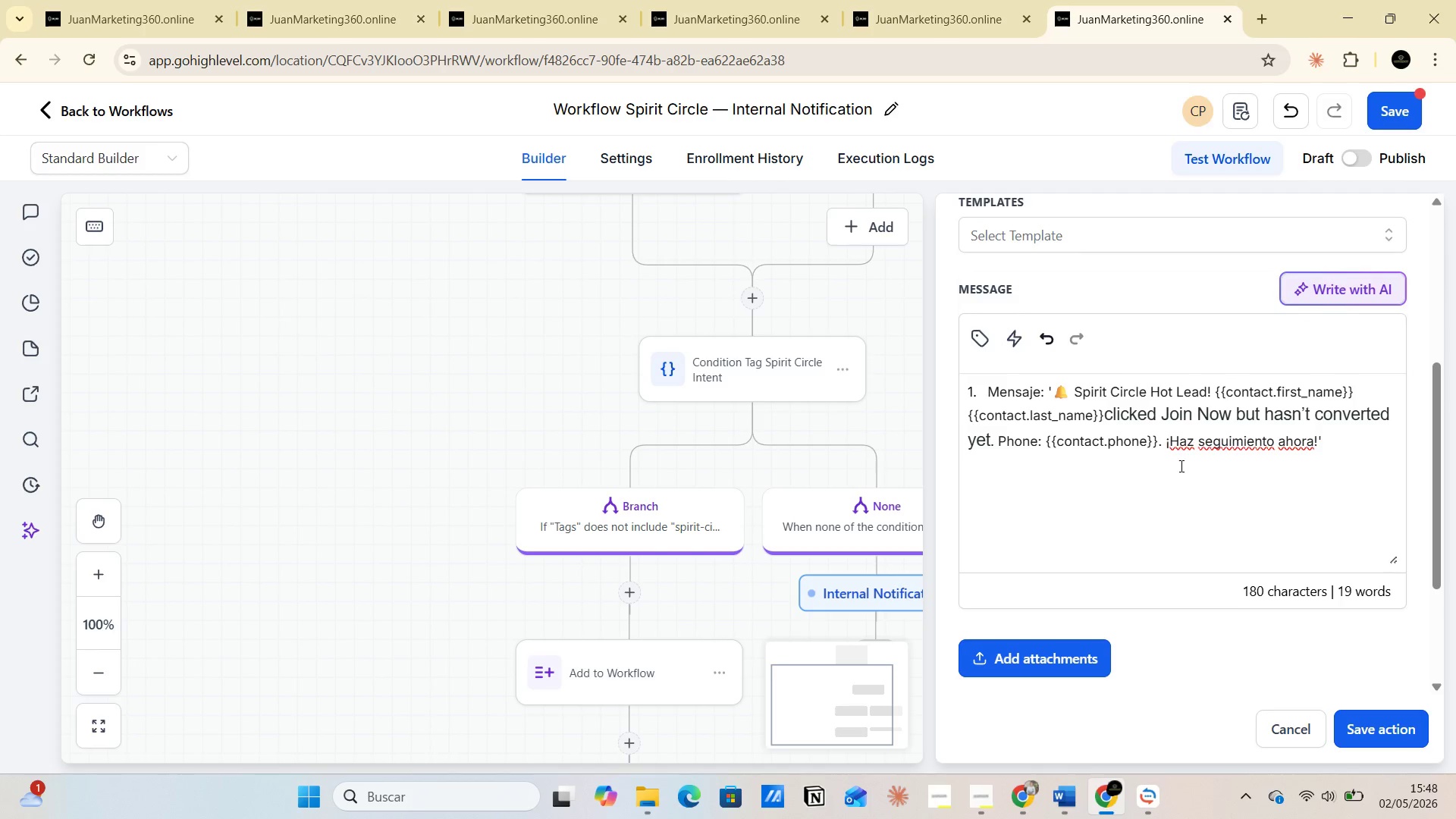 
left_click([1174, 465])
 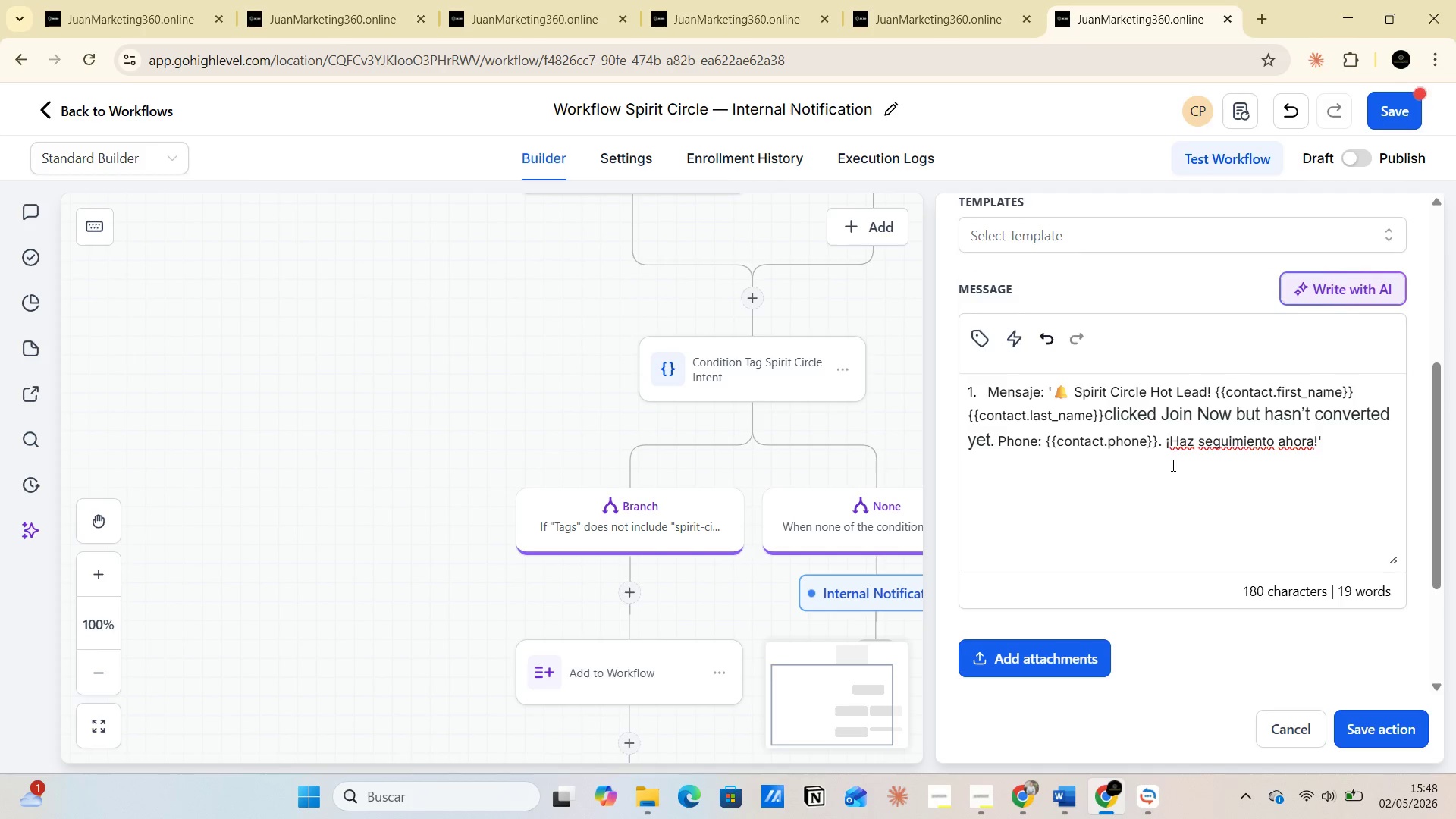 
left_click_drag(start_coordinate=[1172, 465], to_coordinate=[1313, 463])
 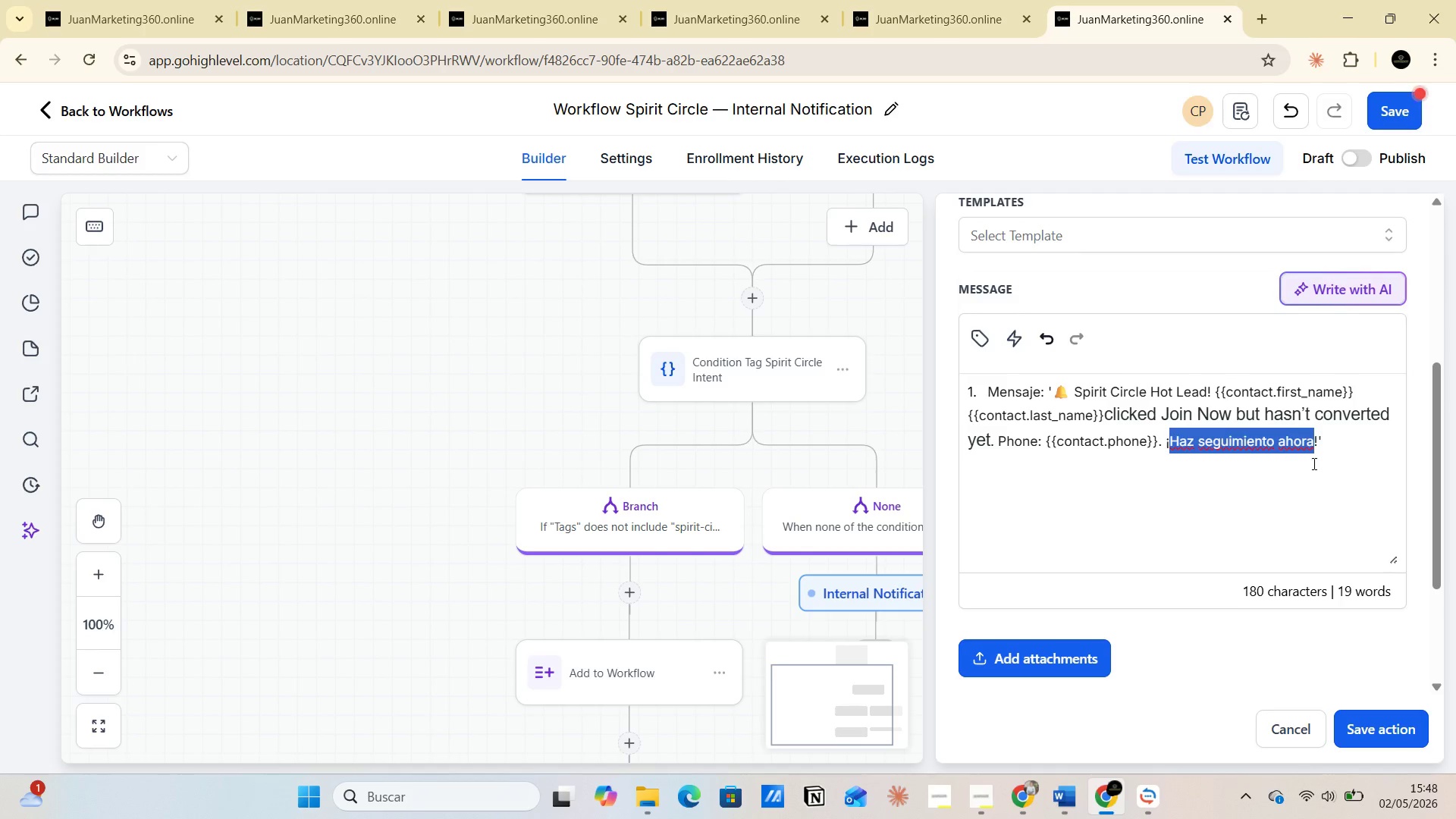 
key(Control+C)
 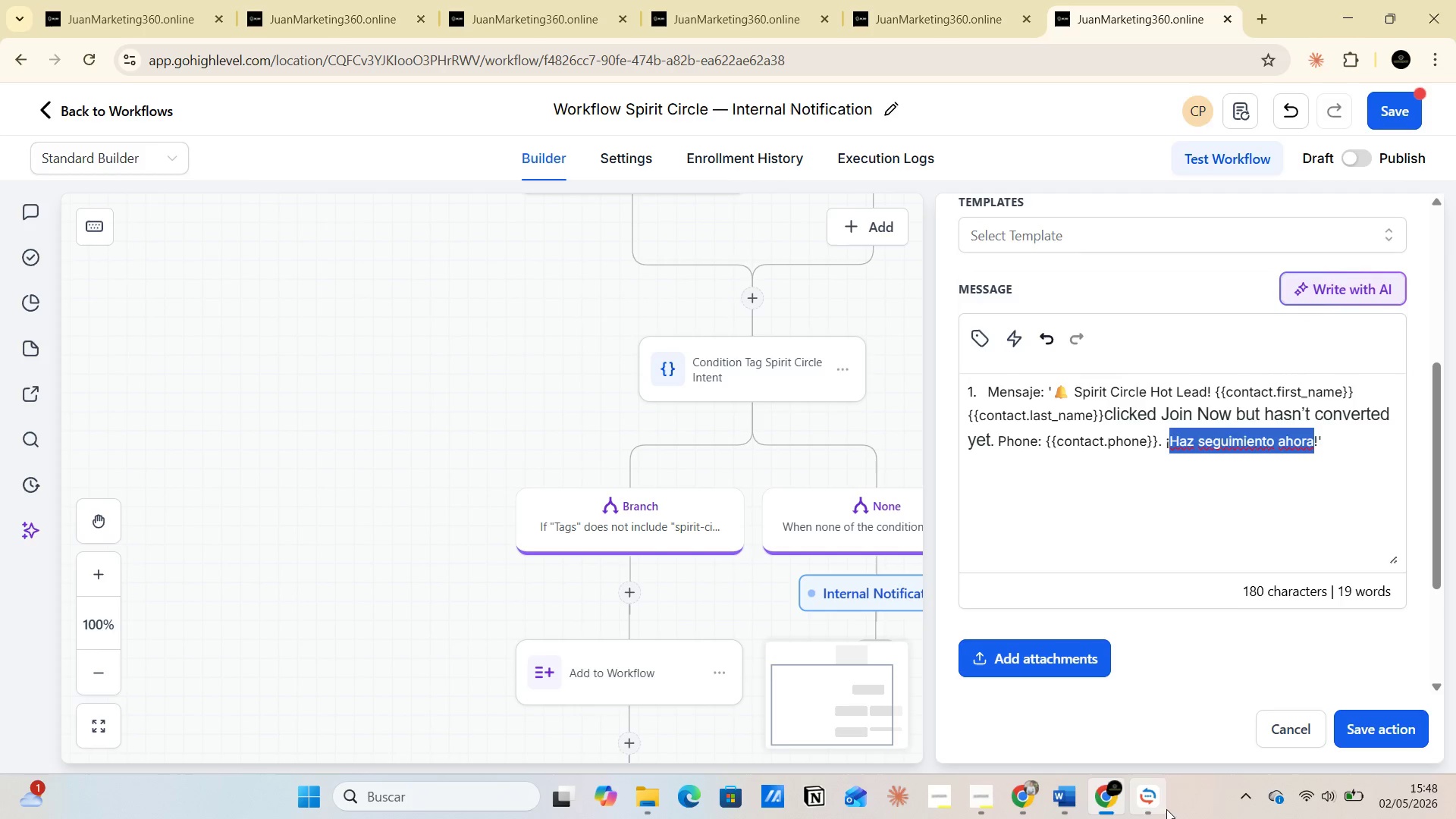 
left_click([1151, 808])
 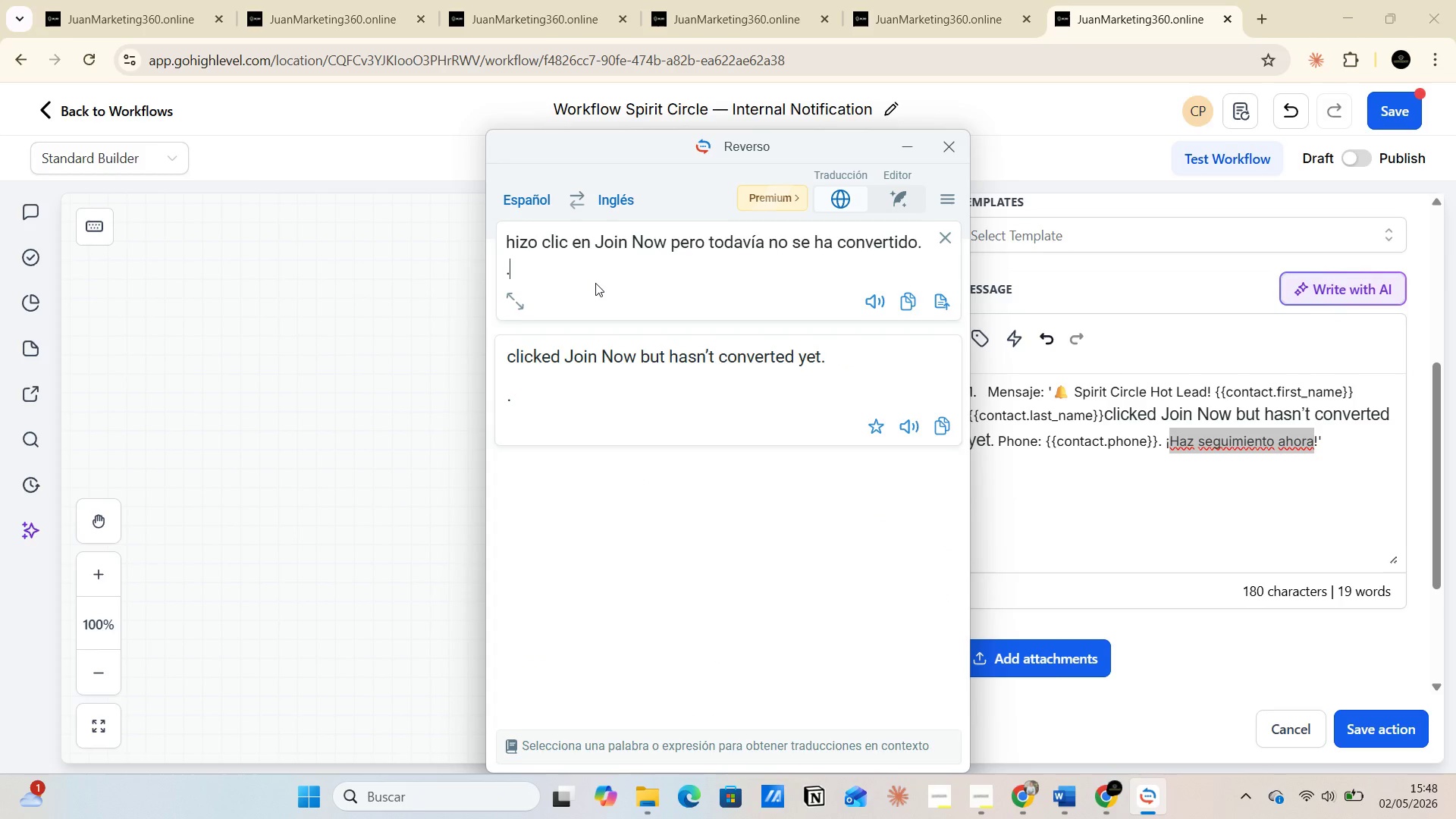 
key(Control+V)
 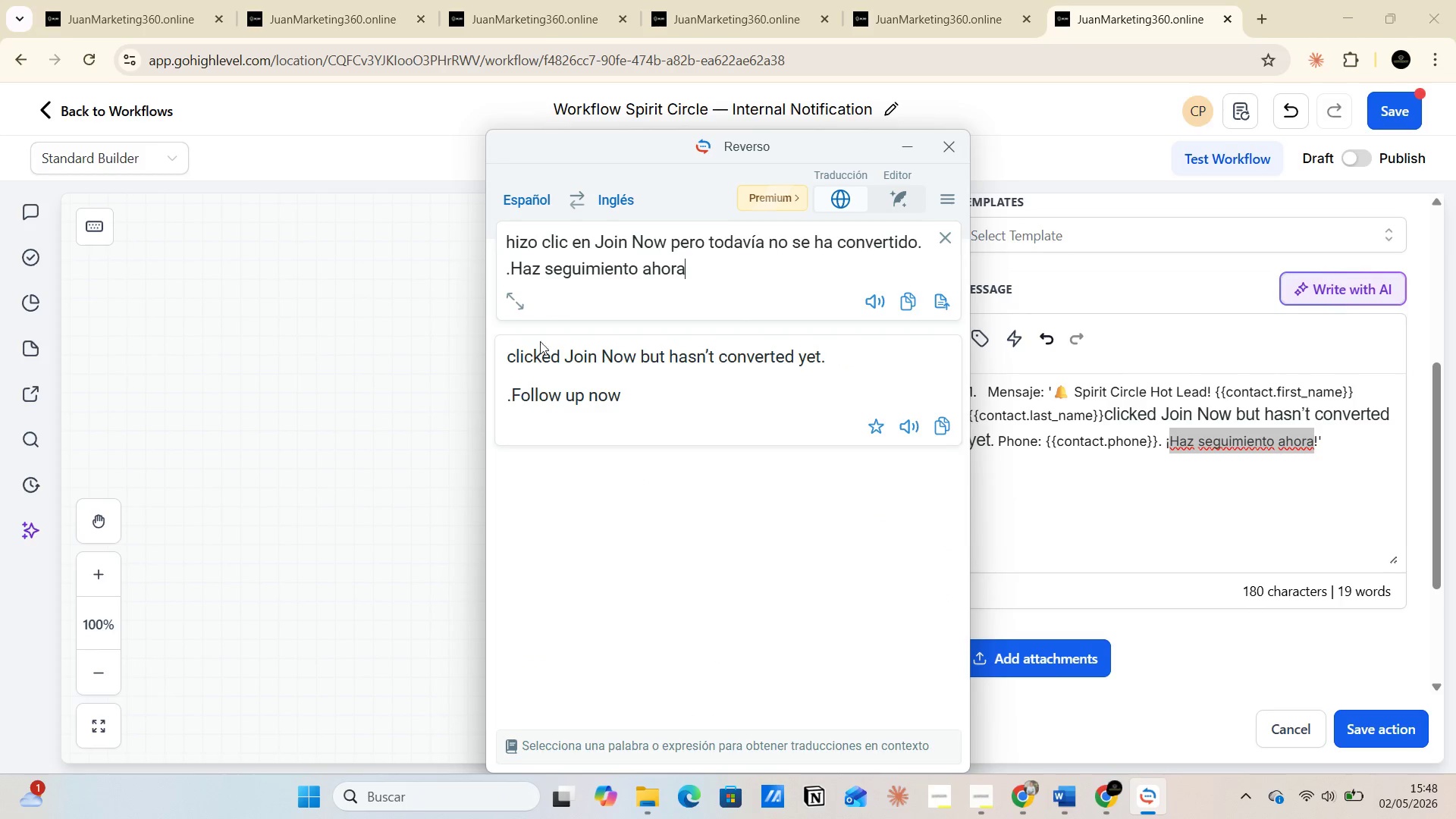 
left_click_drag(start_coordinate=[510, 397], to_coordinate=[673, 393])
 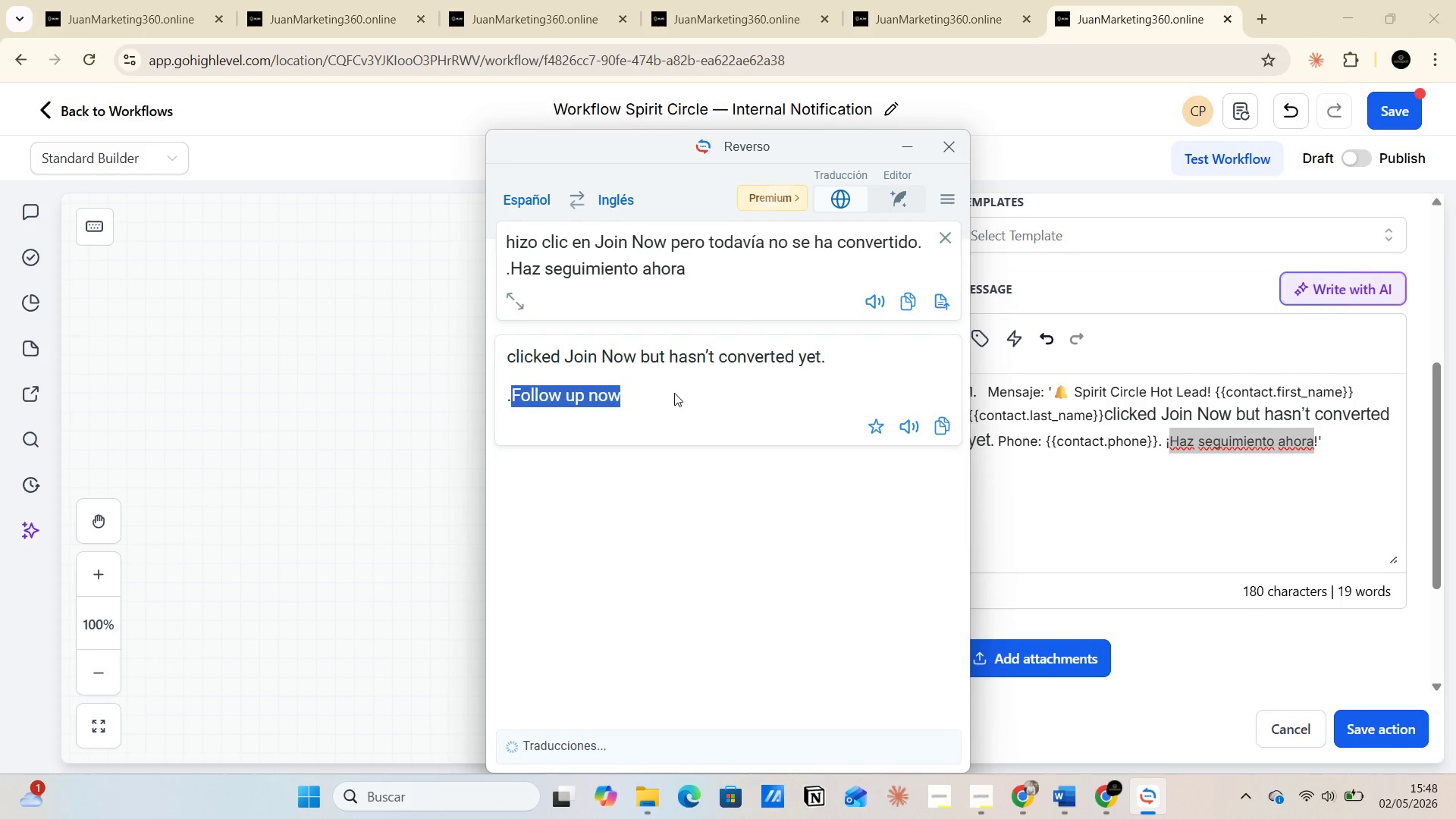 
key(Control+C)
 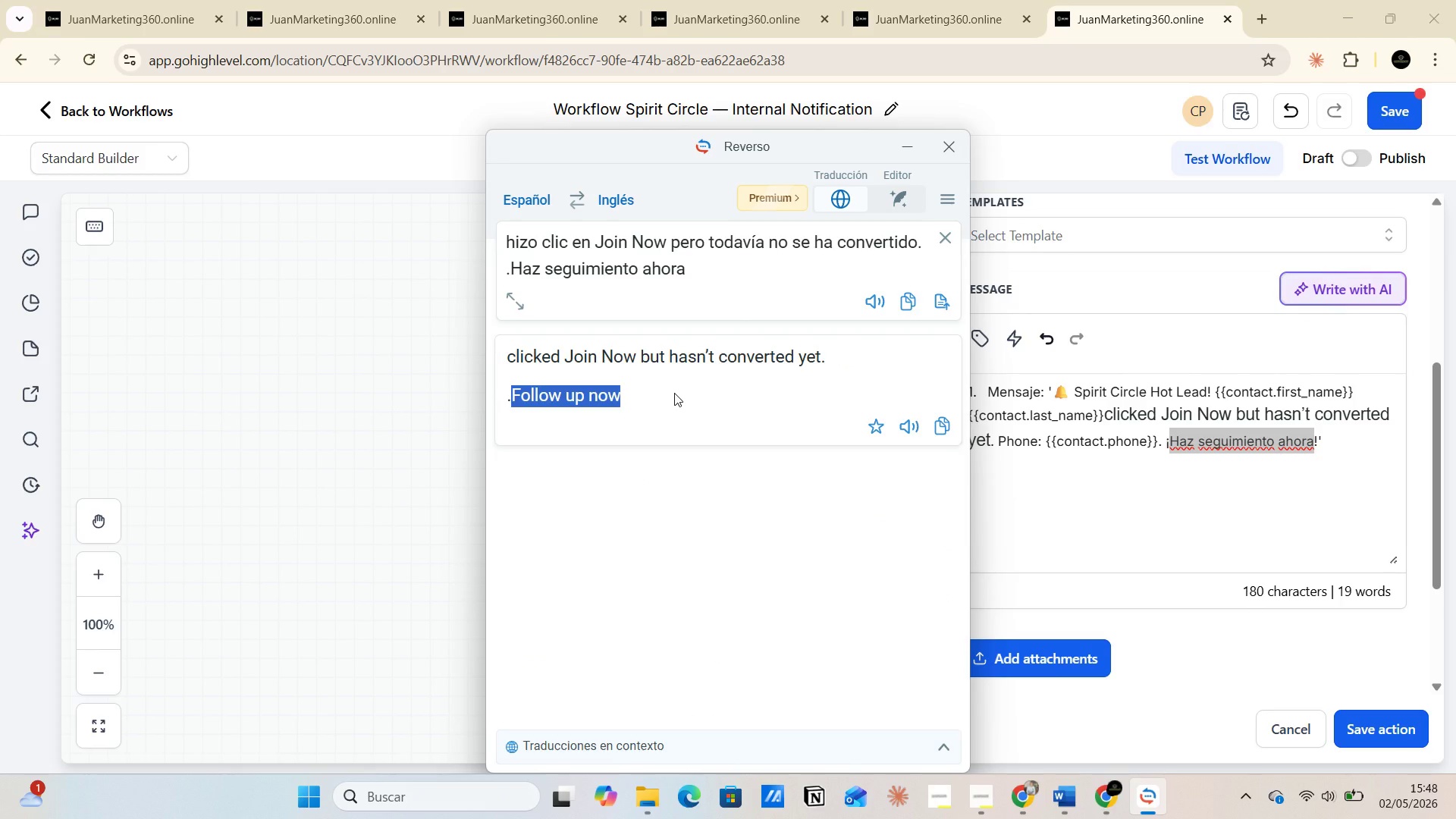 
key(Alt+Tab)
 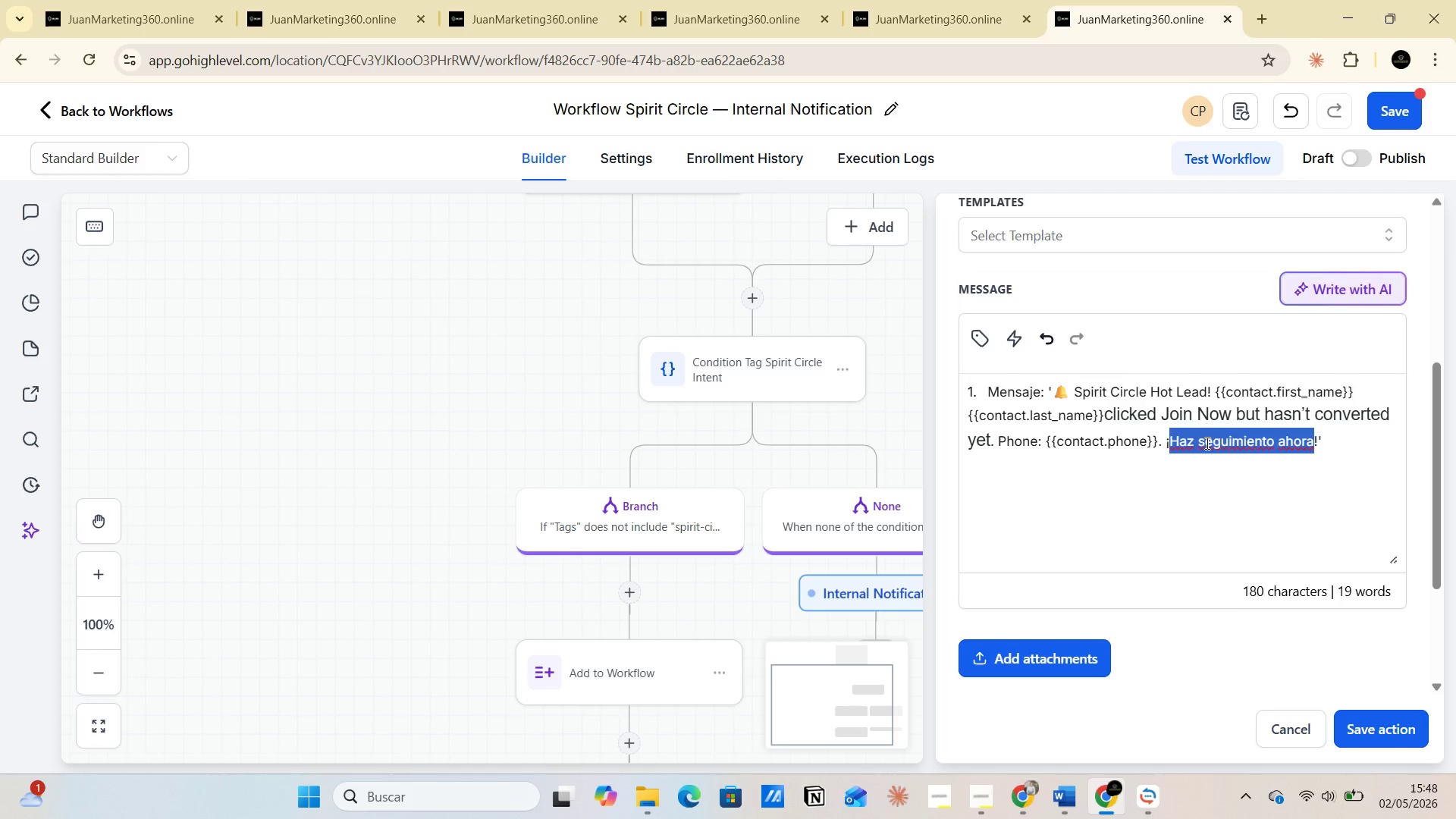 
key(Control+V)
 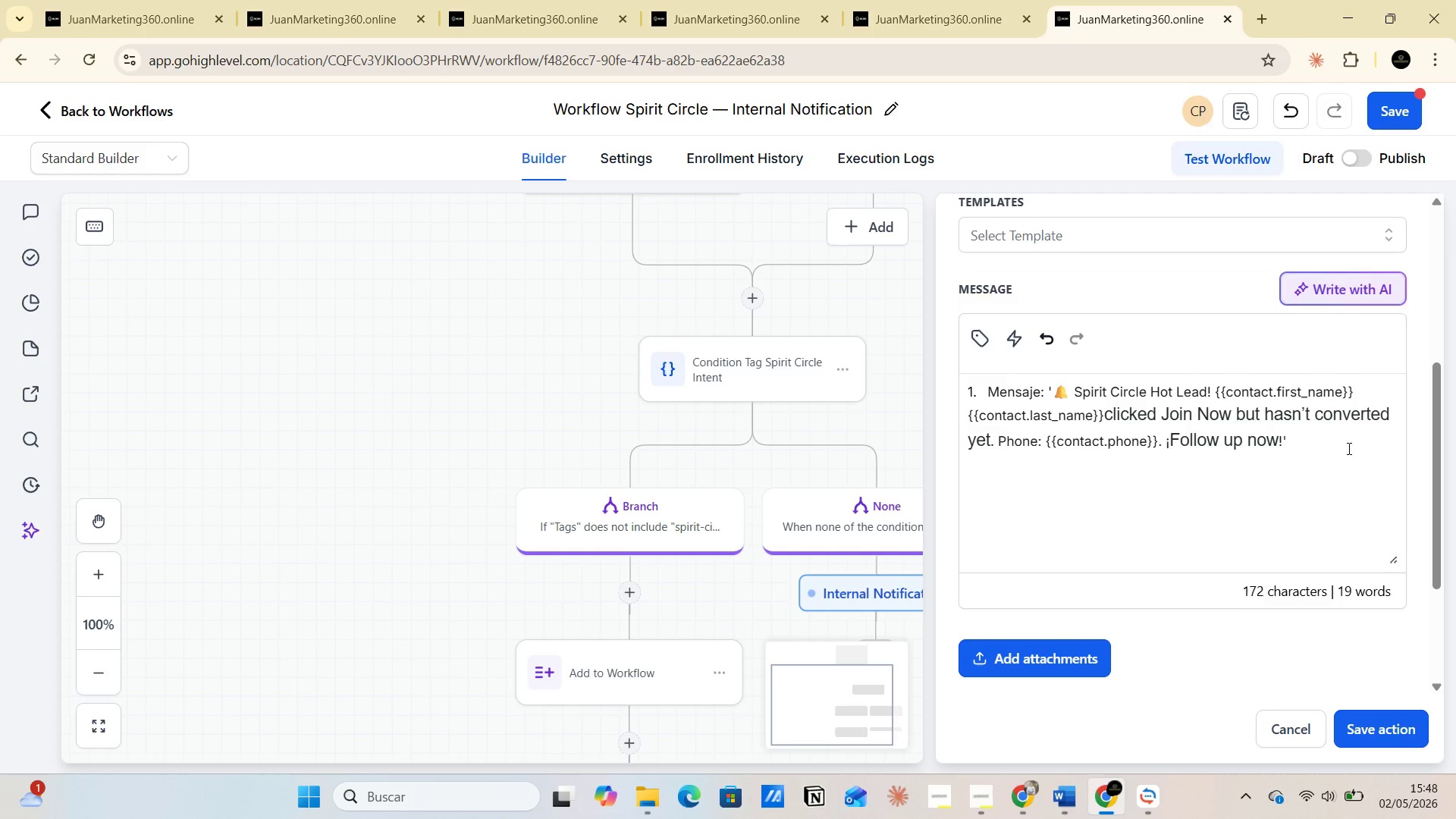 
scroll: coordinate [1250, 384], scroll_direction: up, amount: 6.0
 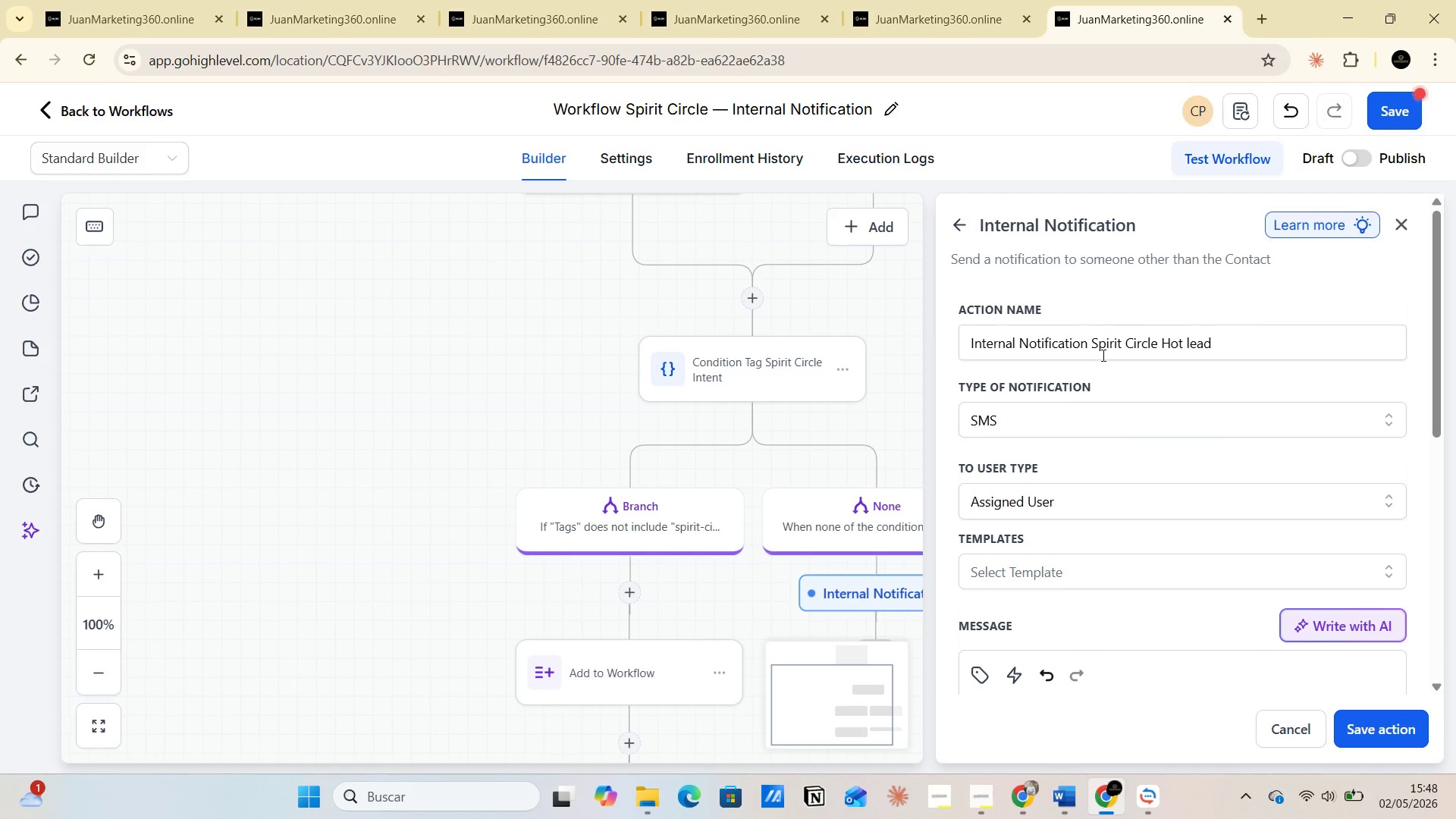 
left_click([1103, 347])
 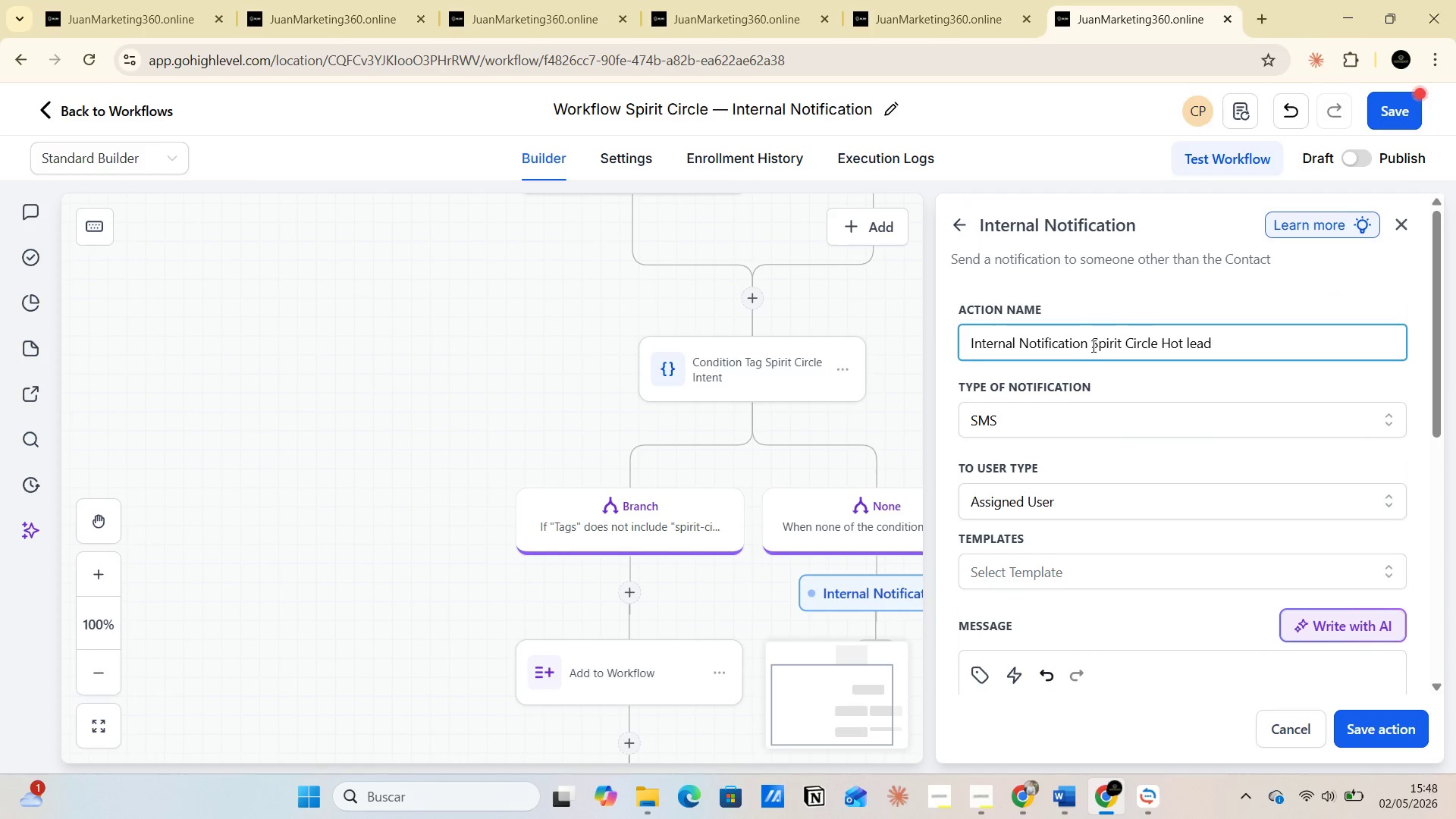 
left_click([1092, 346])
 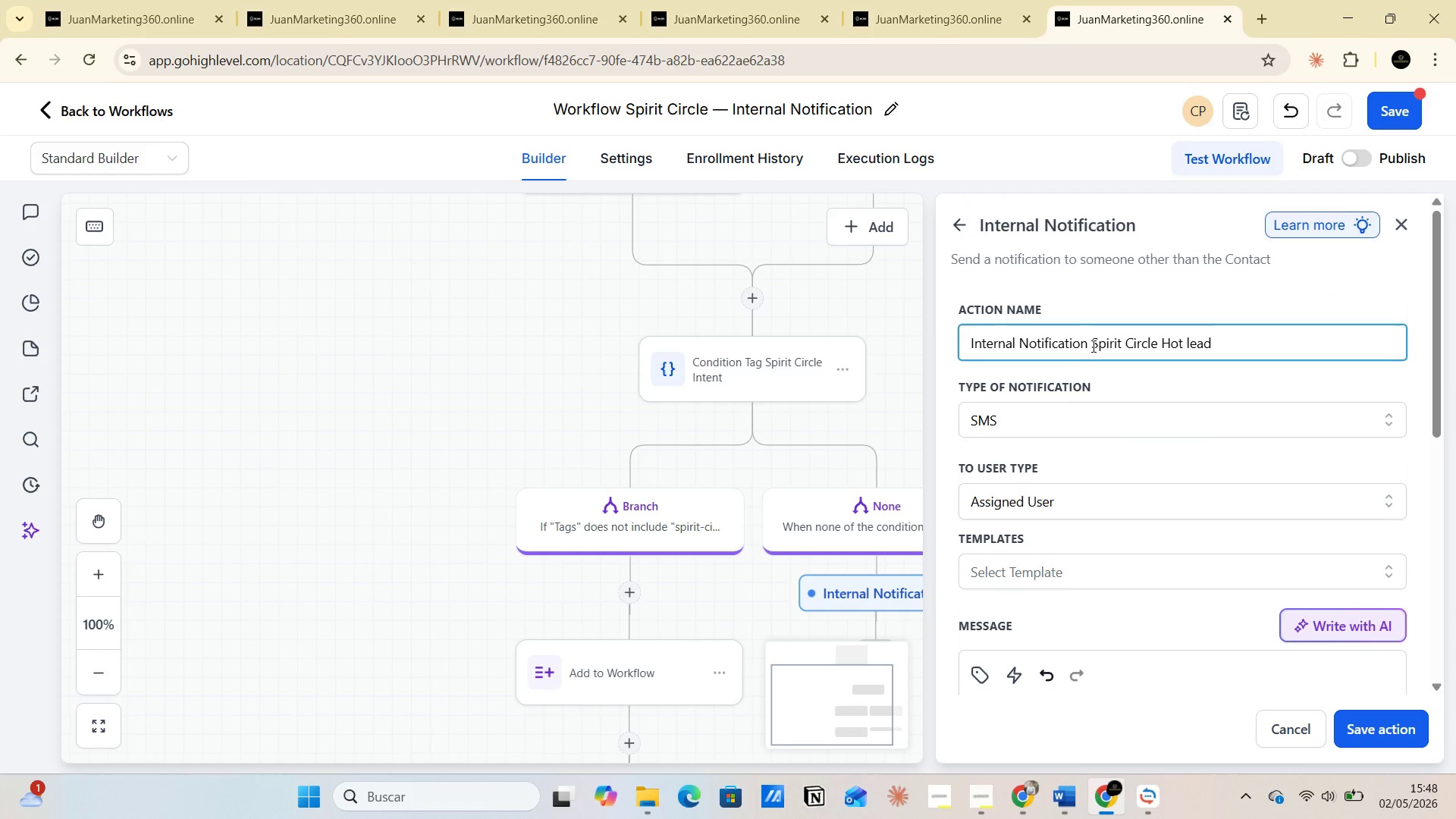 
scroll: coordinate [1092, 346], scroll_direction: down, amount: 2.0
 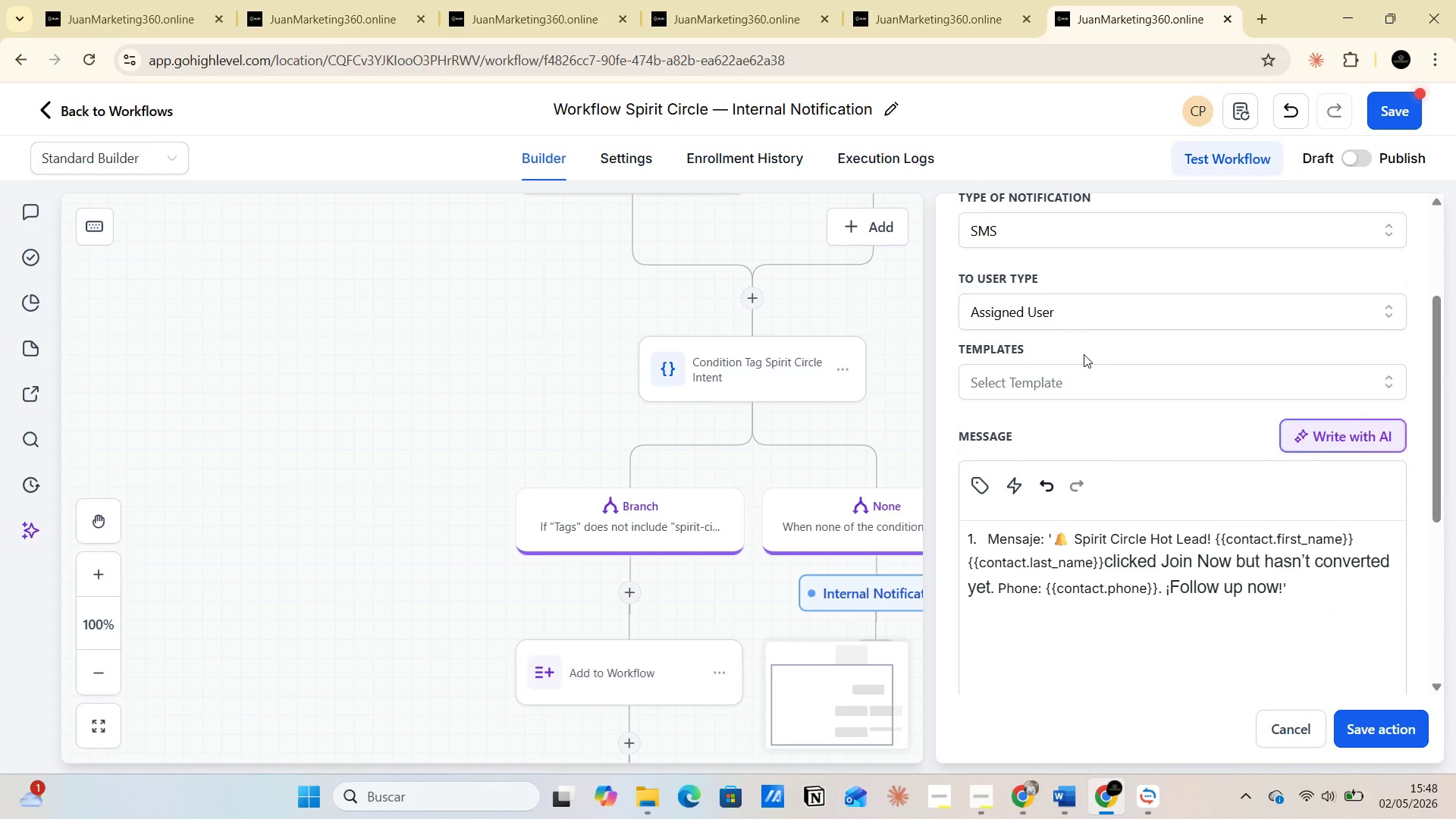 
key(Space)
 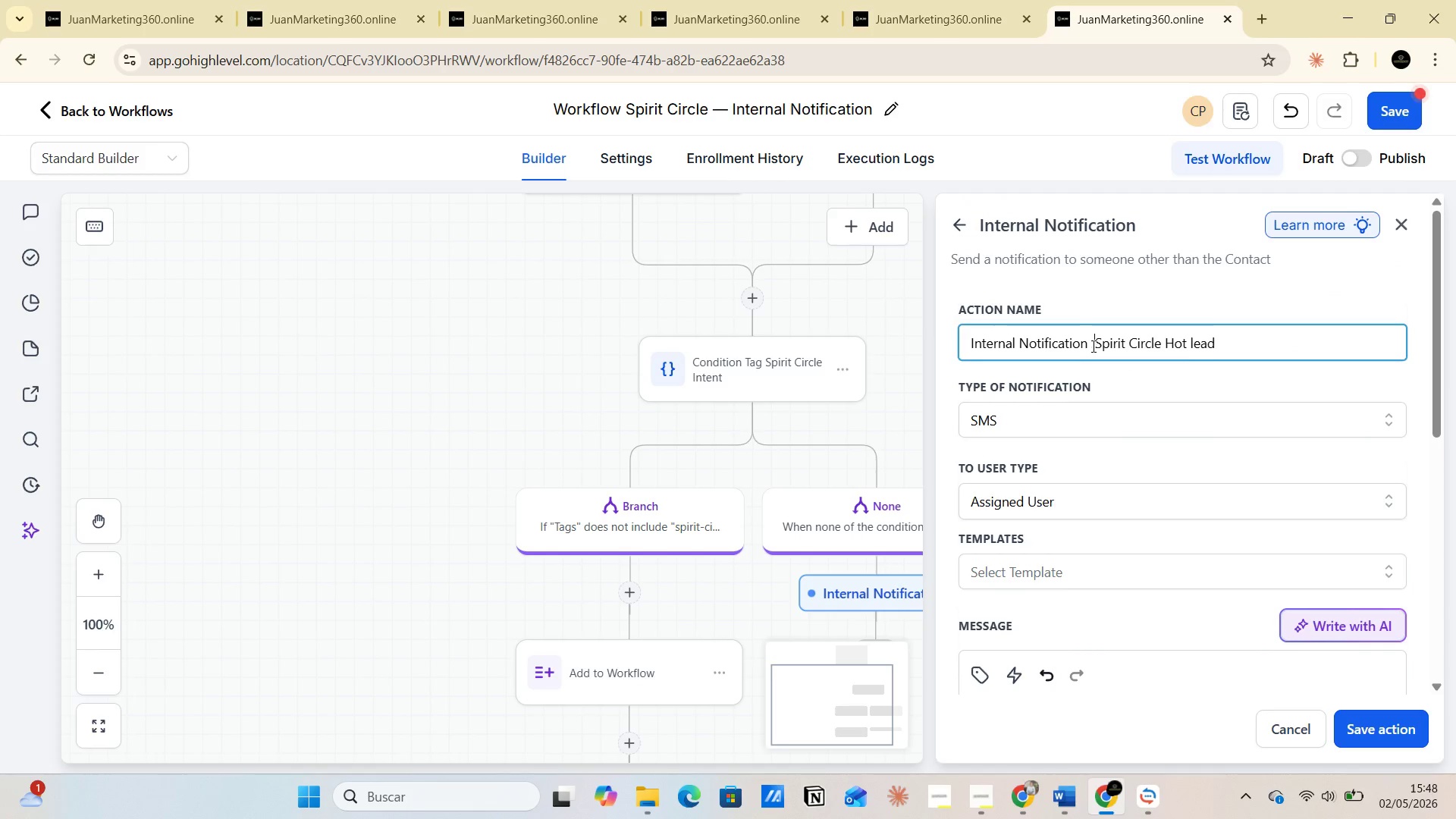 
key(Space)
 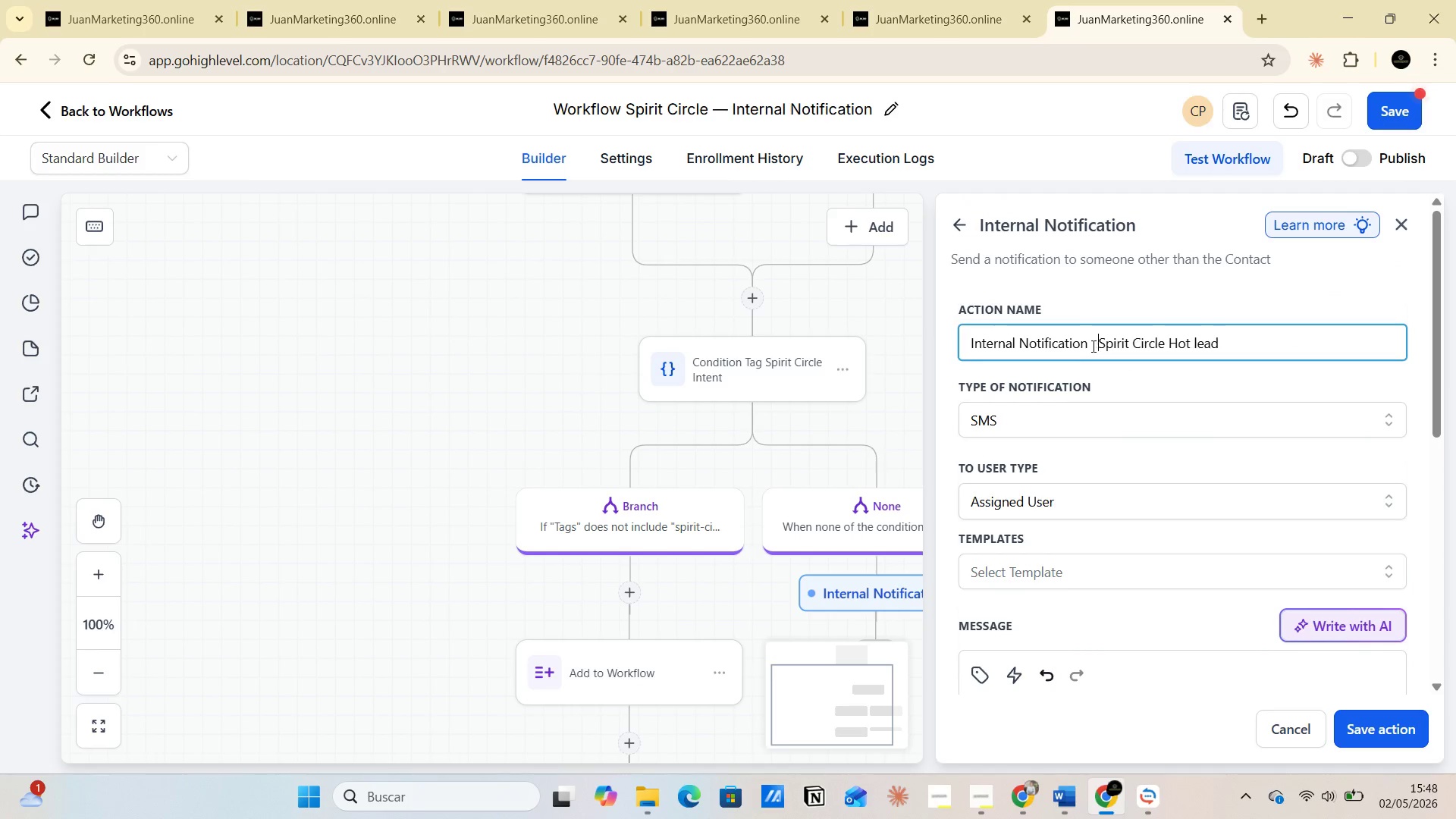 
key(Space)
 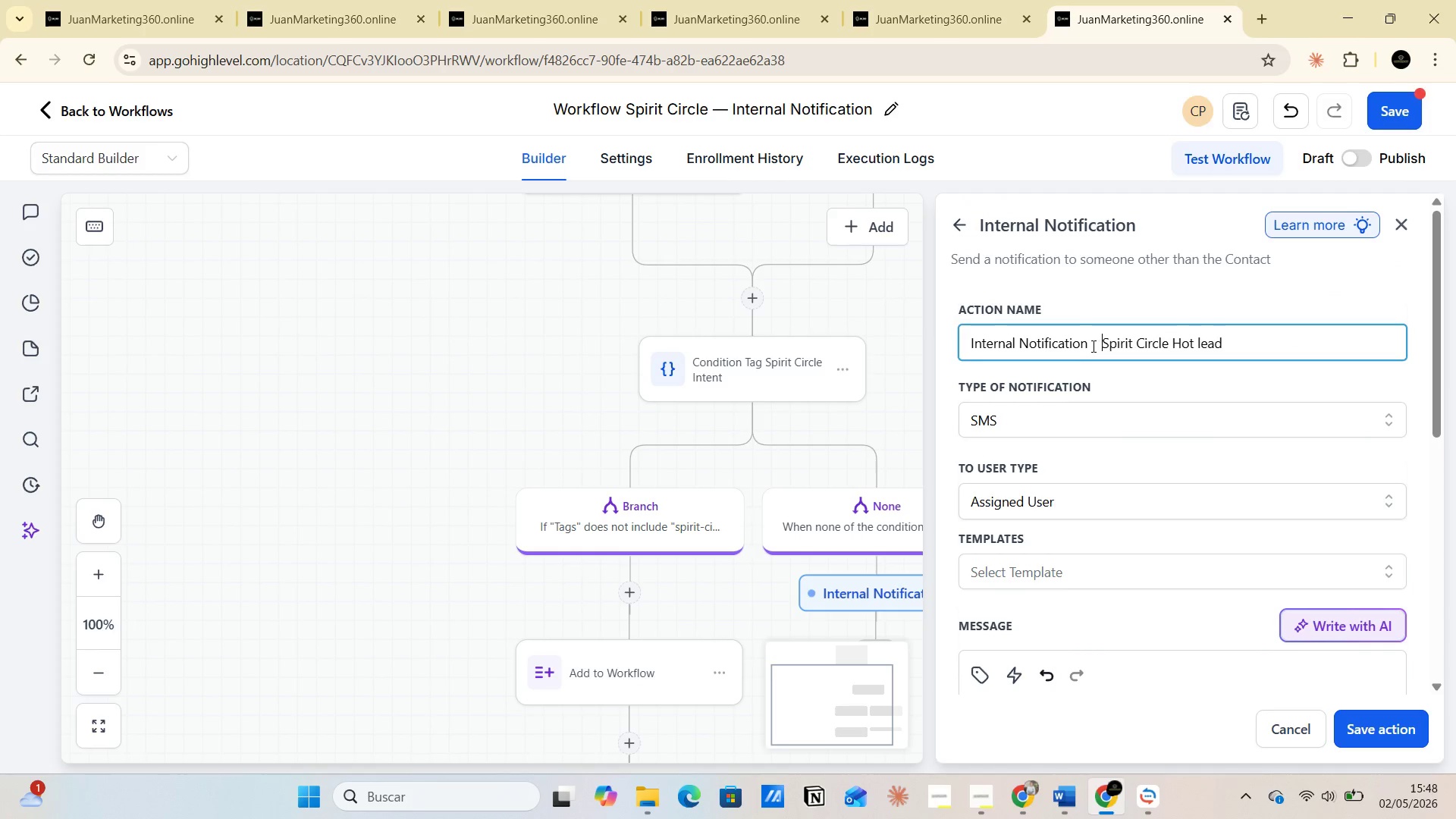 
key(Space)
 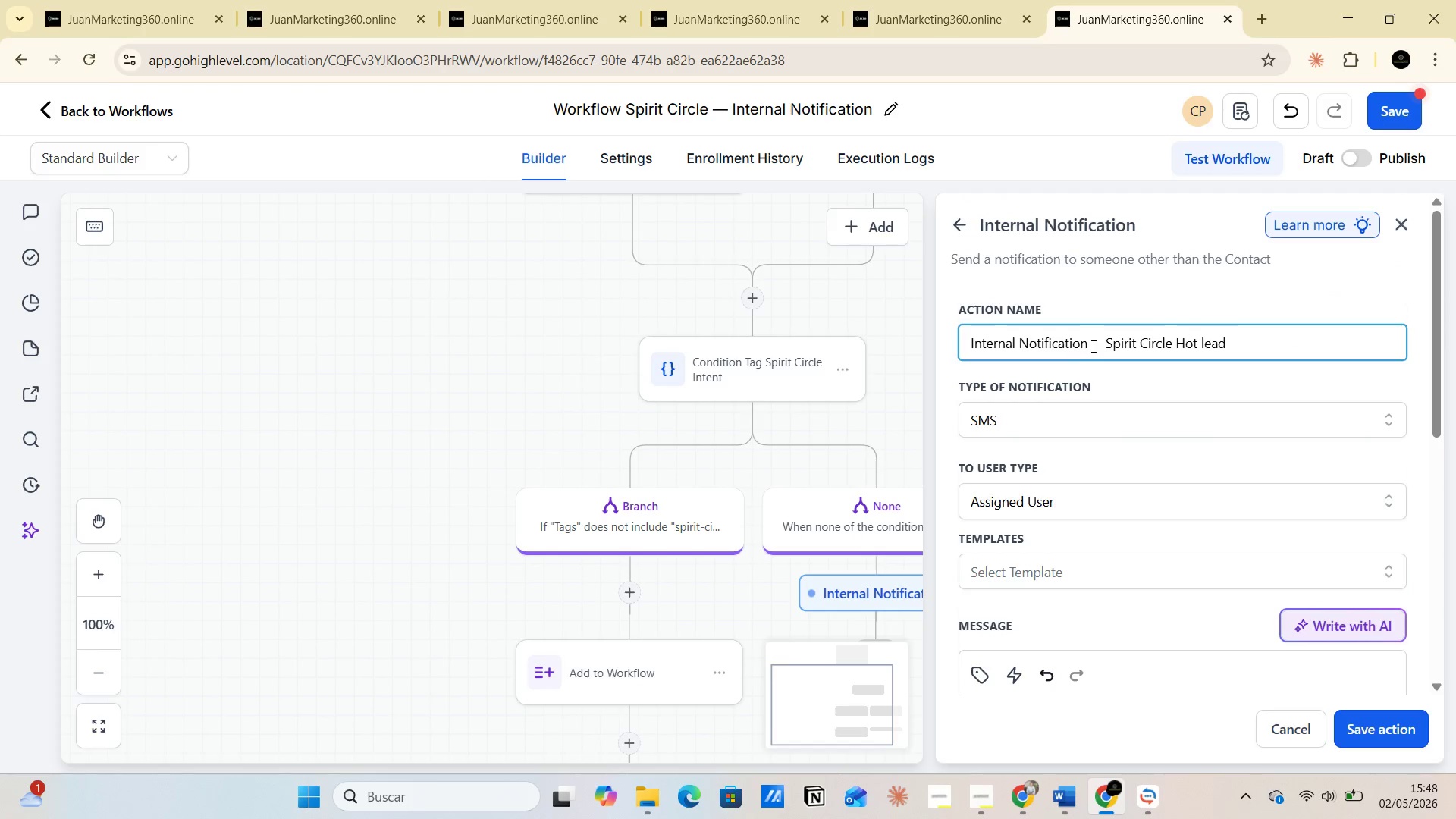 
scroll: coordinate [1155, 469], scroll_direction: down, amount: 4.0
 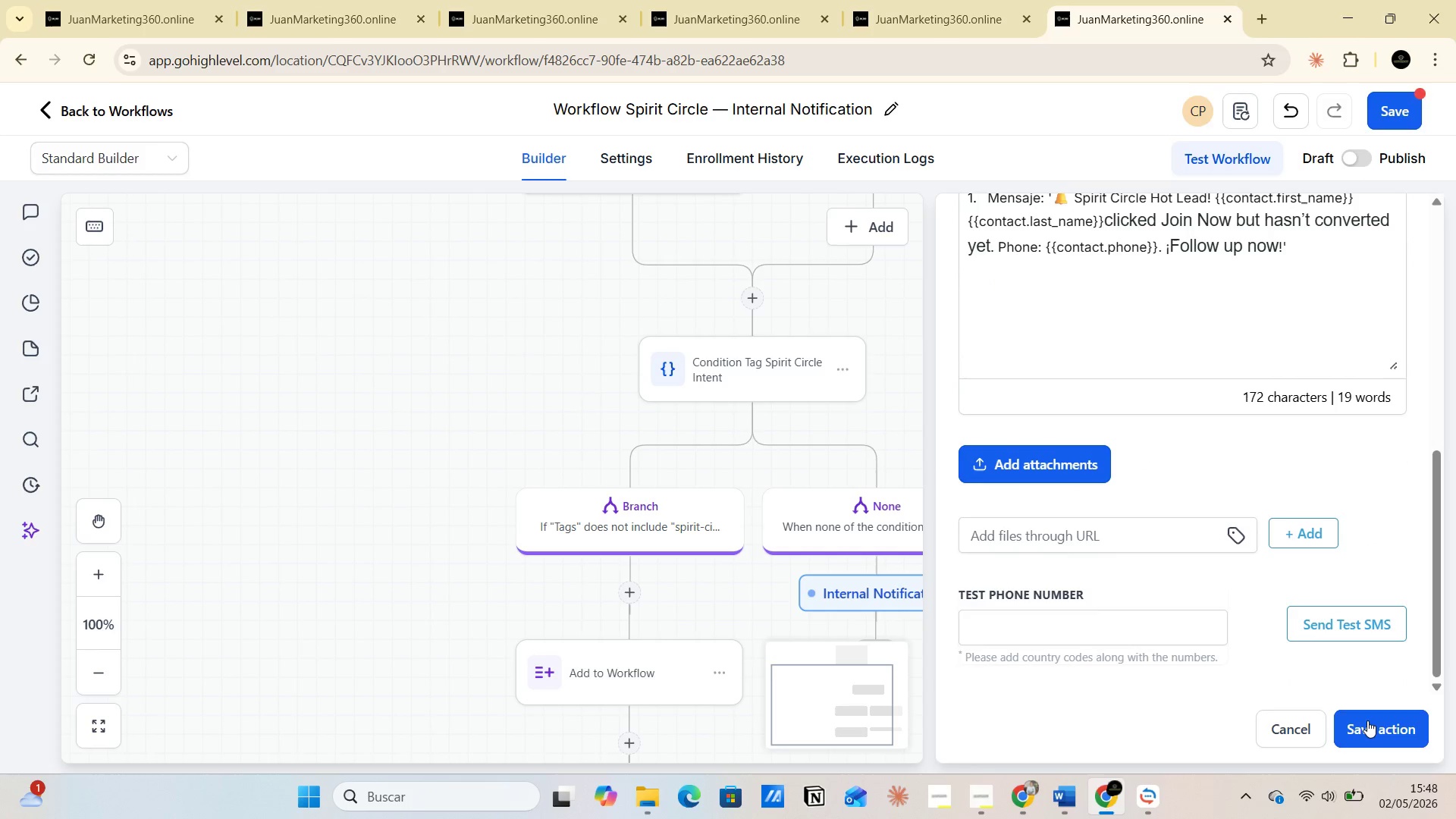 
left_click([1367, 720])
 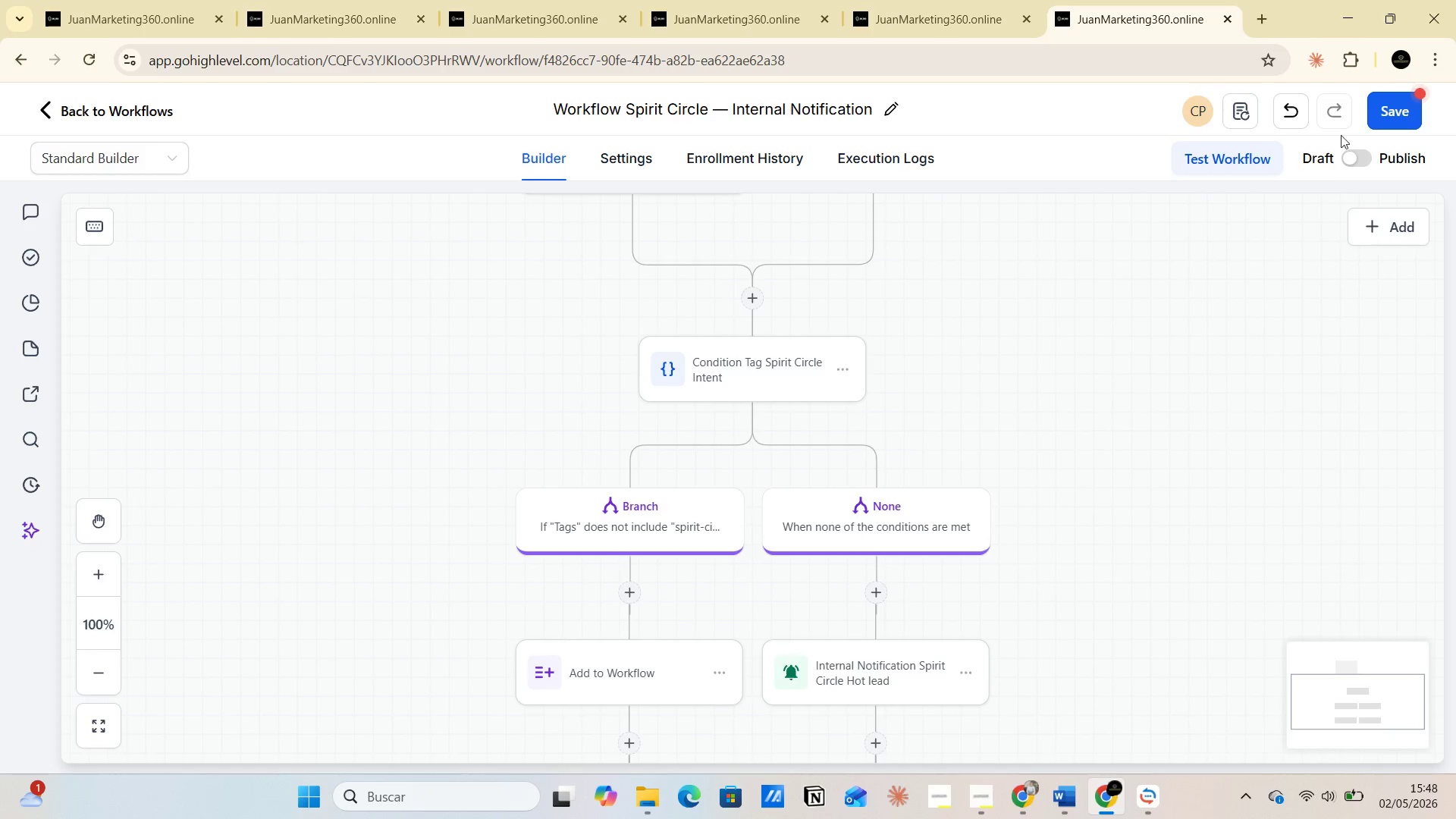 
left_click([1389, 118])
 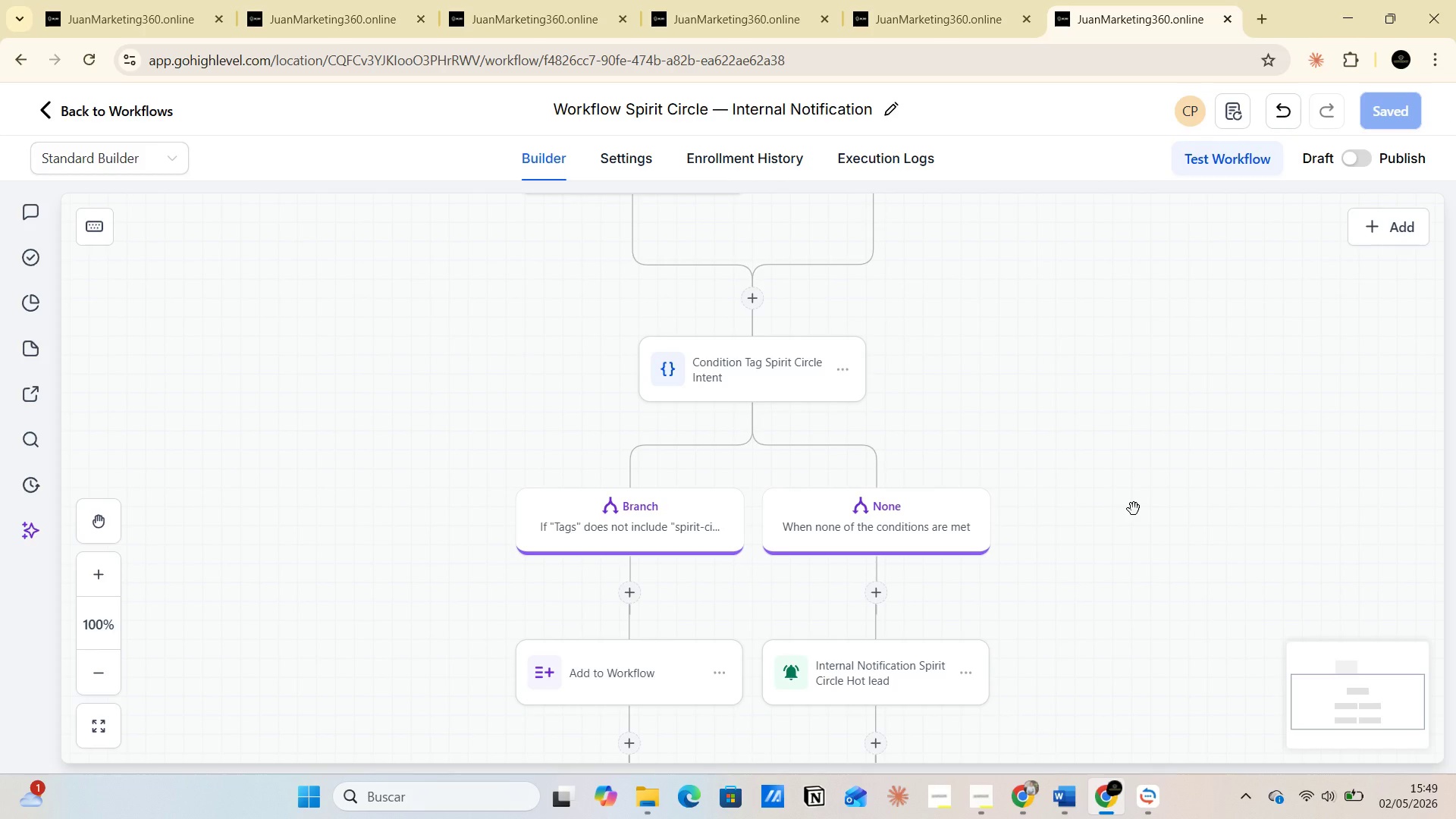 
wait(20.12)
 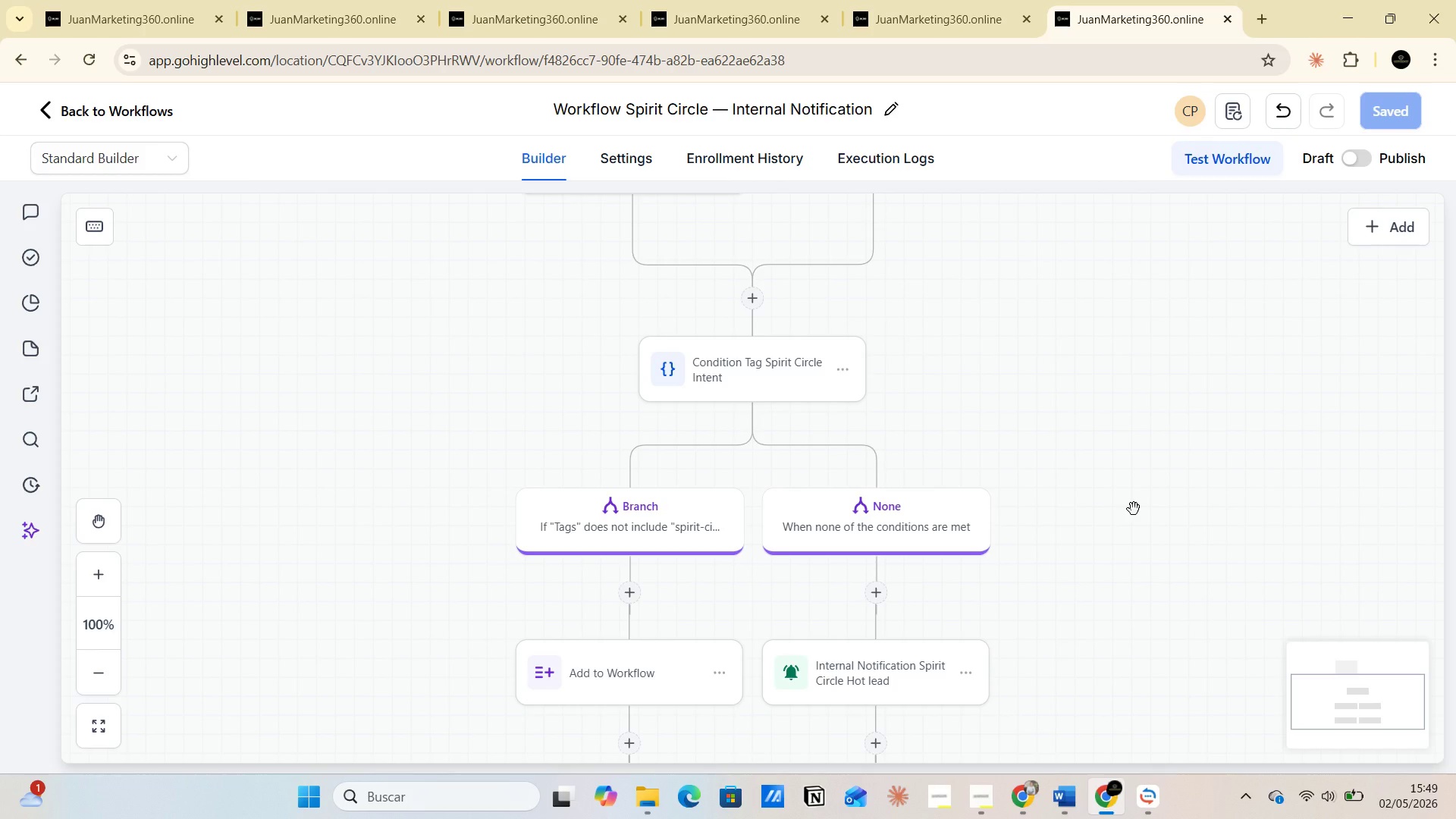 
left_click([877, 588])
 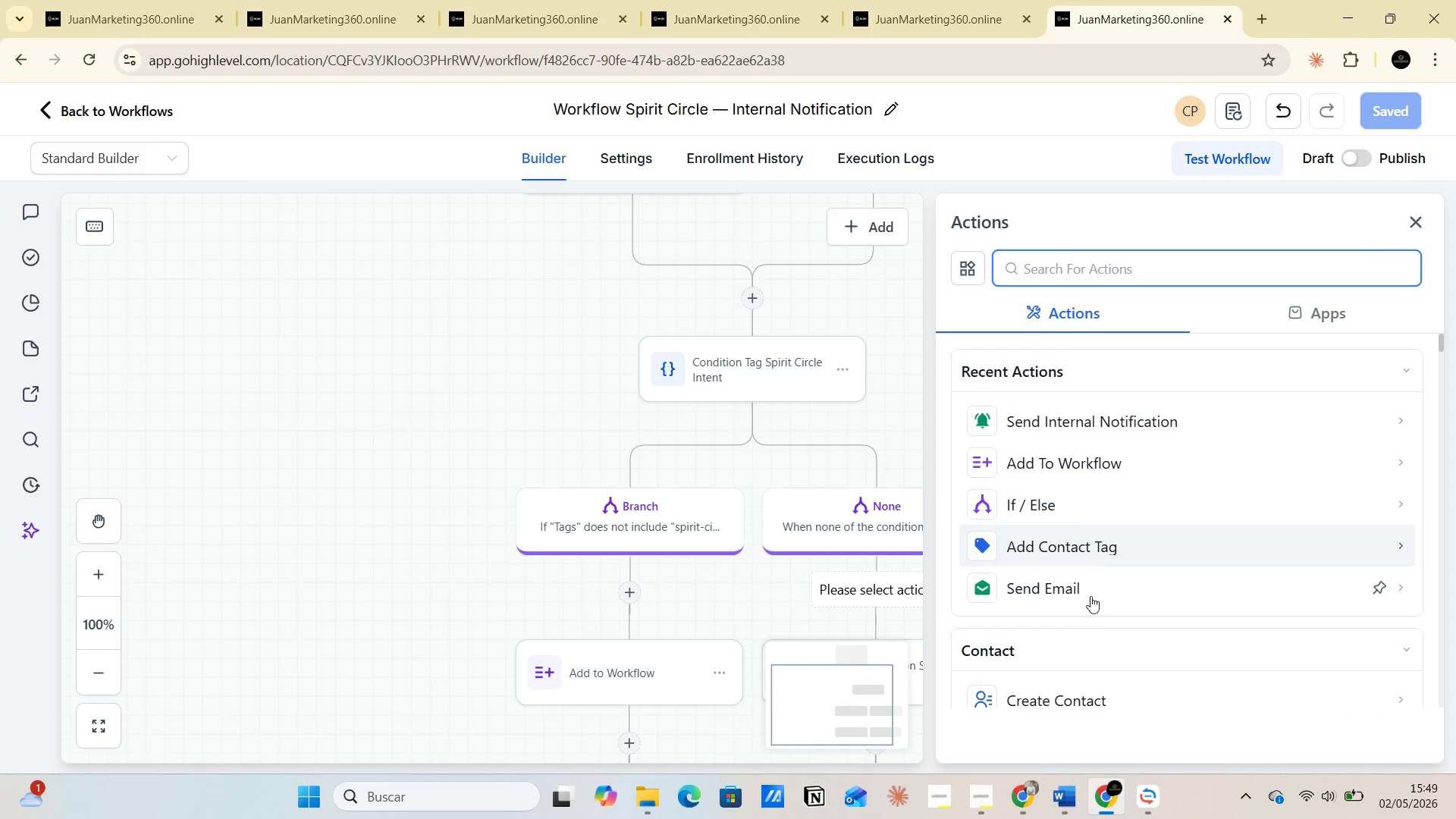 
scroll: coordinate [1062, 670], scroll_direction: down, amount: 2.0
 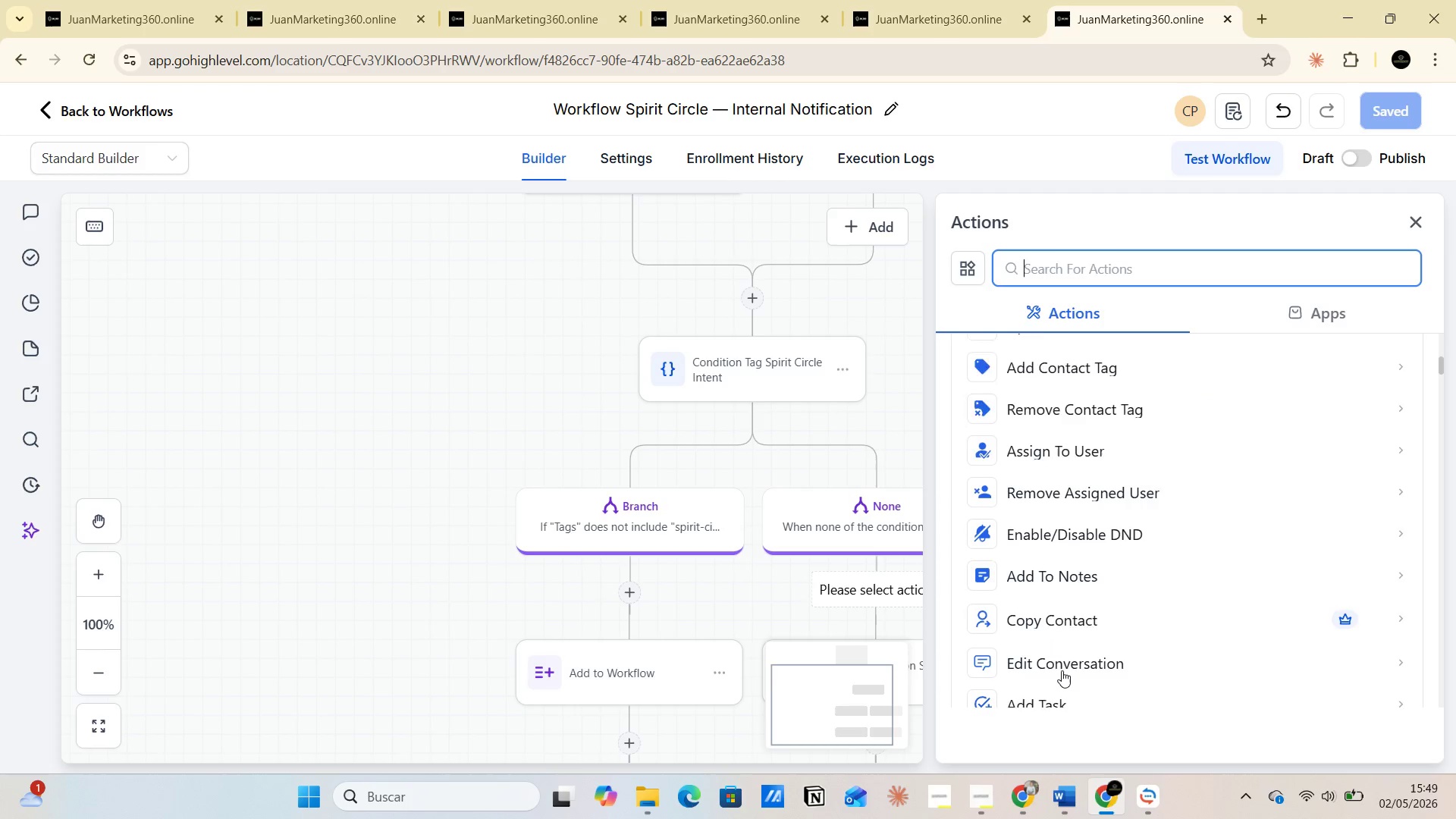 
scroll: coordinate [1068, 526], scroll_direction: up, amount: 7.0
 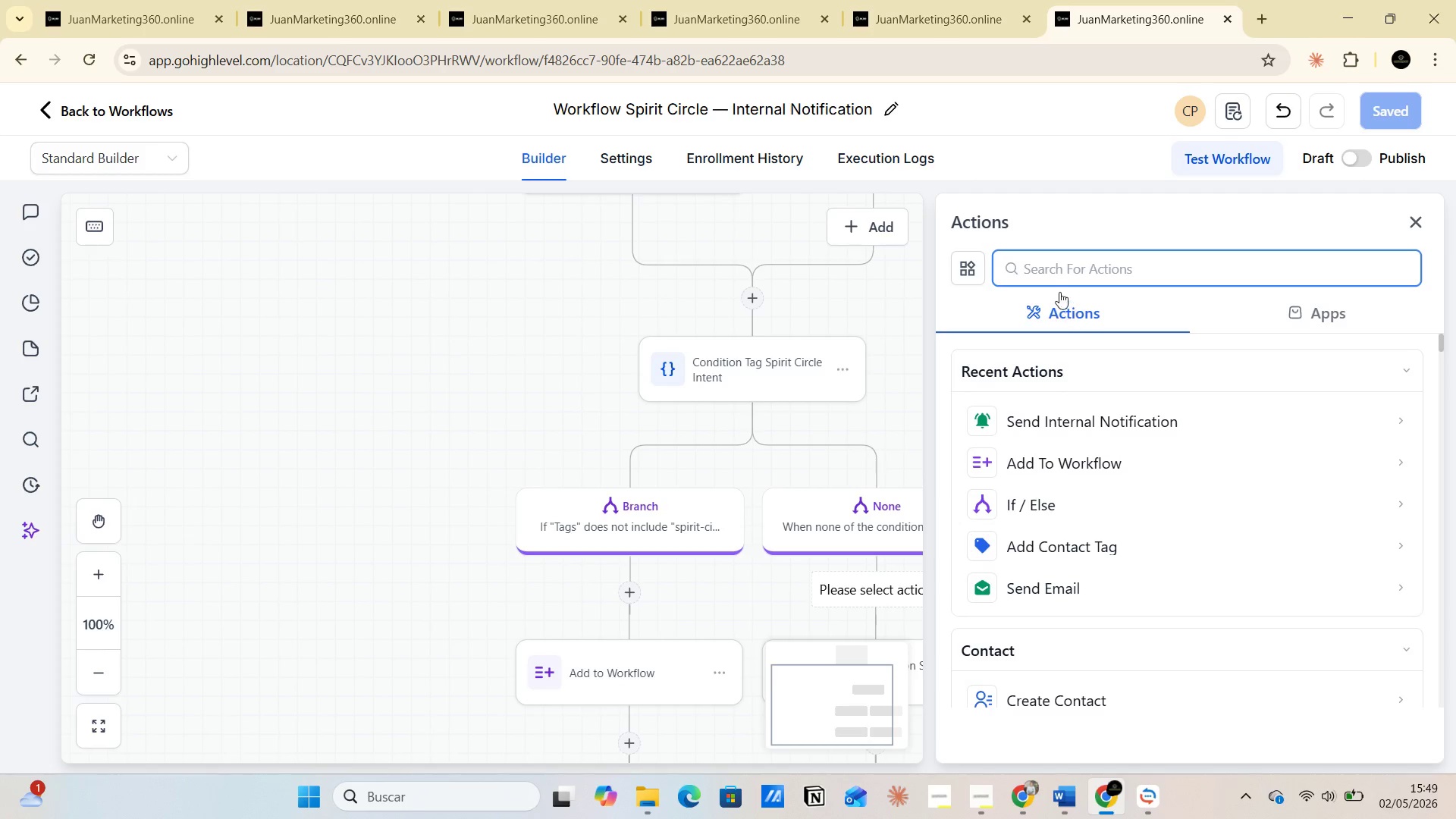 
left_click([1051, 273])
 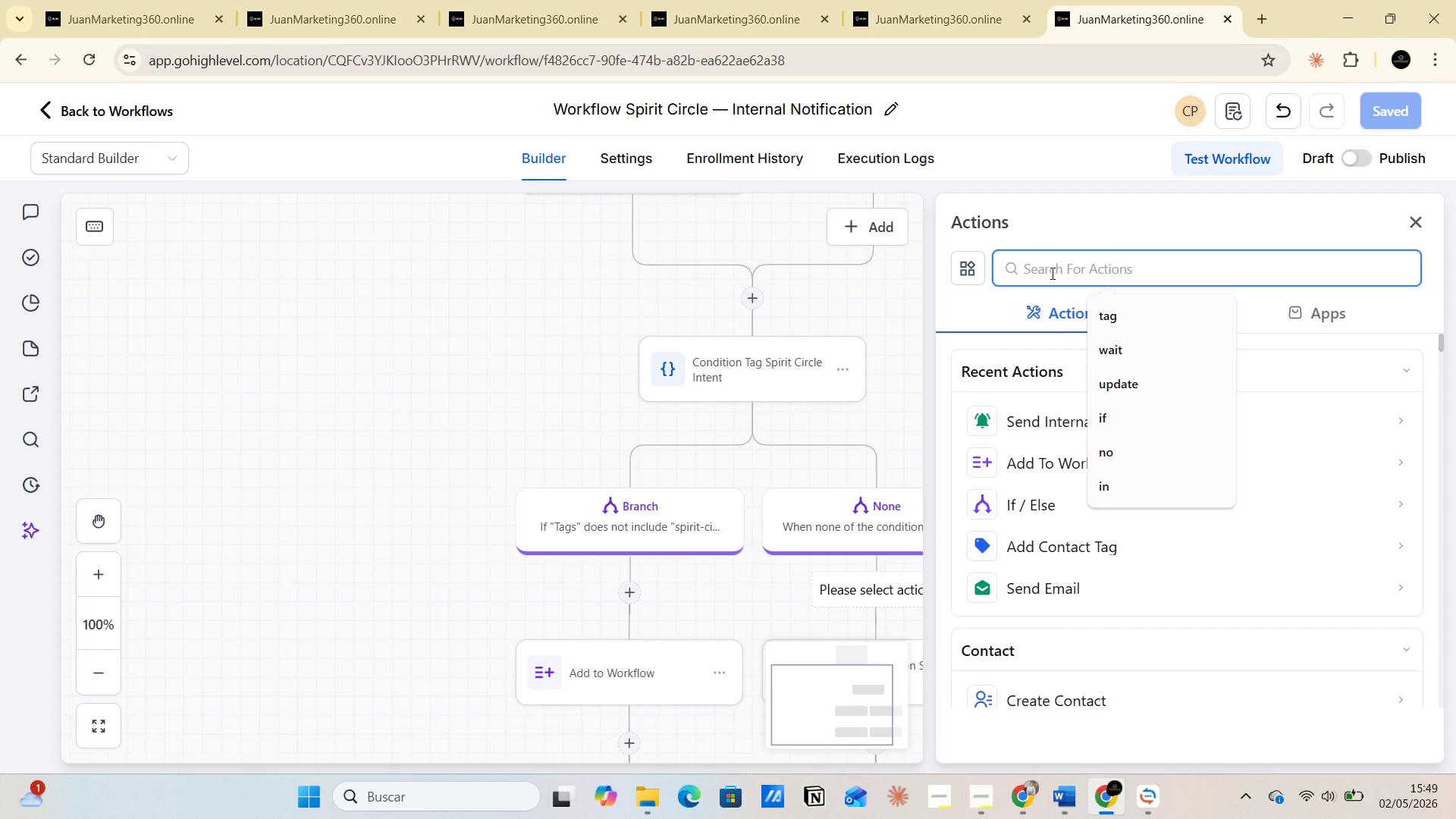 
wait(17.94)
 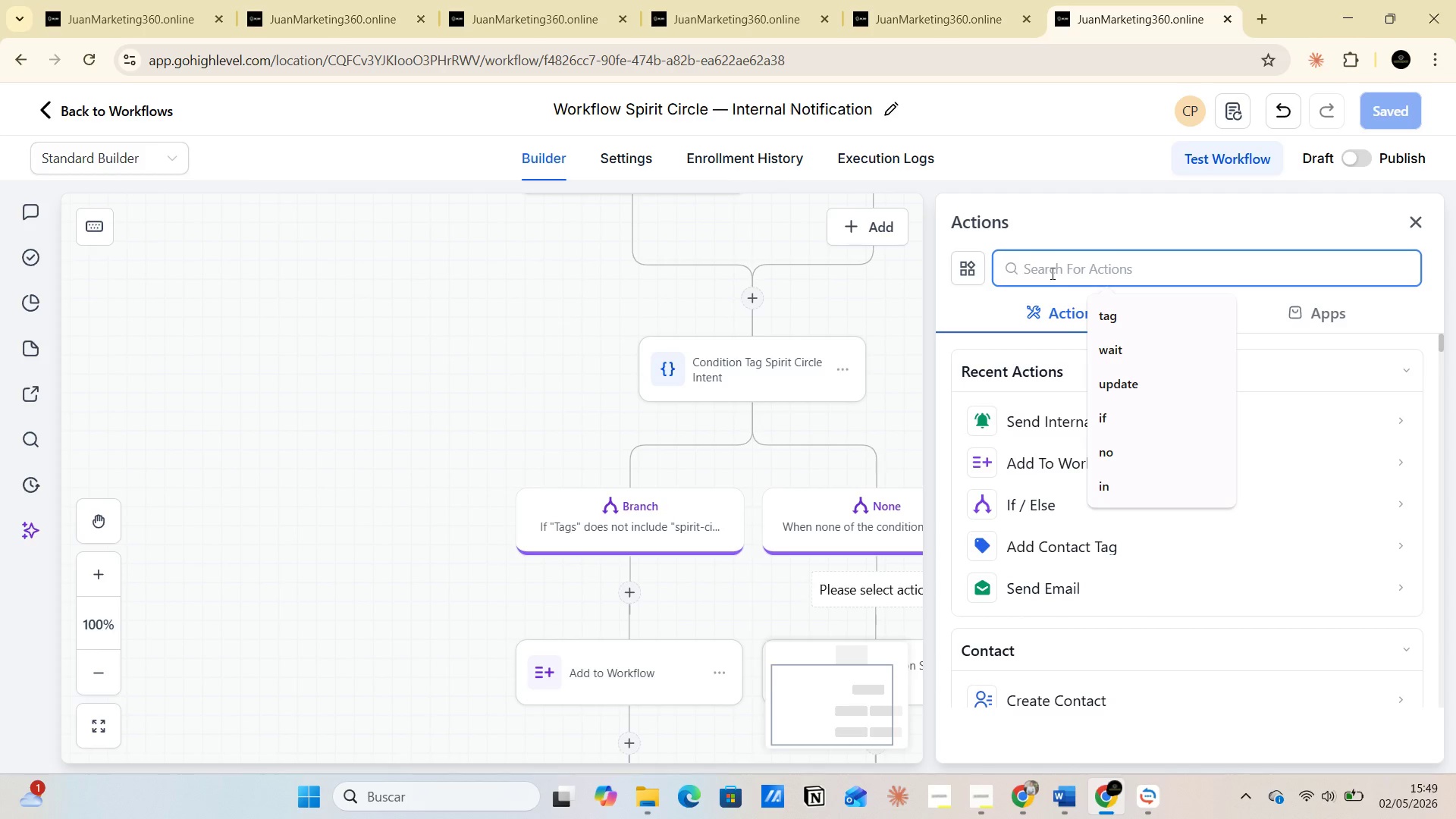 
type(cre)
 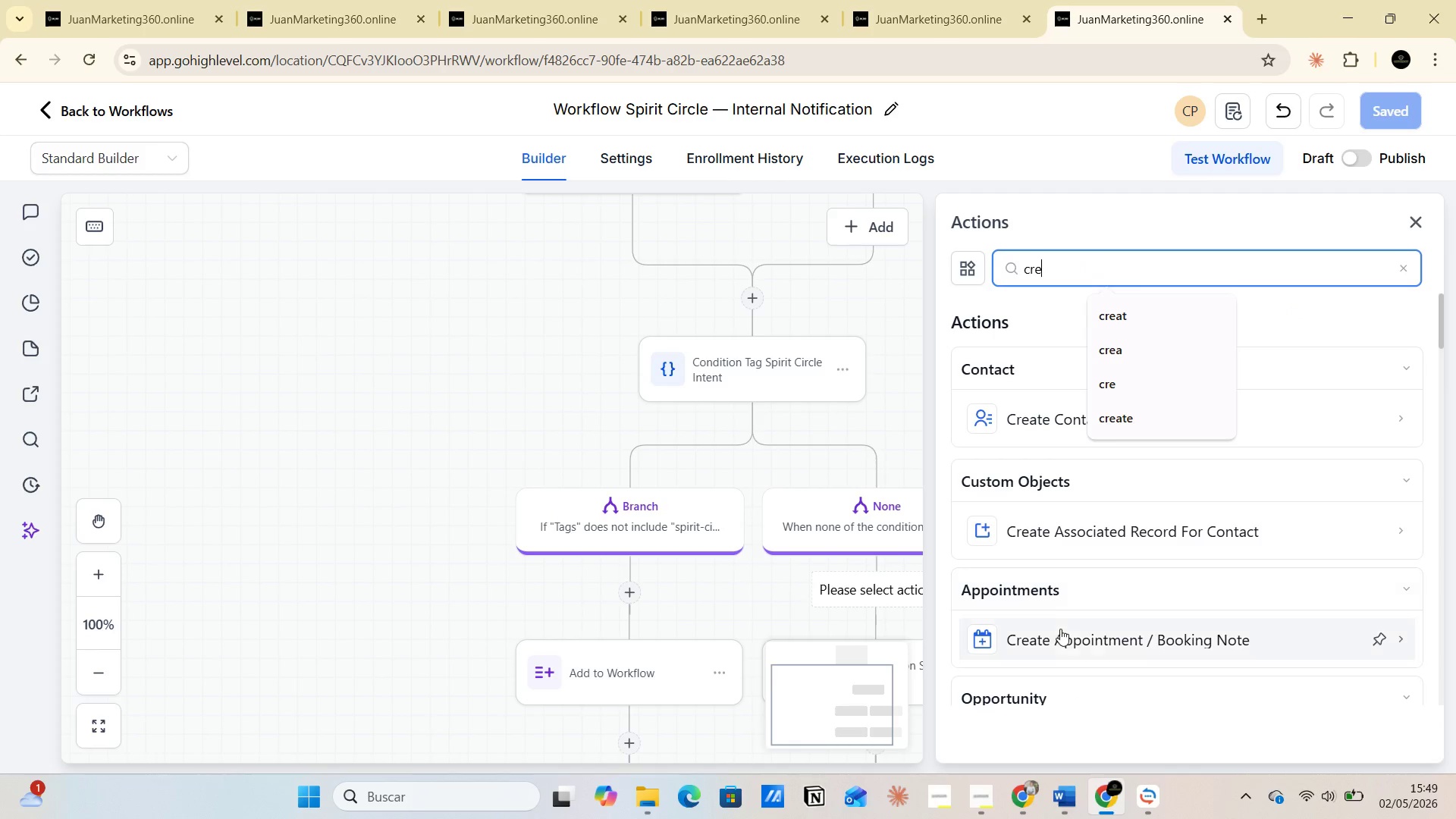 
scroll: coordinate [1056, 550], scroll_direction: none, amount: 0.0
 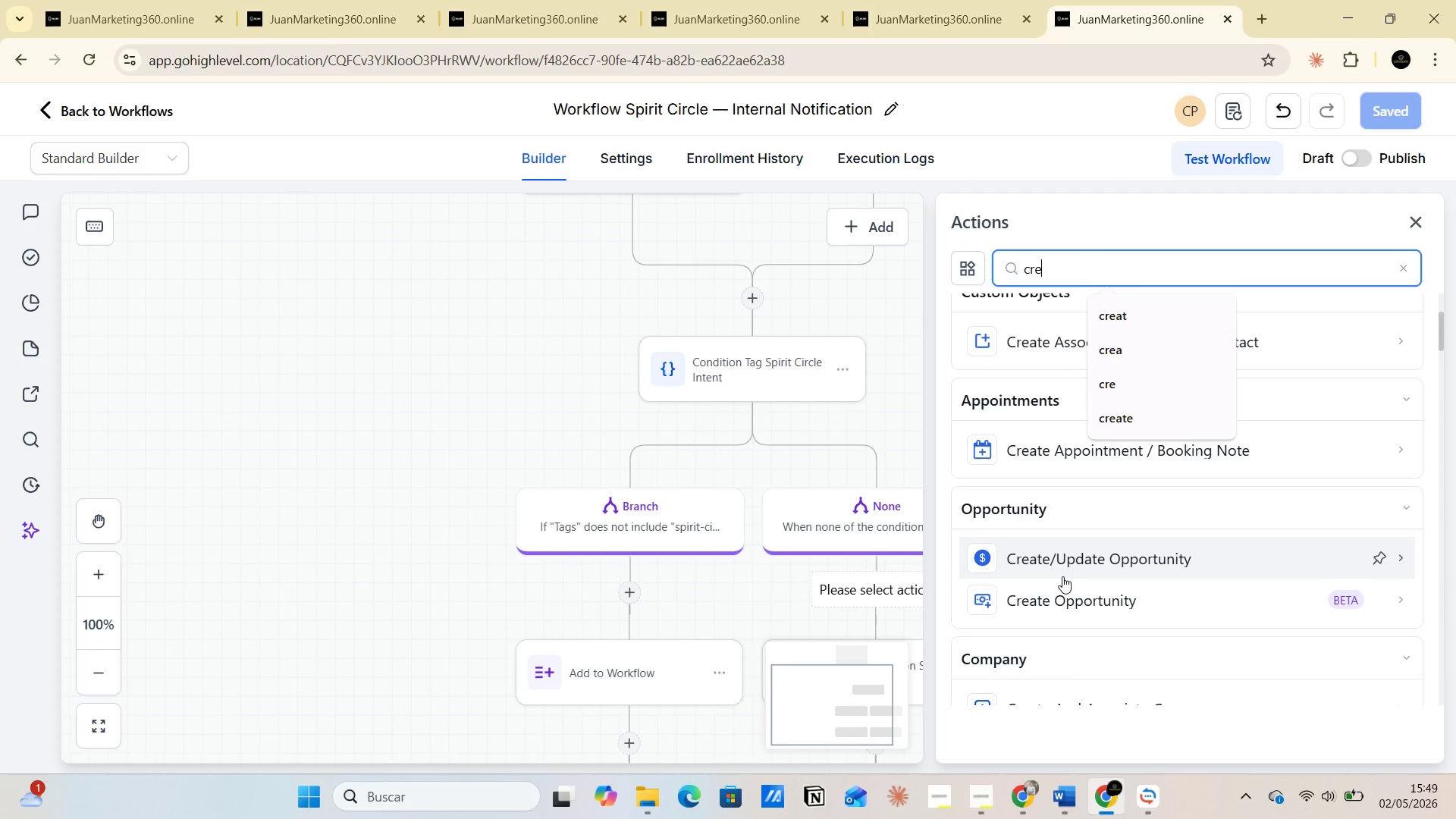 
left_click([1058, 555])
 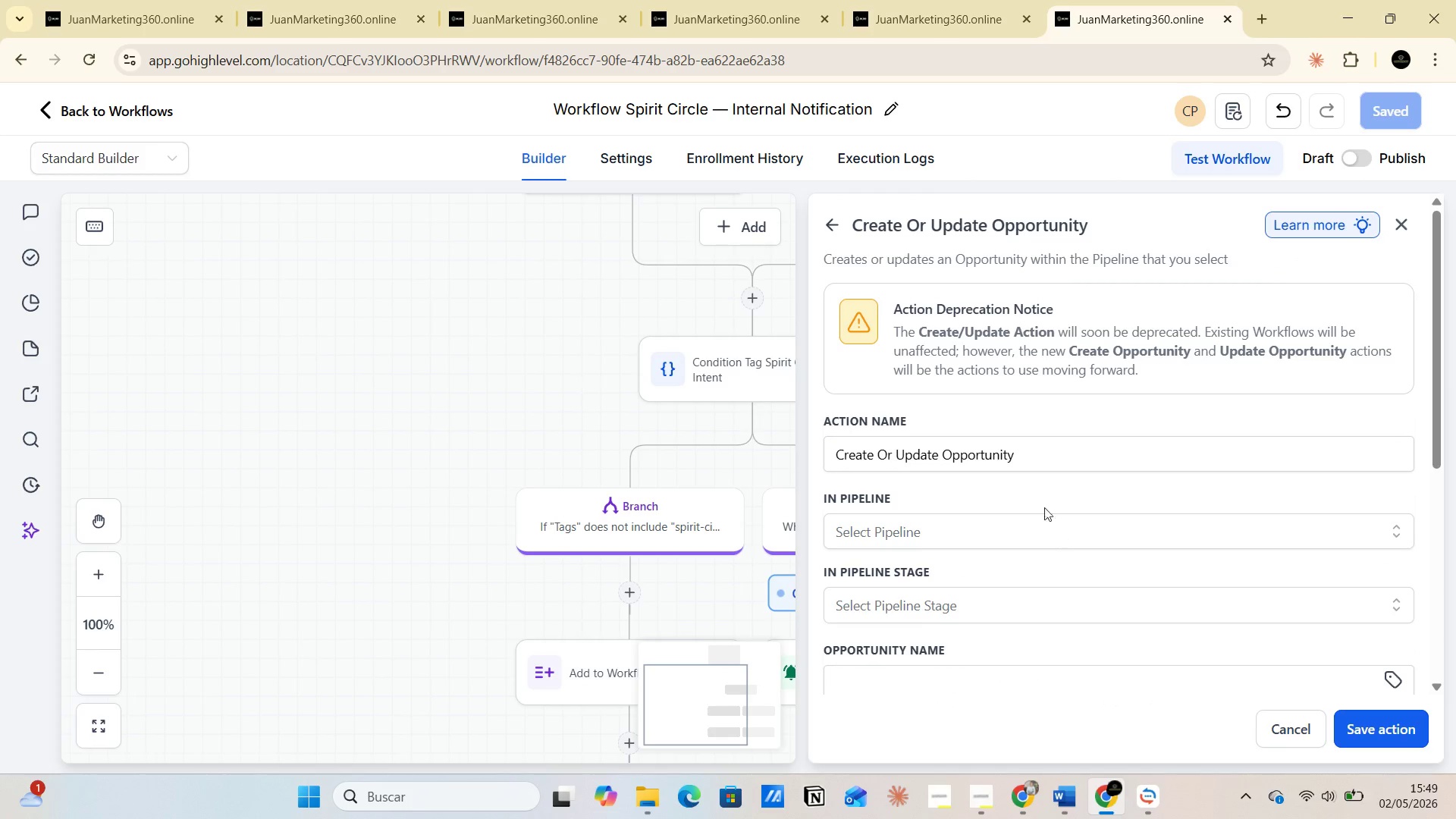 
left_click([1041, 452])
 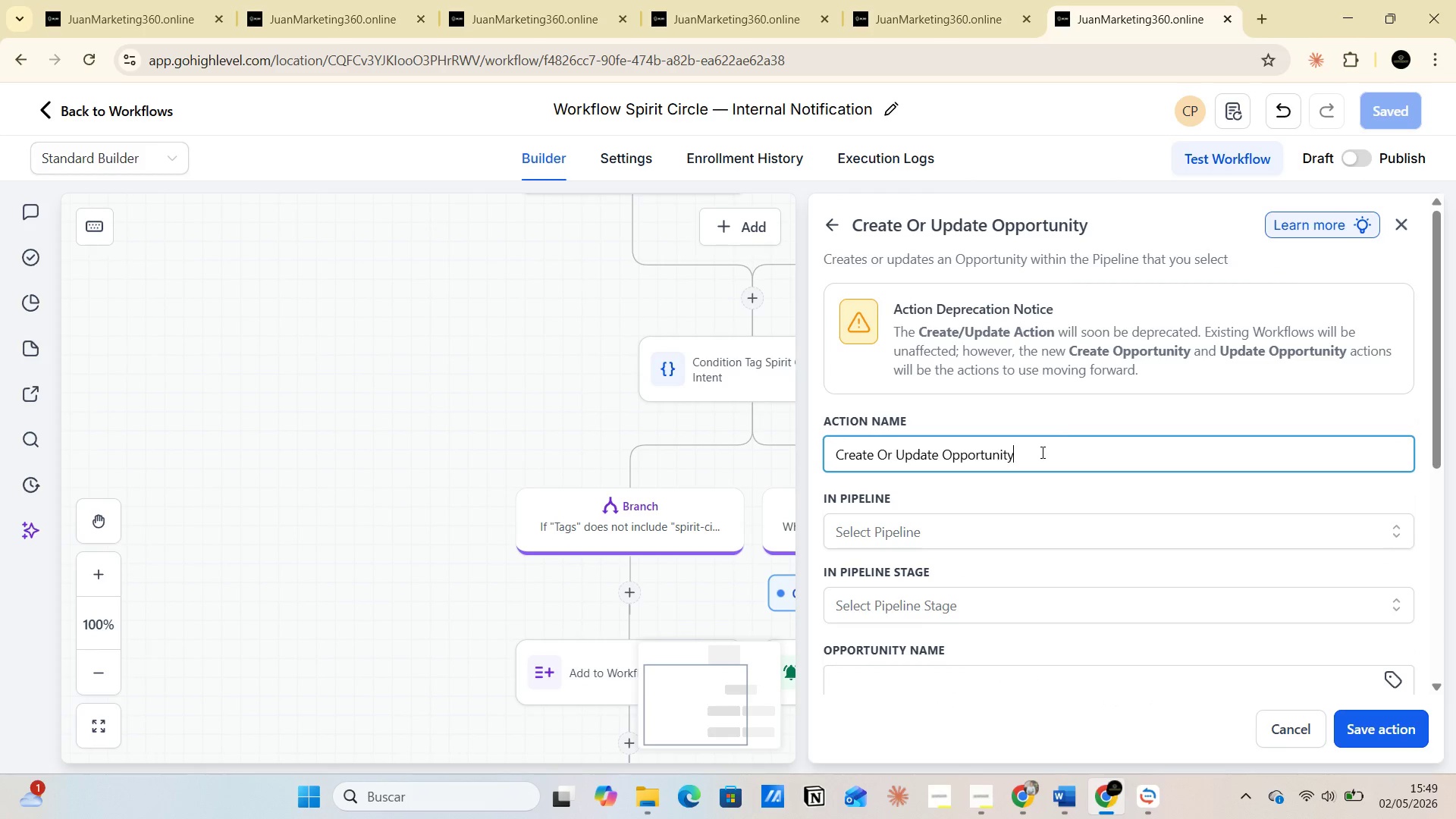 
key(Space)
 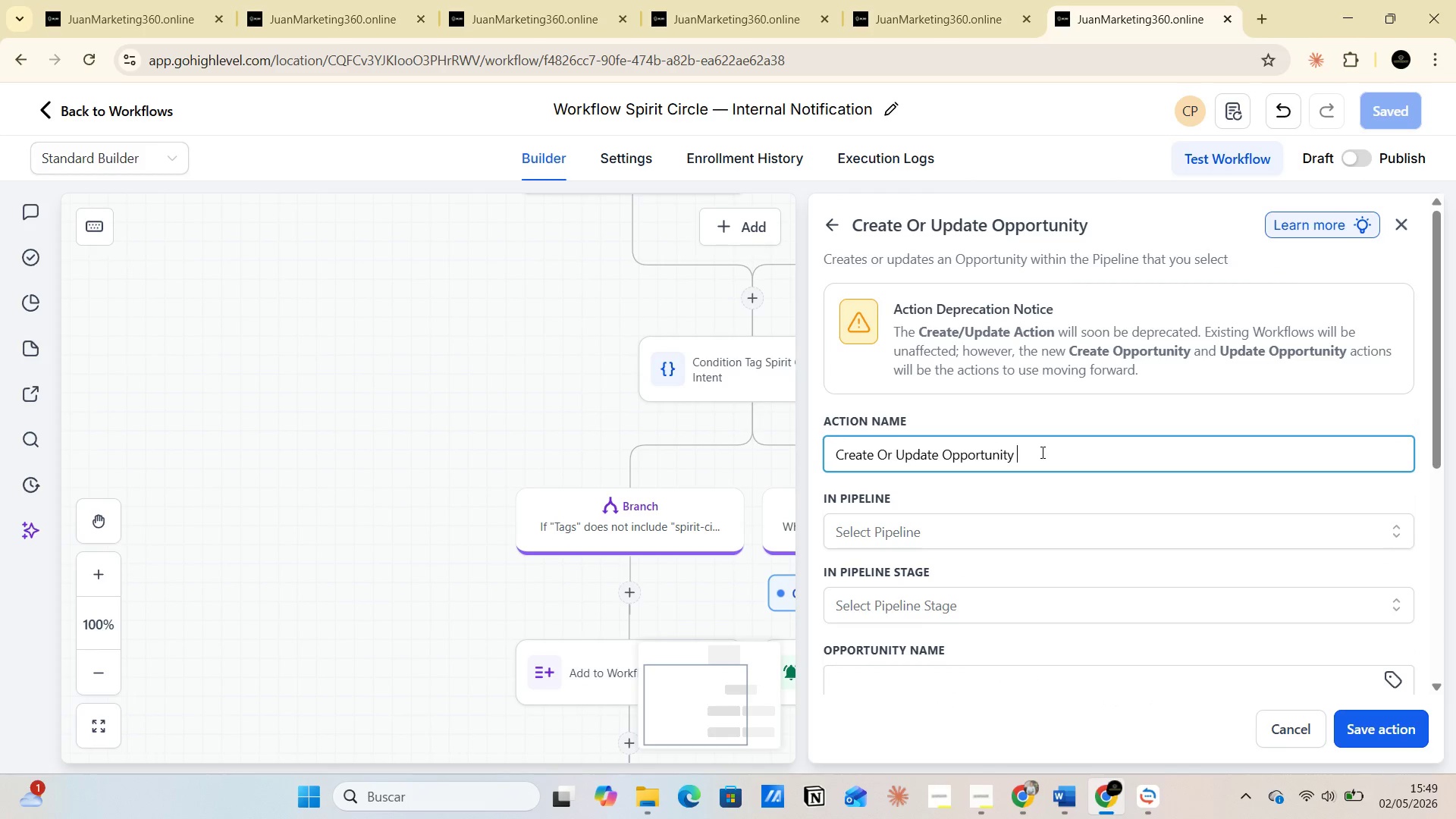 
key(Space)
 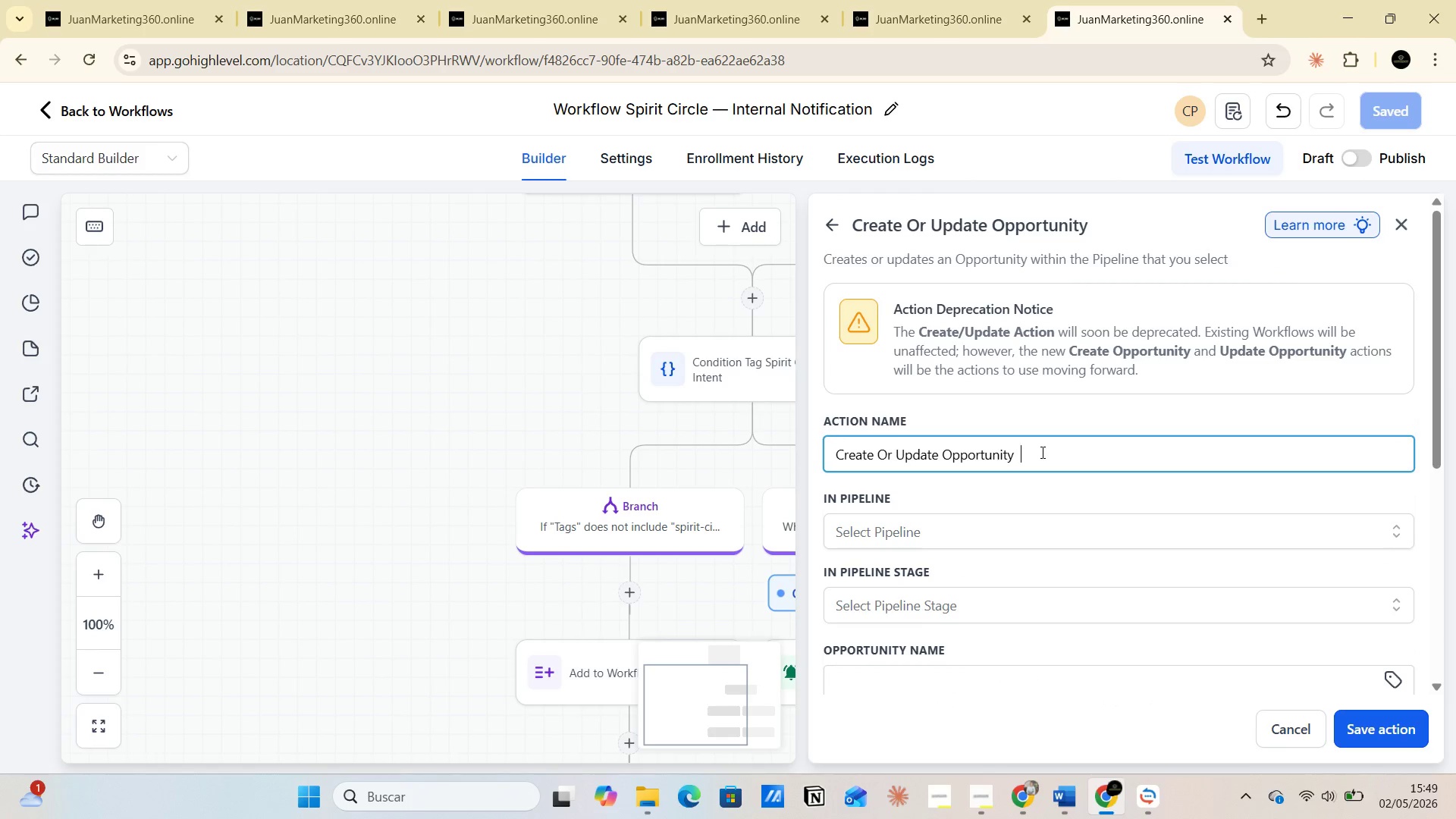 
key(Space)
 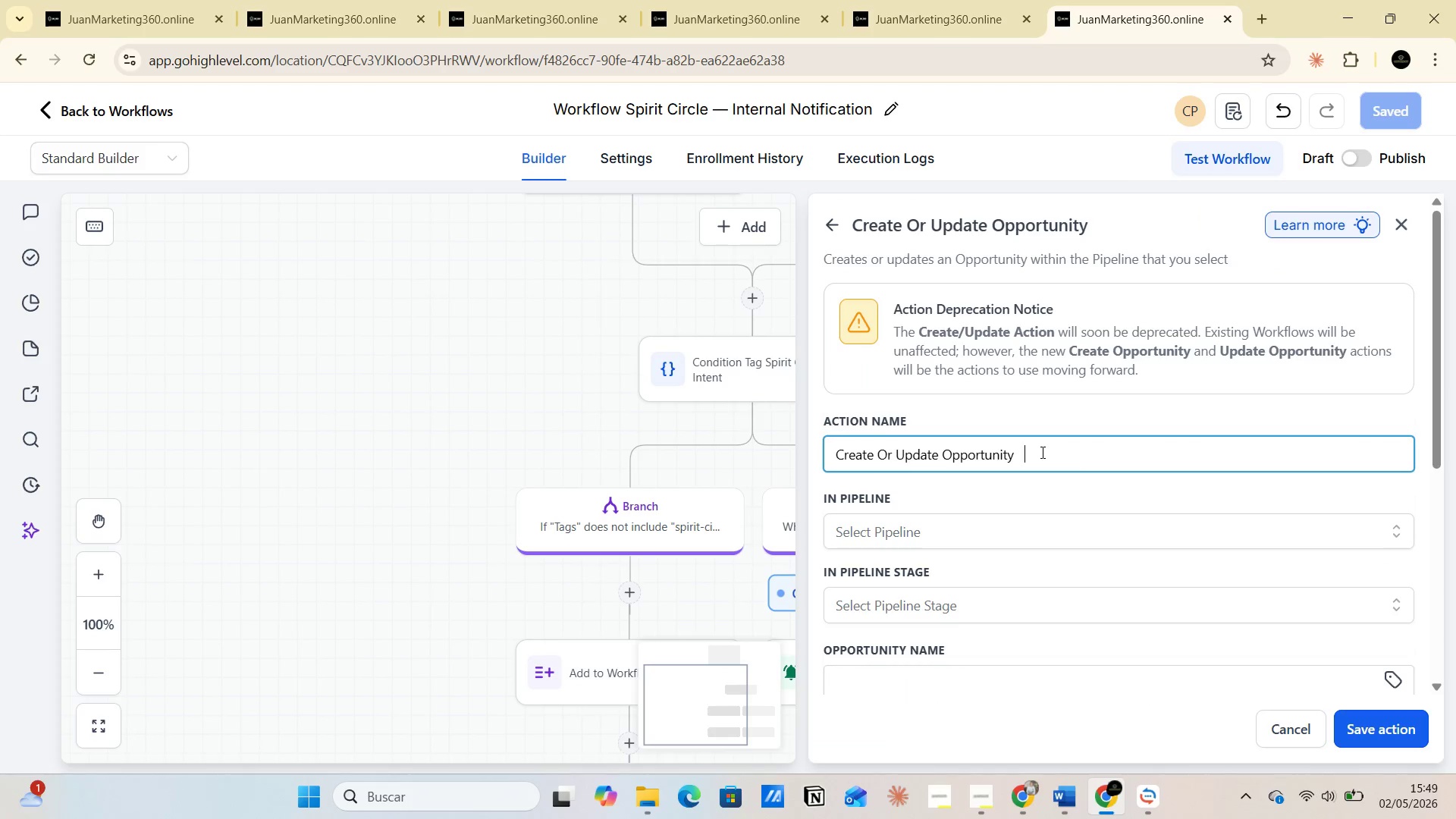 
key(Space)
 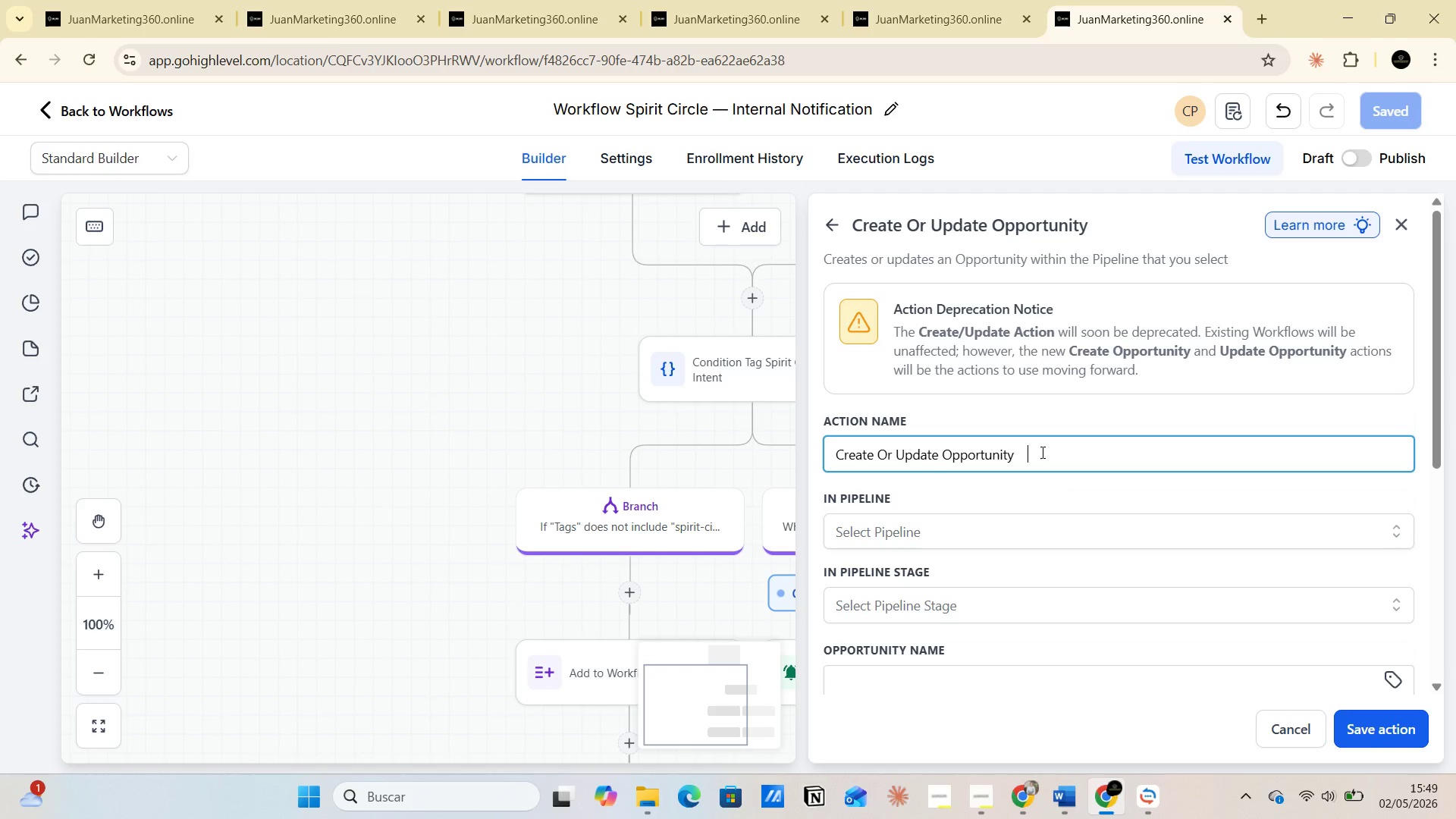 
key(Space)
 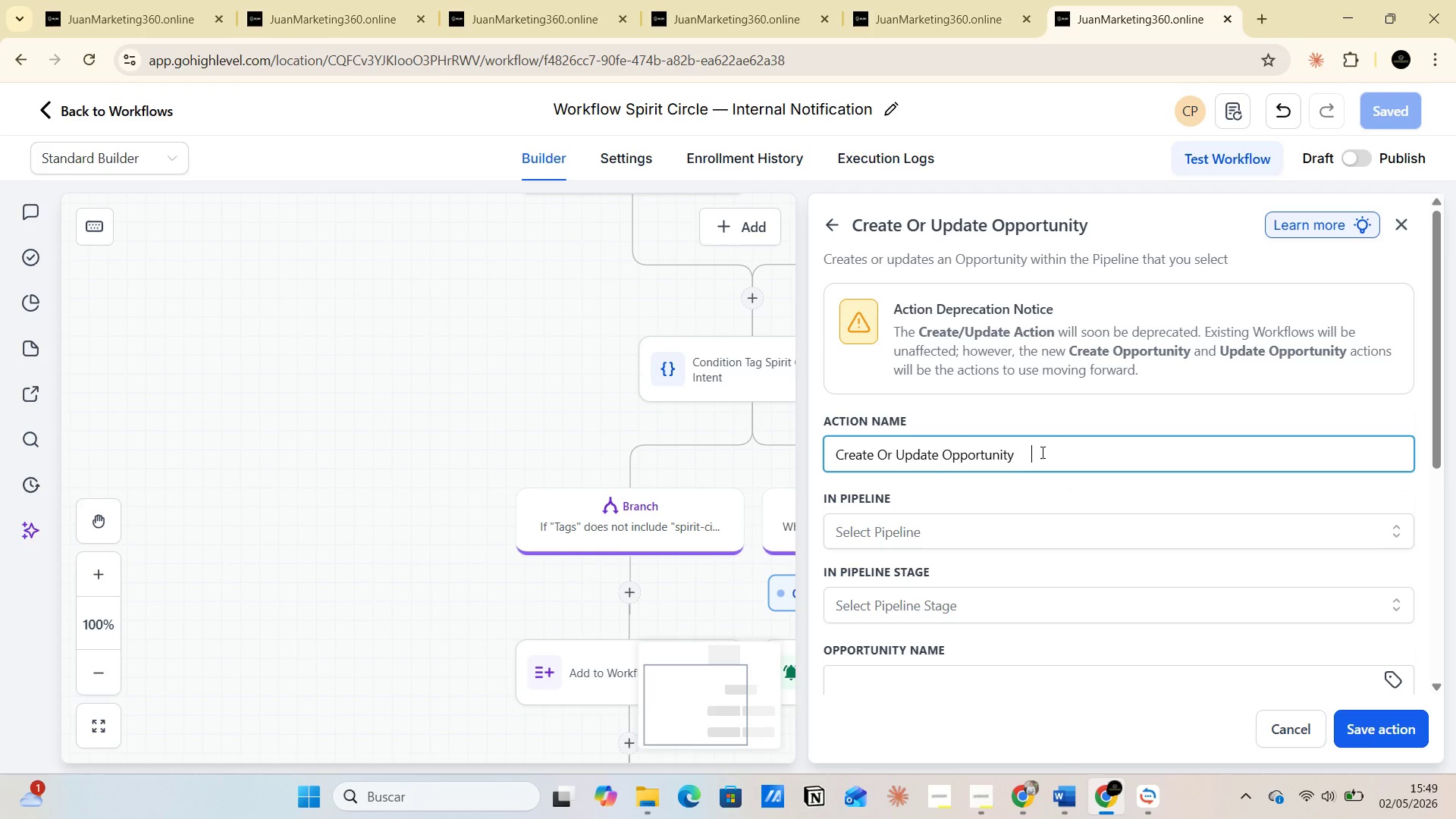 
key(Space)
 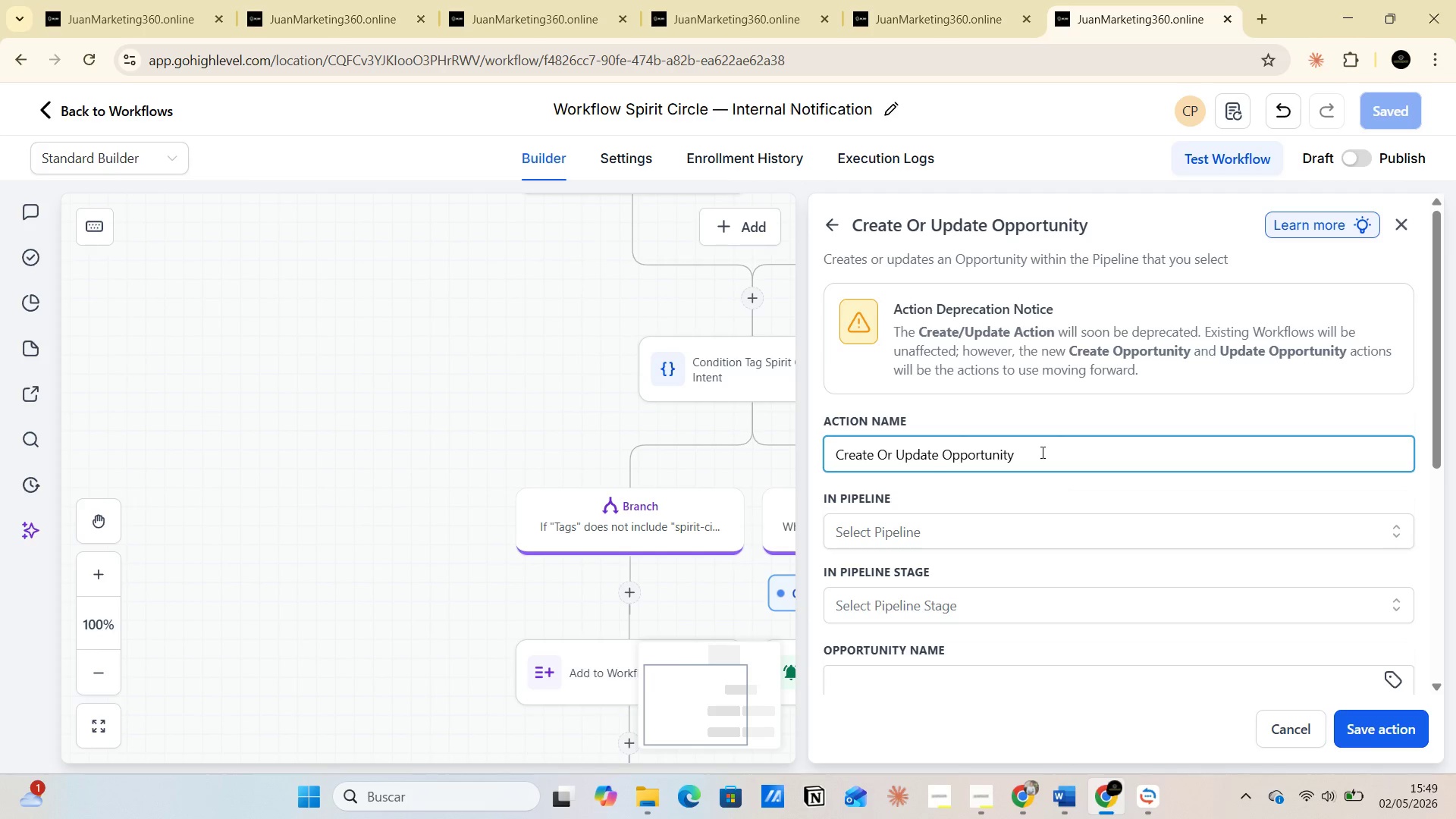 
type(High)
 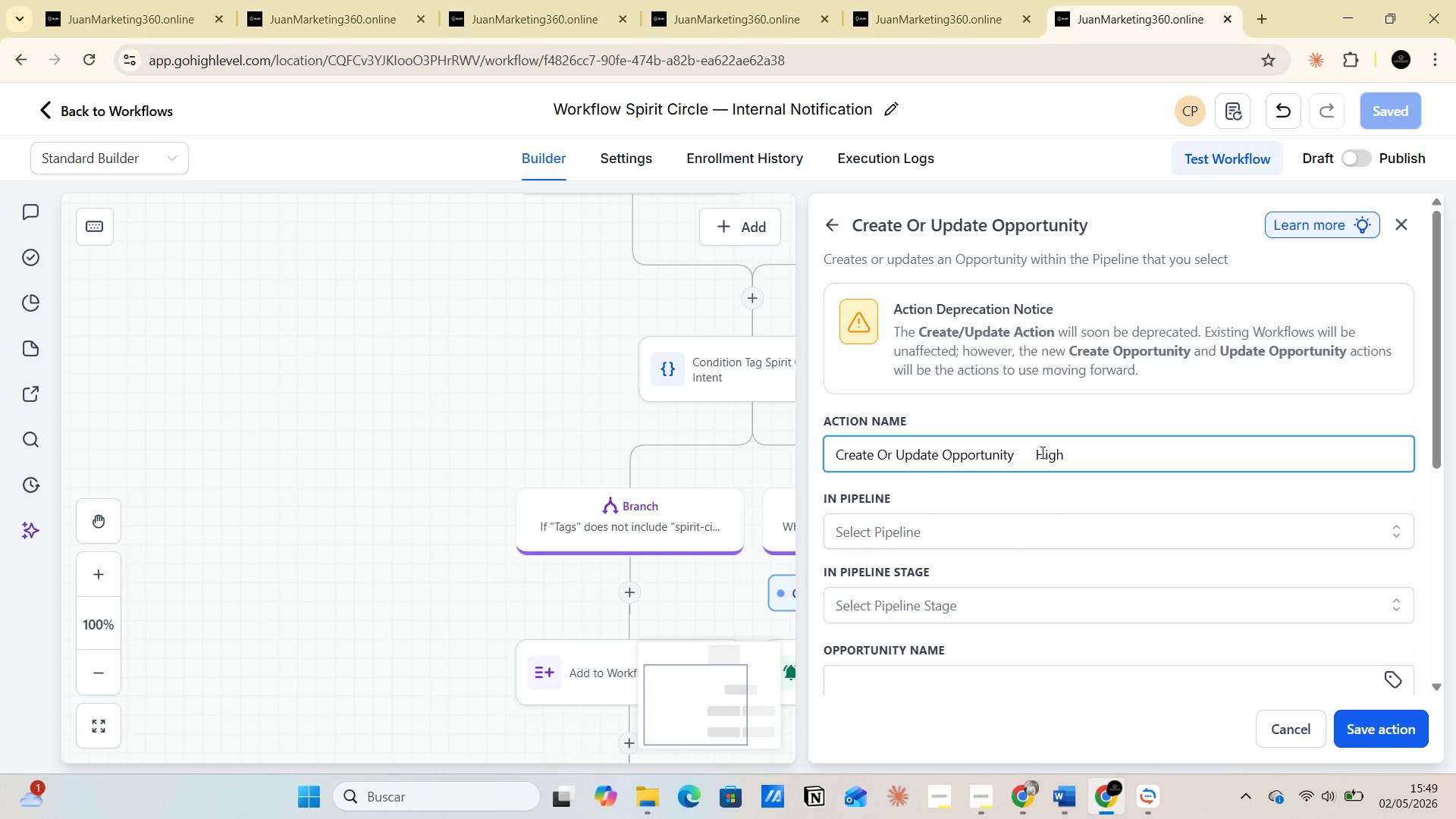 
wait(5.47)
 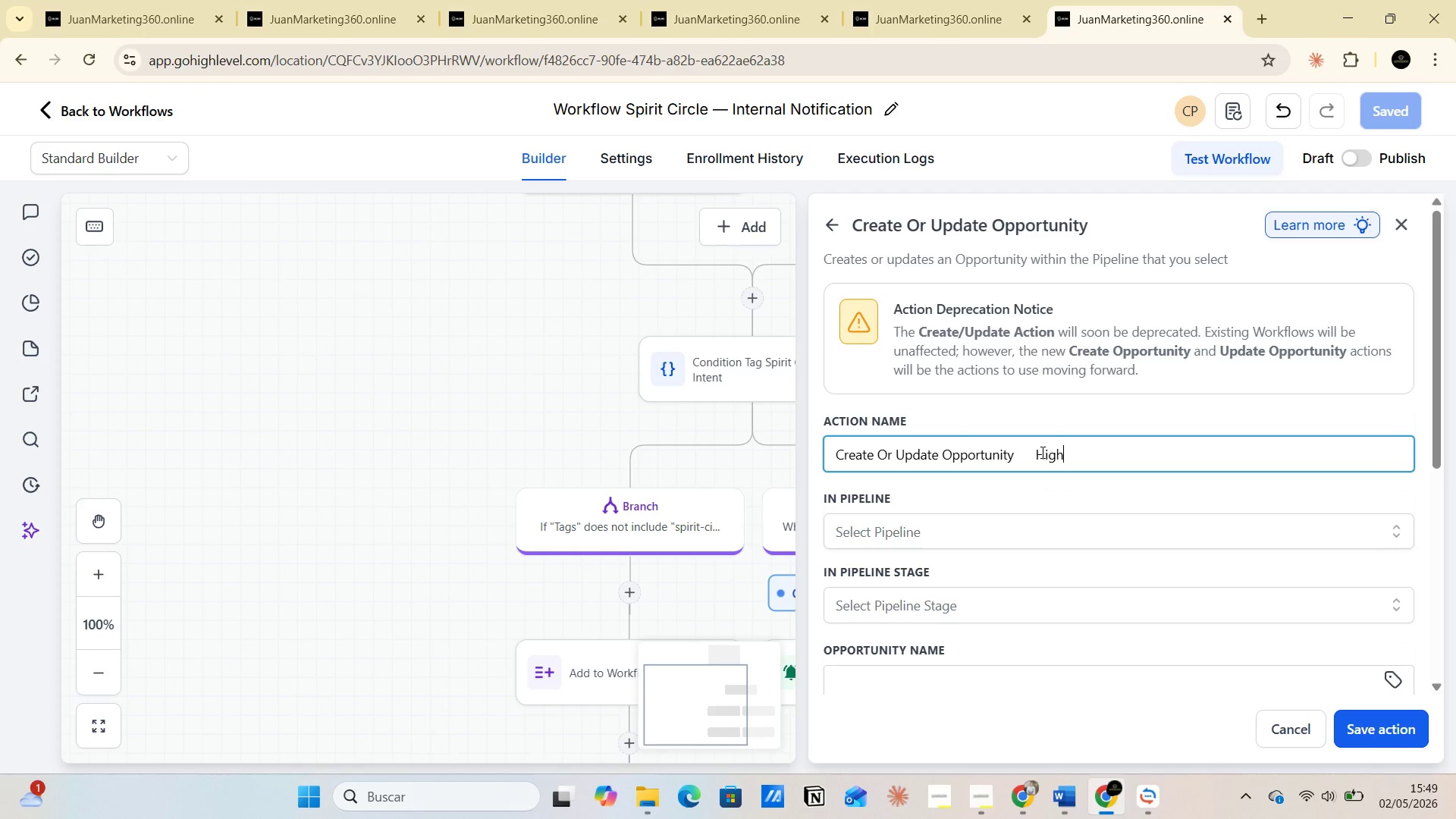 
type( Intent)
 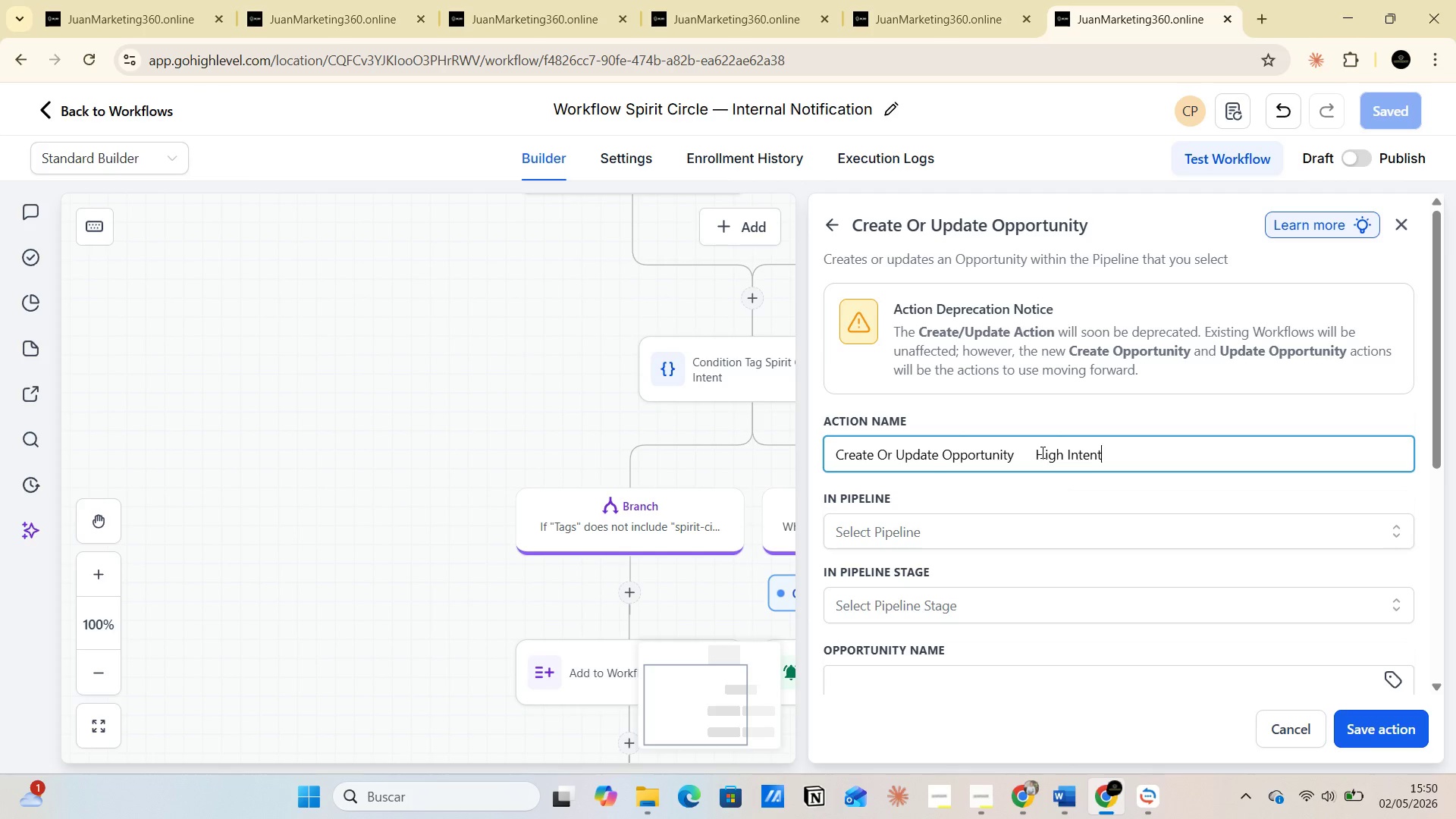 
wait(8.11)
 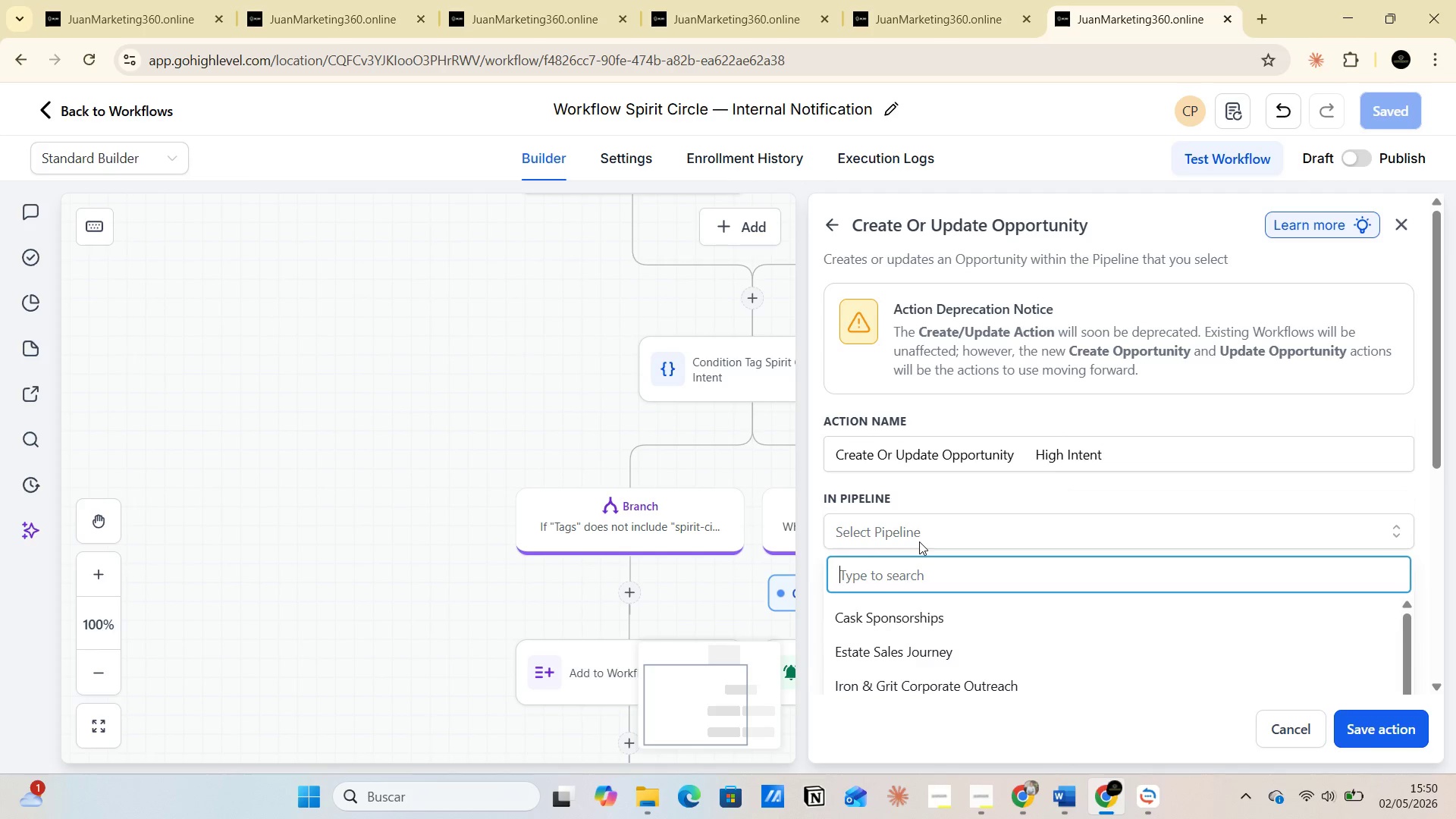 
scroll: coordinate [934, 654], scroll_direction: down, amount: 1.0
 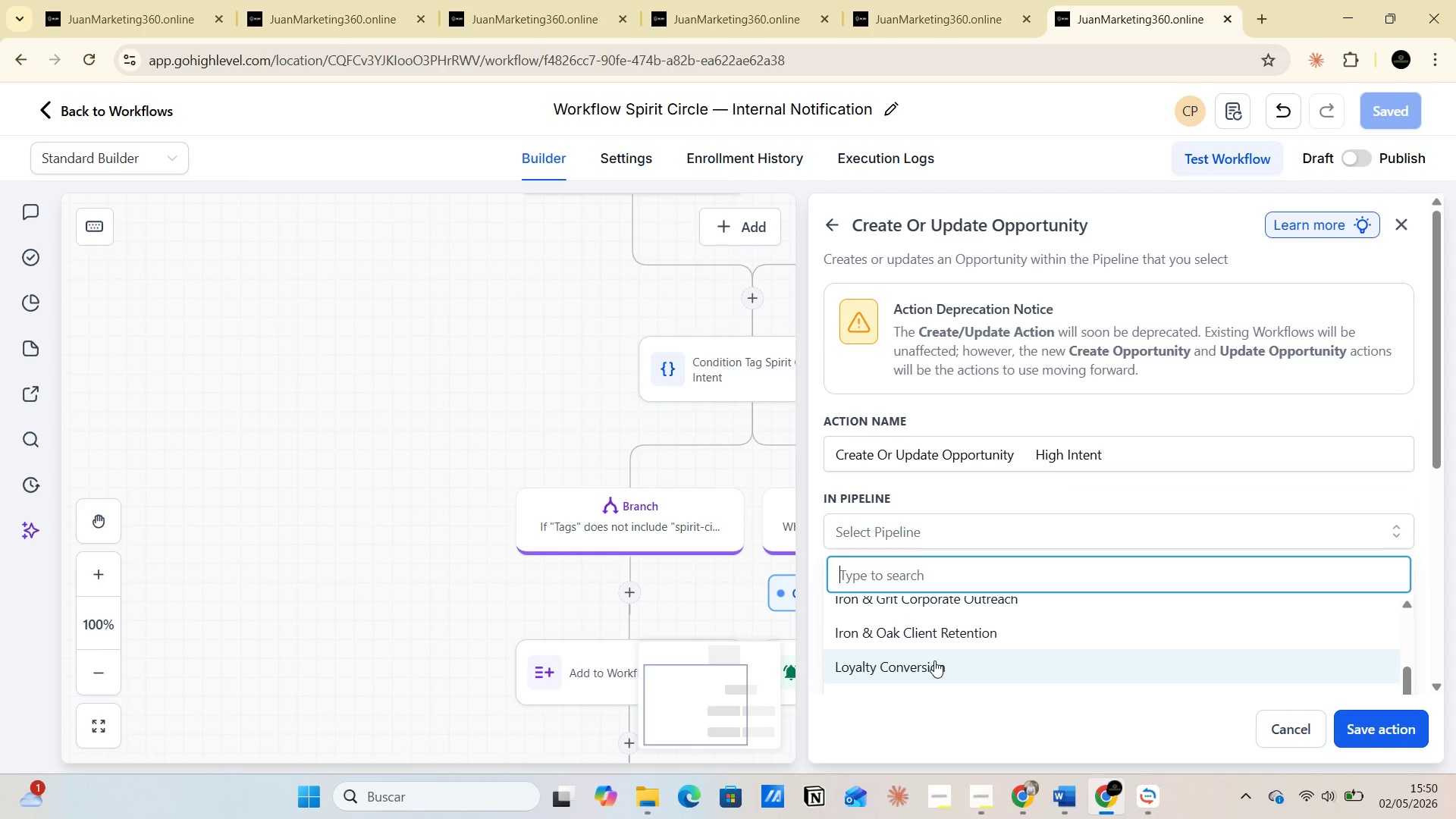 
left_click([921, 544])
 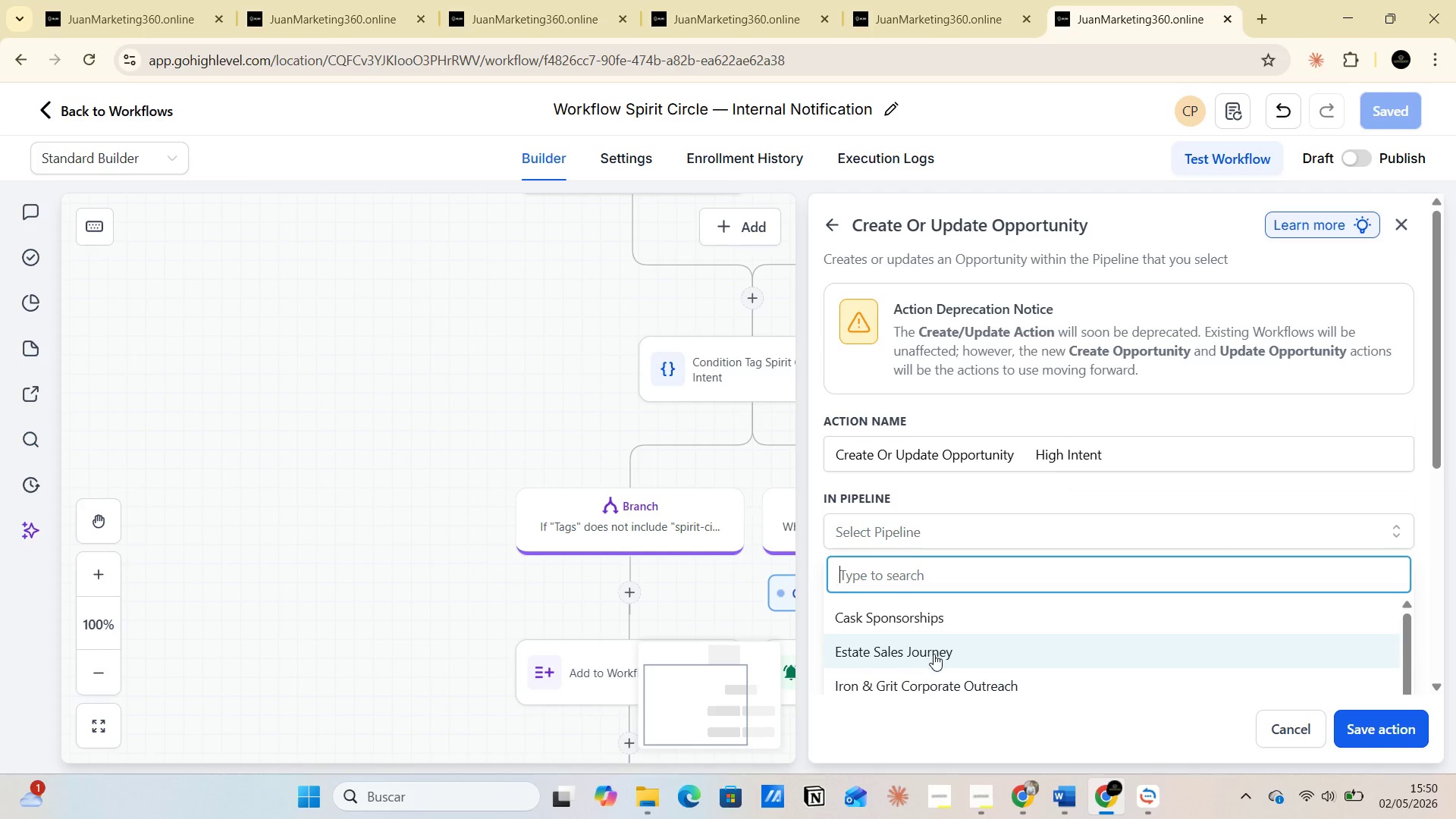 
scroll: coordinate [937, 667], scroll_direction: down, amount: 1.0
 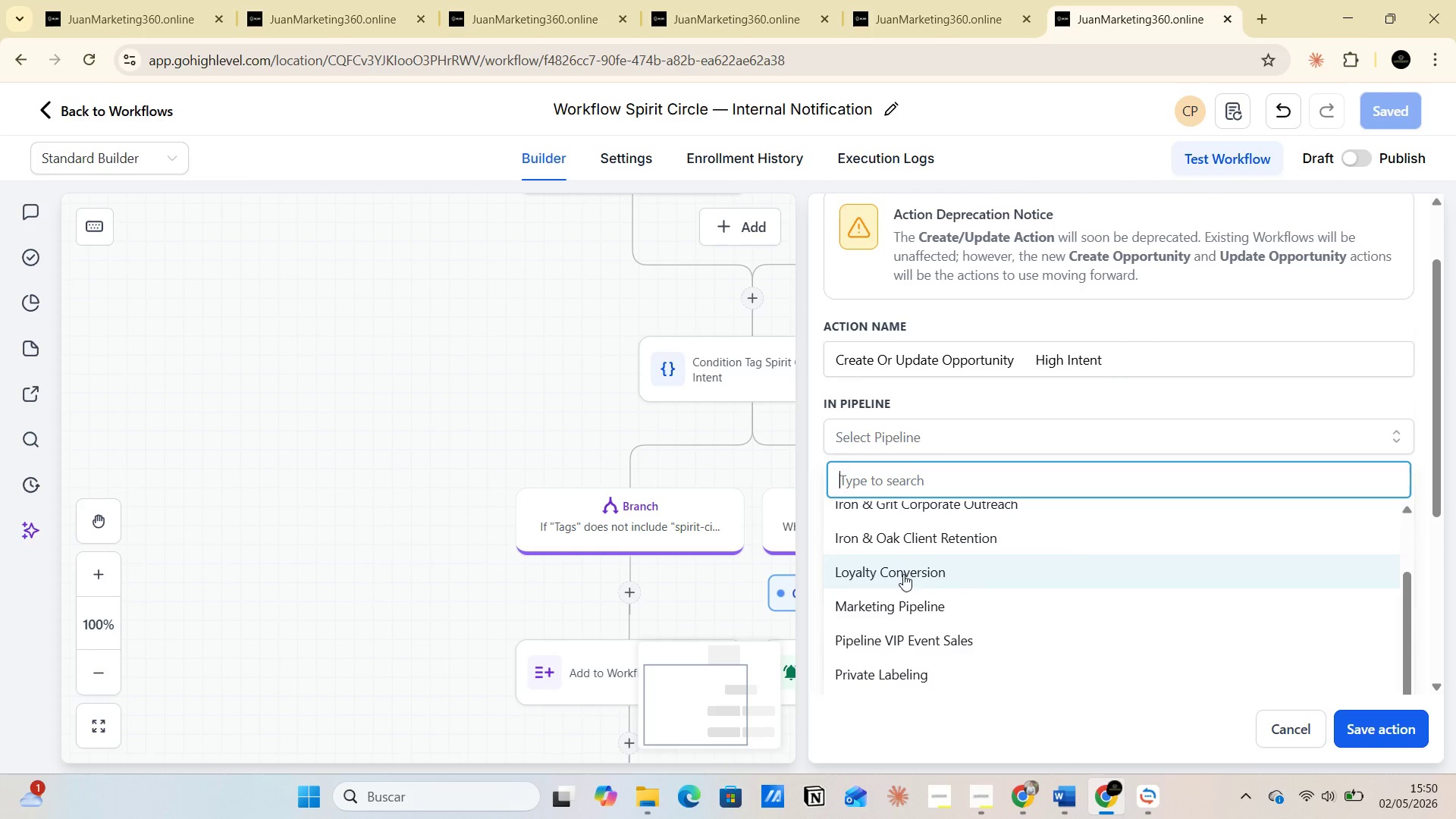 
left_click([903, 574])
 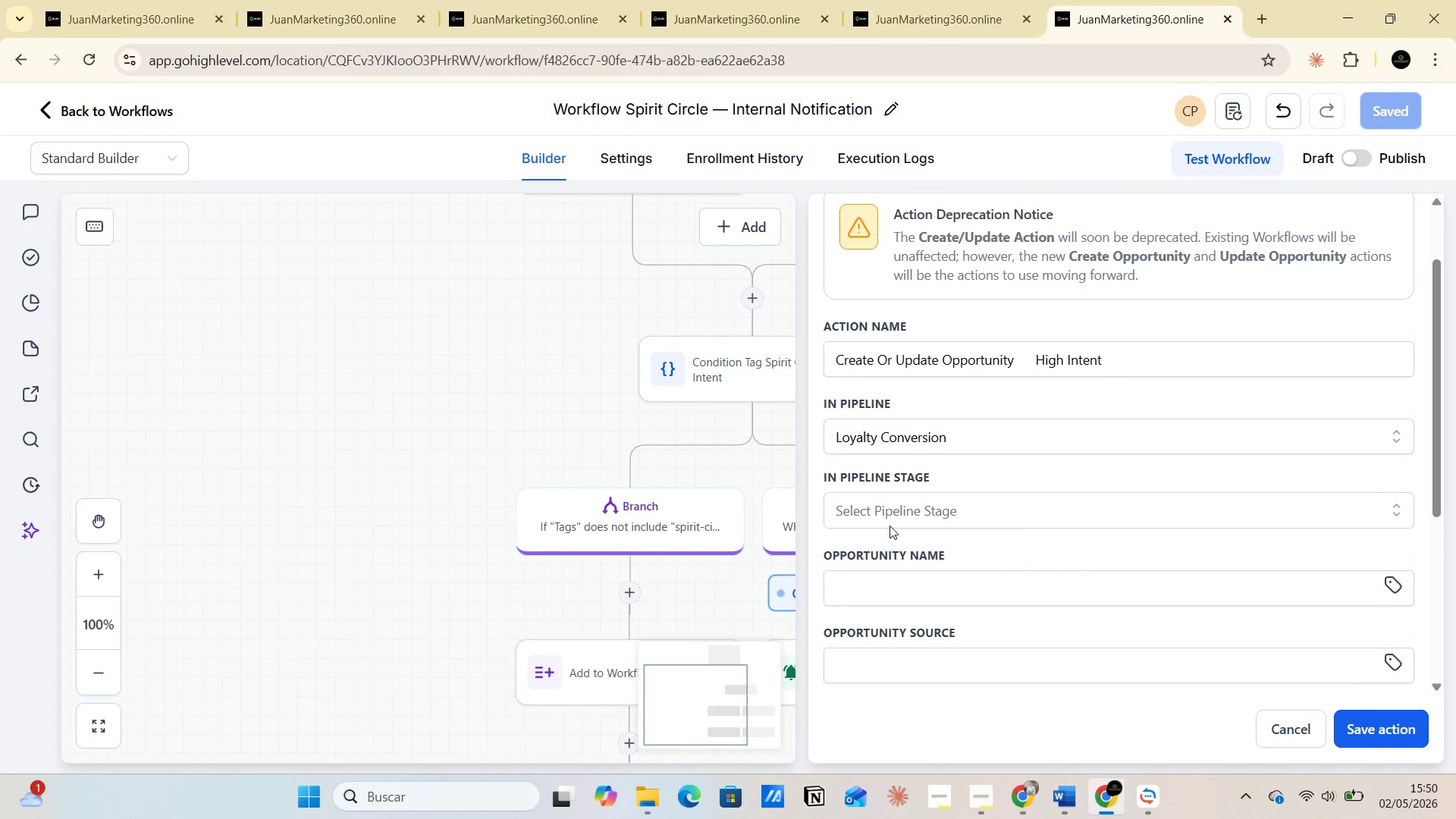 
left_click([893, 510])
 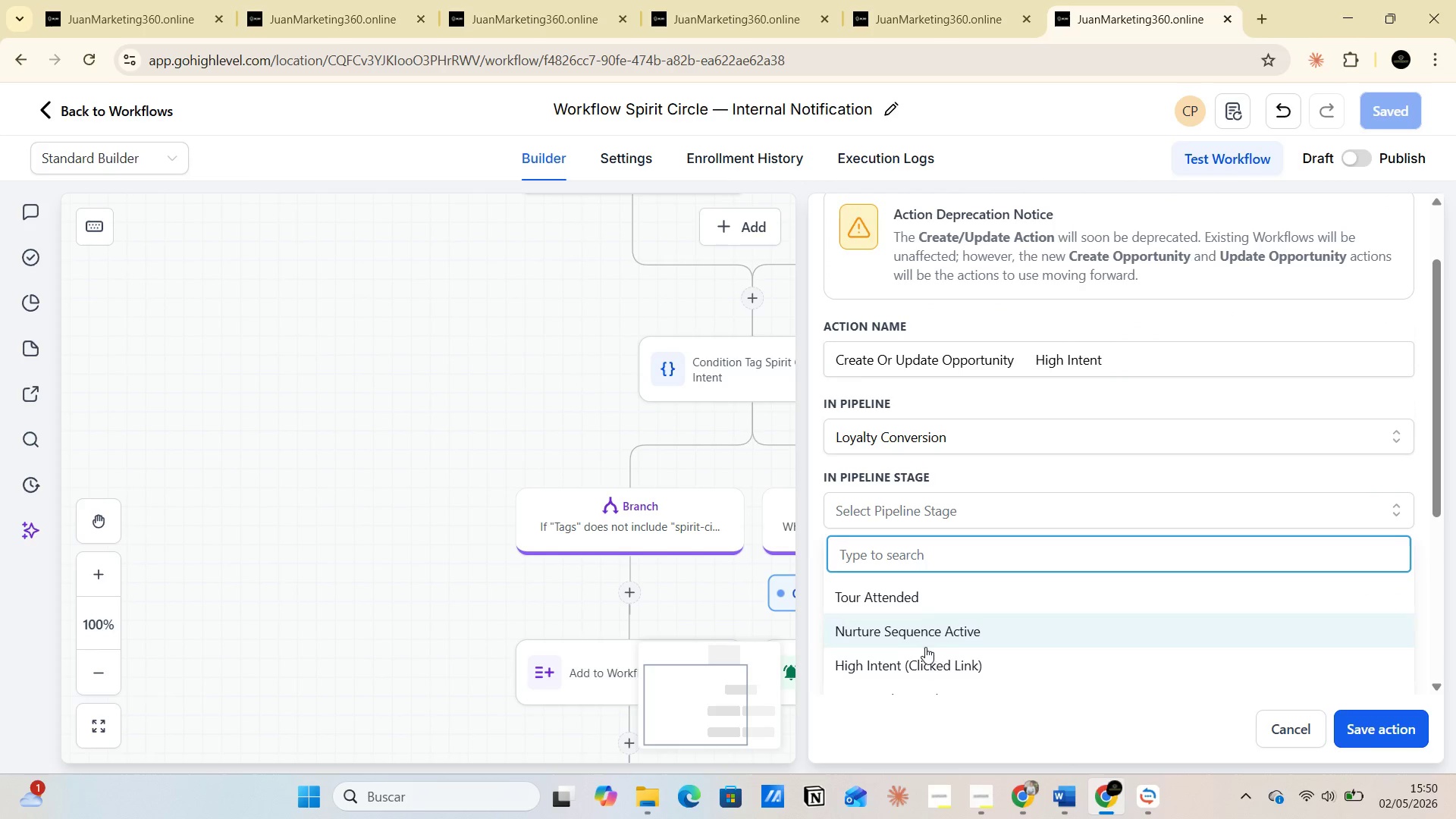 
left_click([924, 664])
 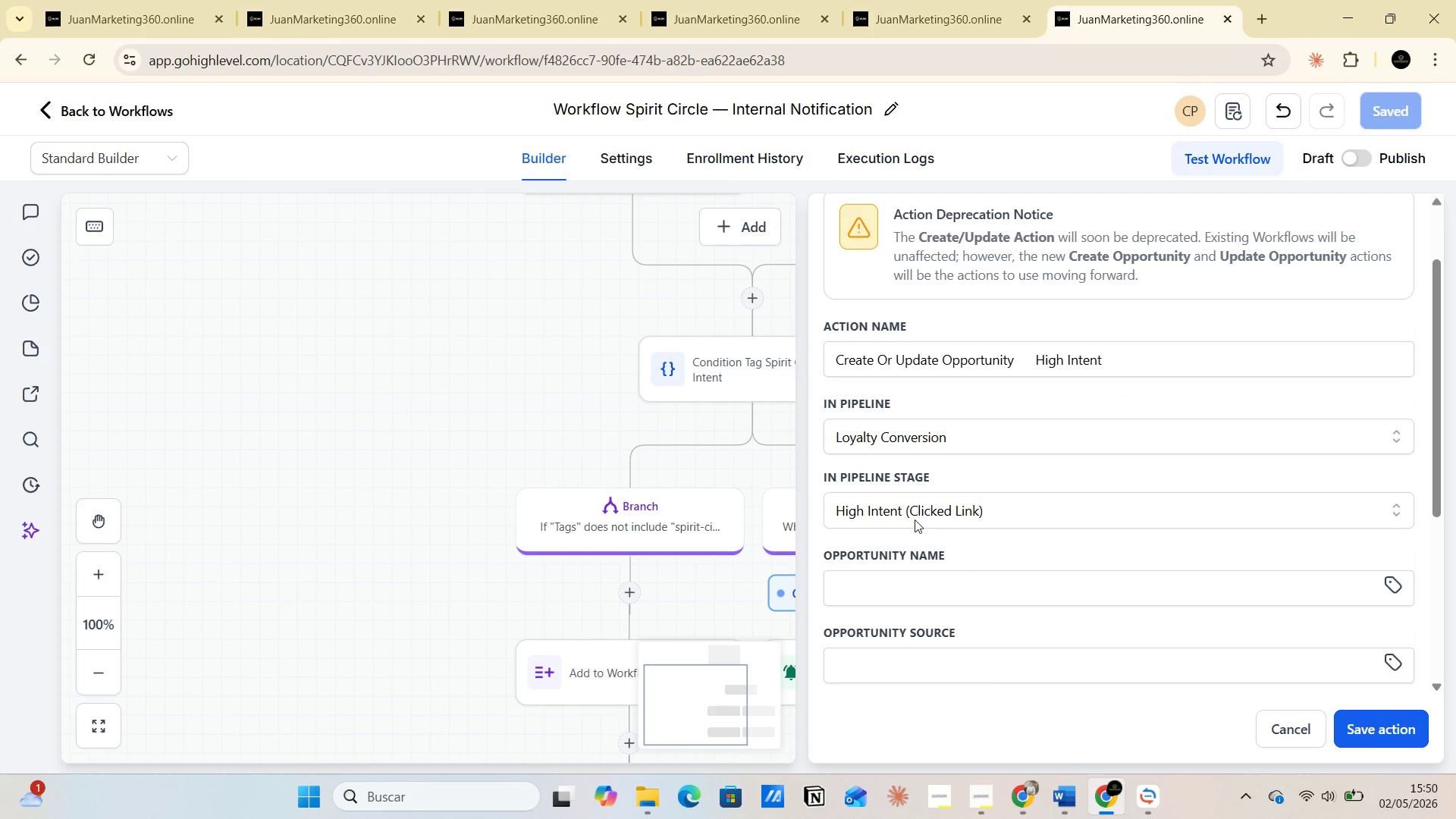 
left_click_drag(start_coordinate=[905, 509], to_coordinate=[1000, 507])
 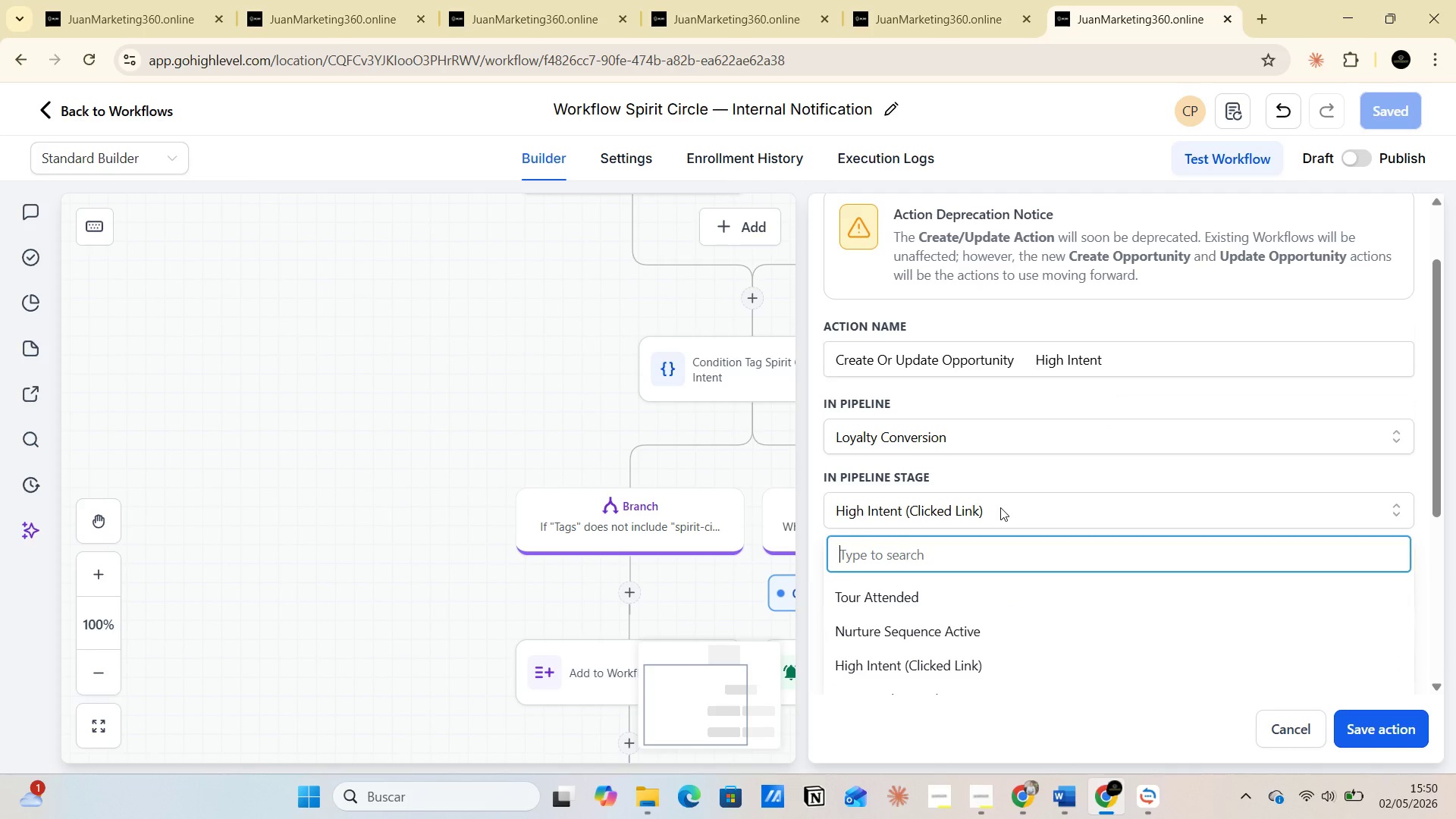 
left_click_drag(start_coordinate=[1000, 507], to_coordinate=[875, 509])
 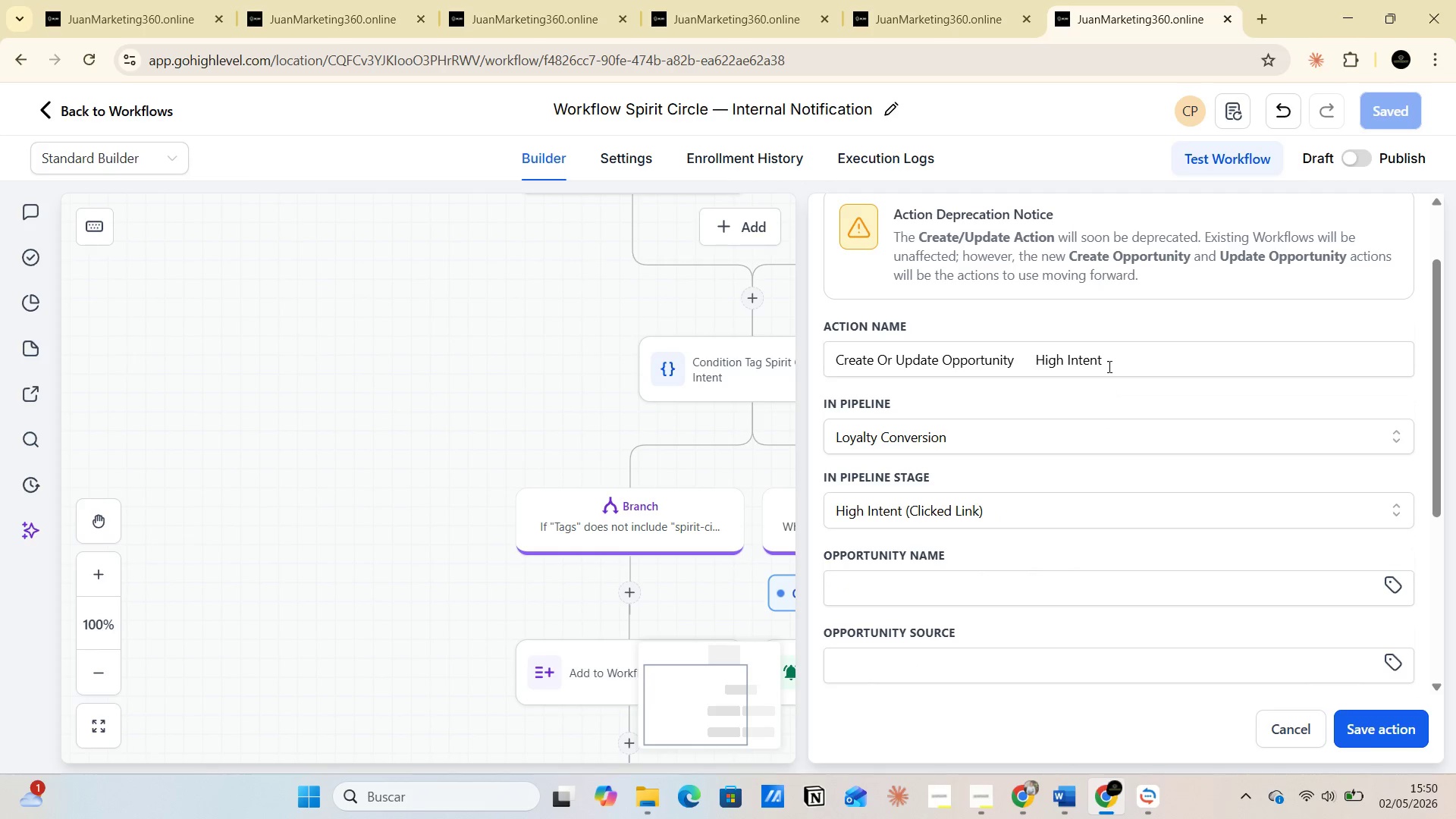 
left_click([1113, 362])
 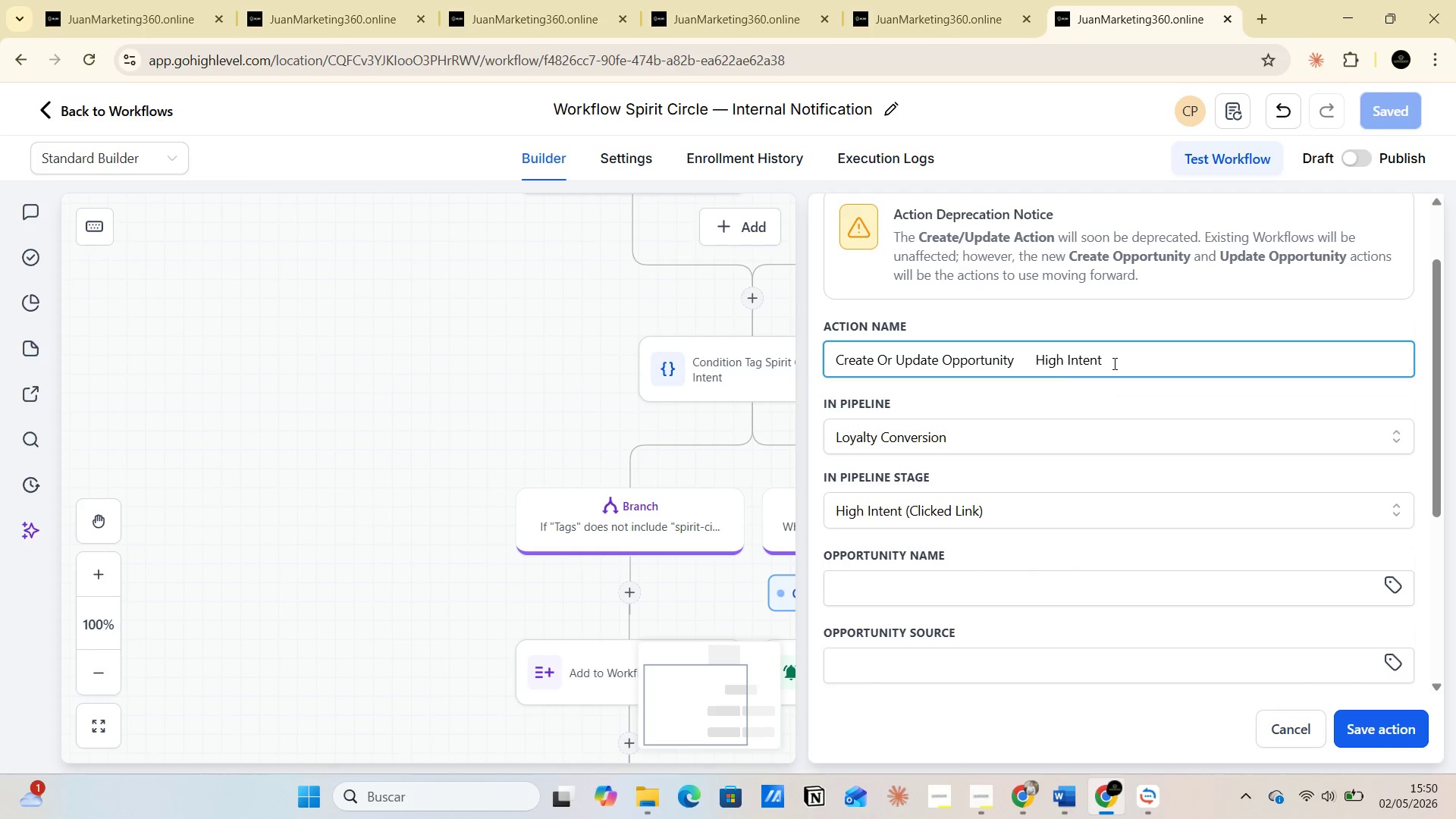 
type(  *Clicked Link)
 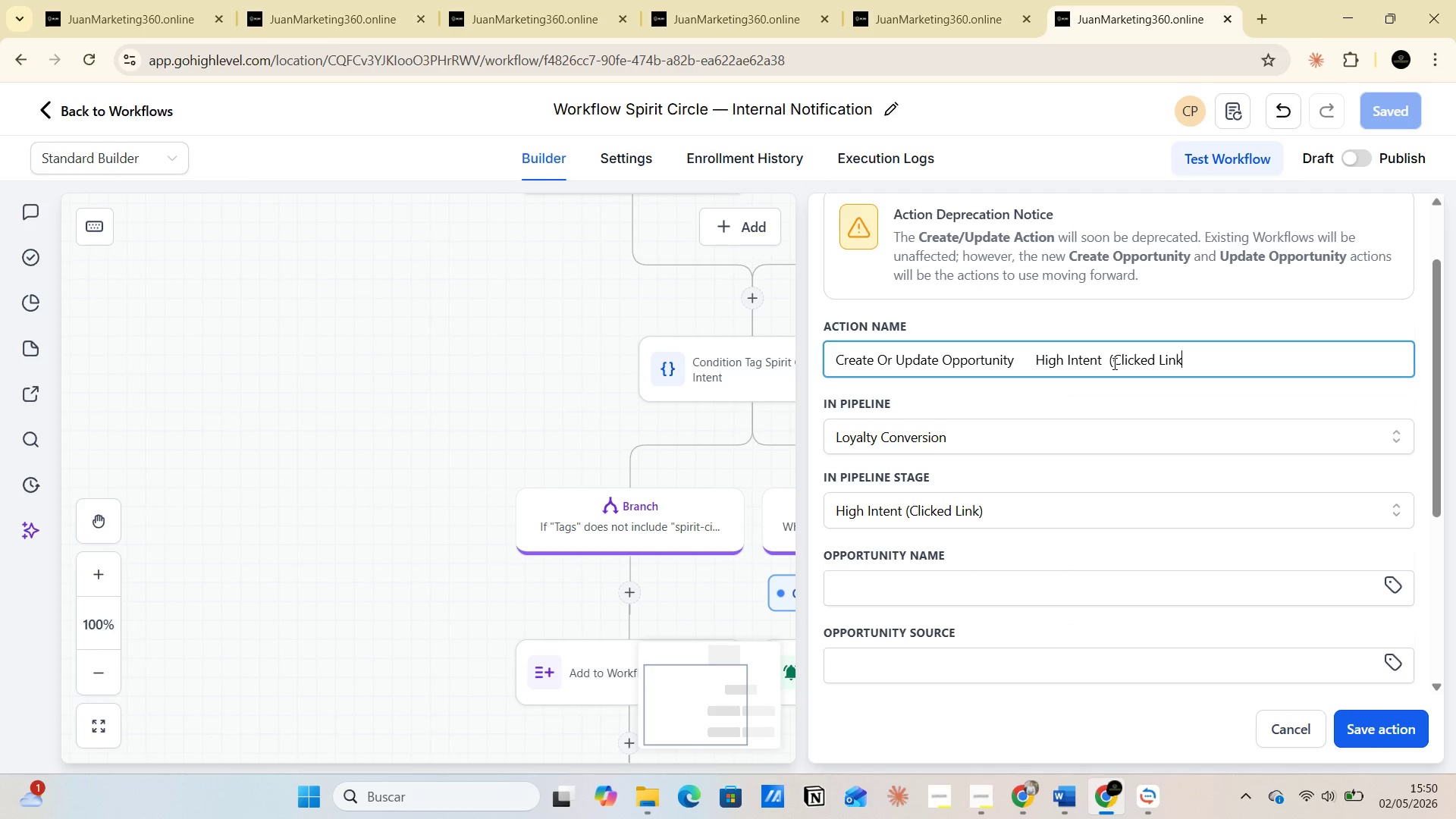 
key(Shift+9)
 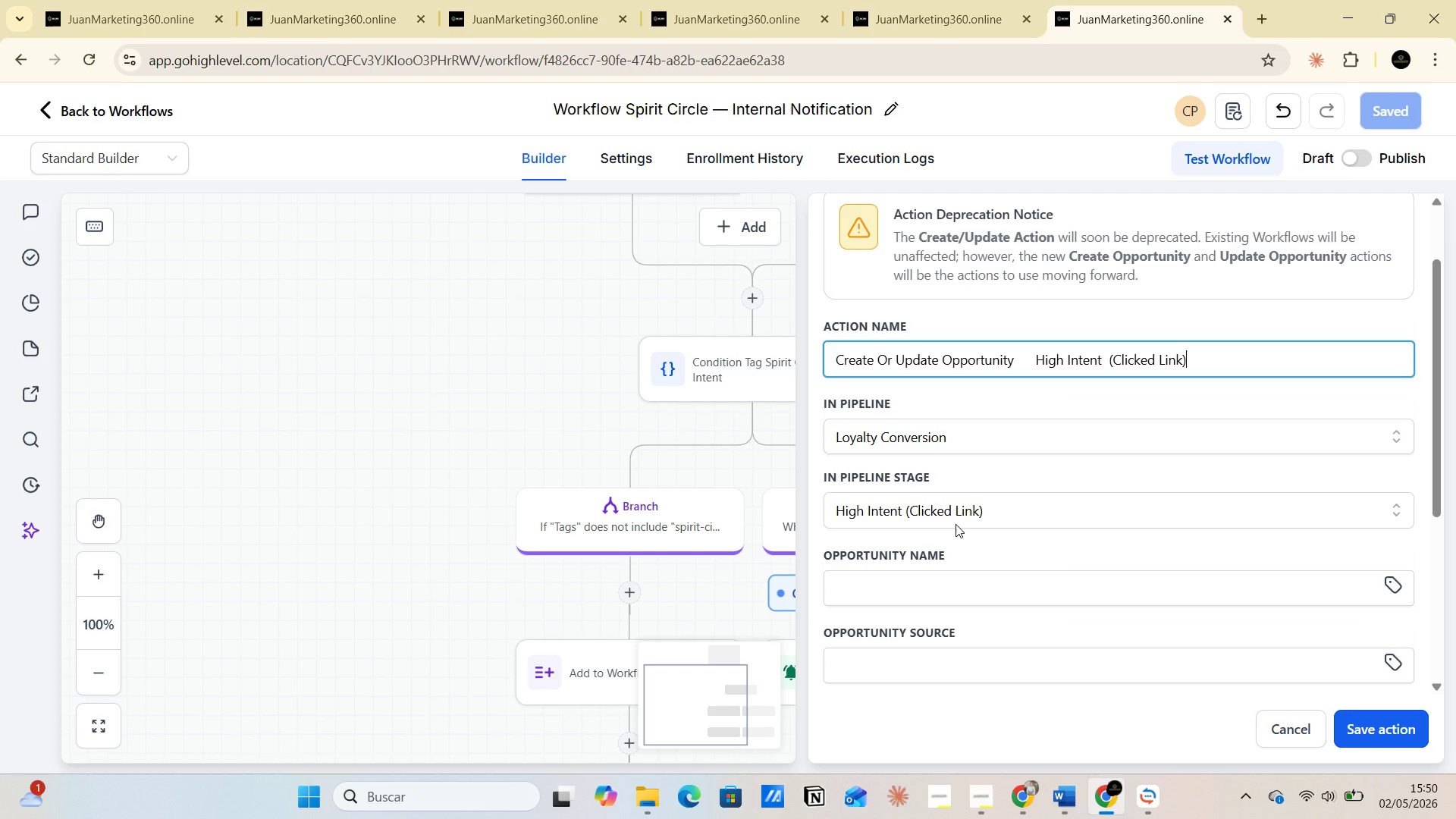 
scroll: coordinate [1105, 488], scroll_direction: down, amount: 8.0
 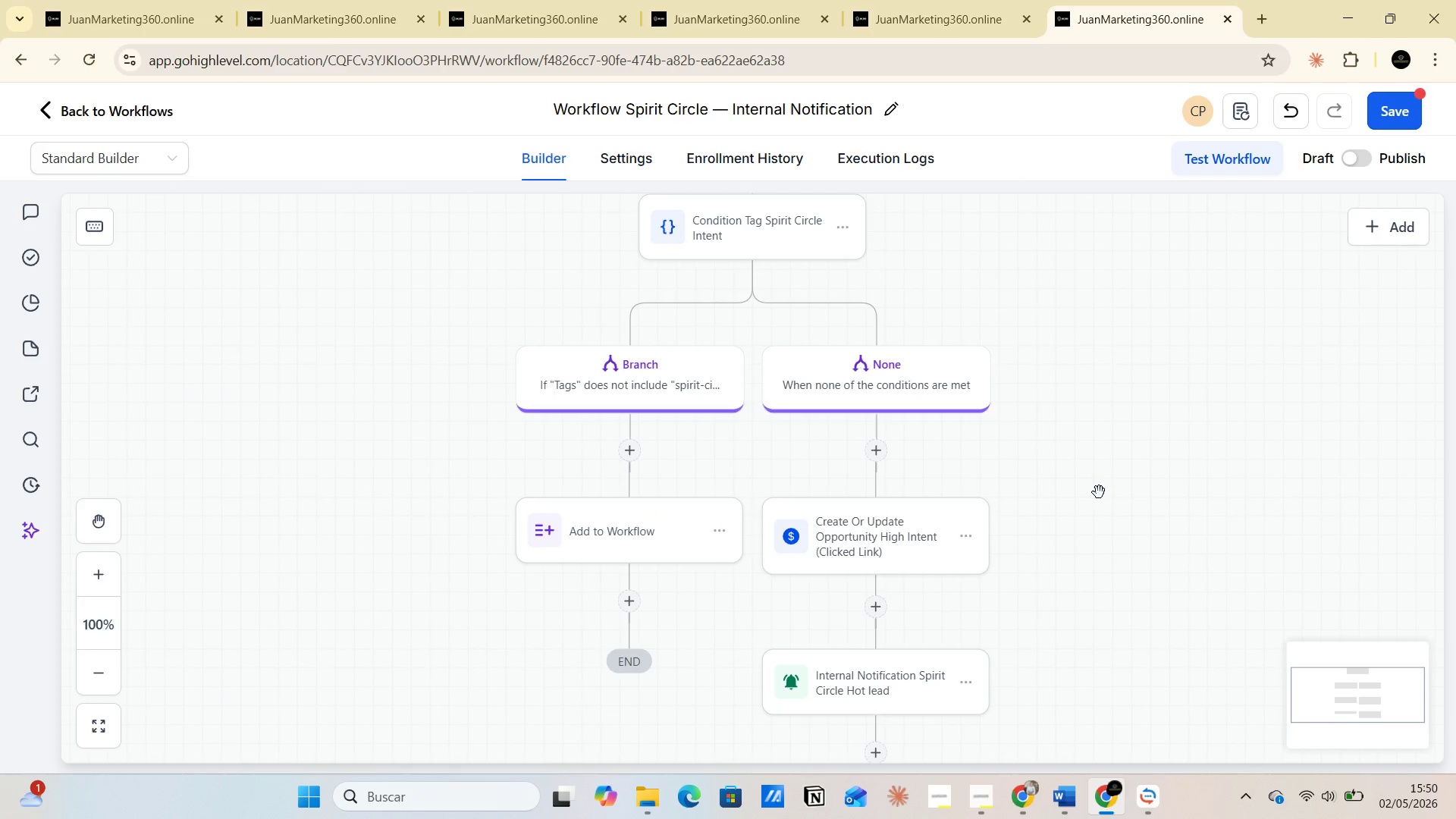 
left_click([1370, 726])
 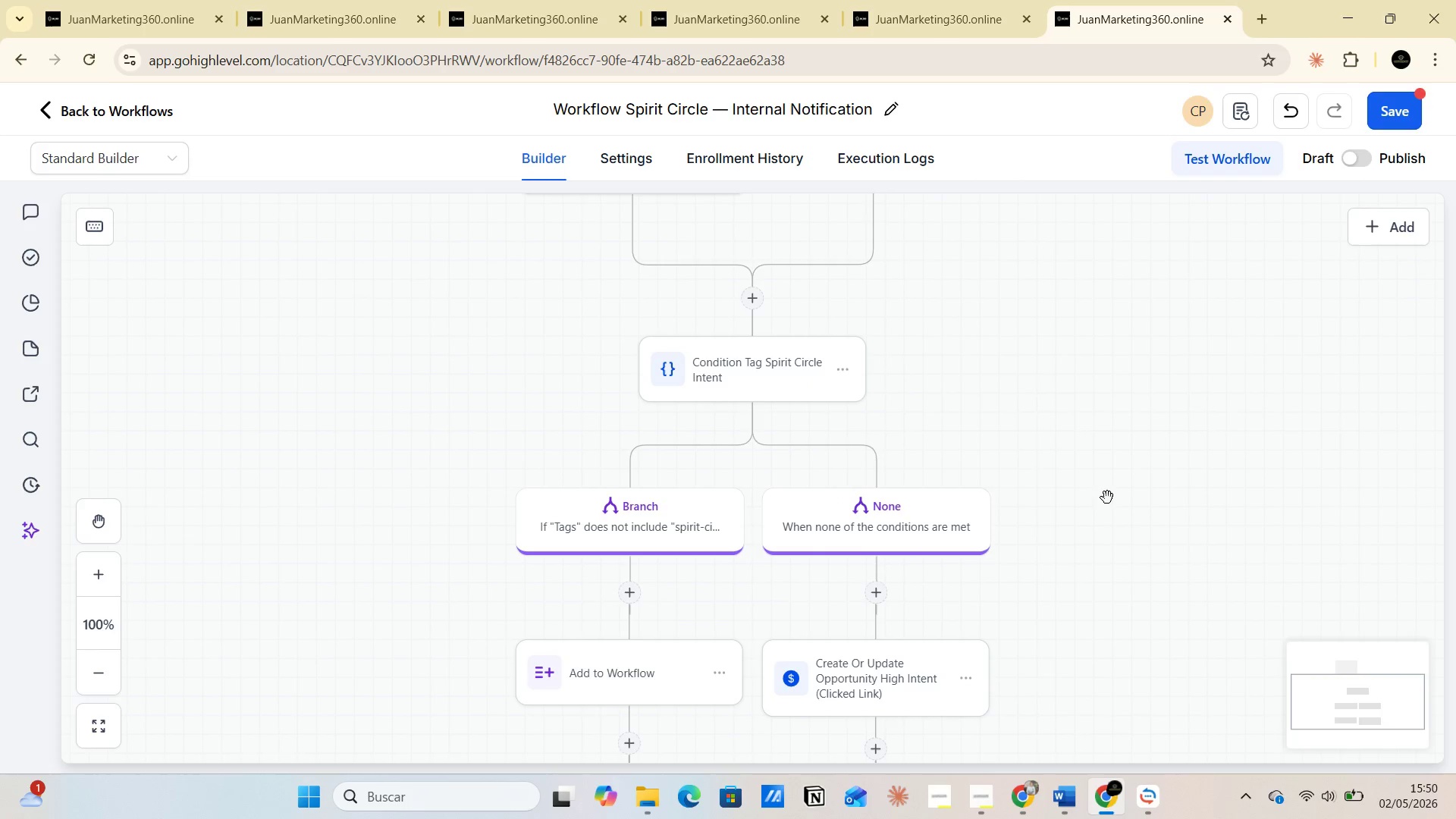 
scroll: coordinate [1097, 492], scroll_direction: down, amount: 3.0
 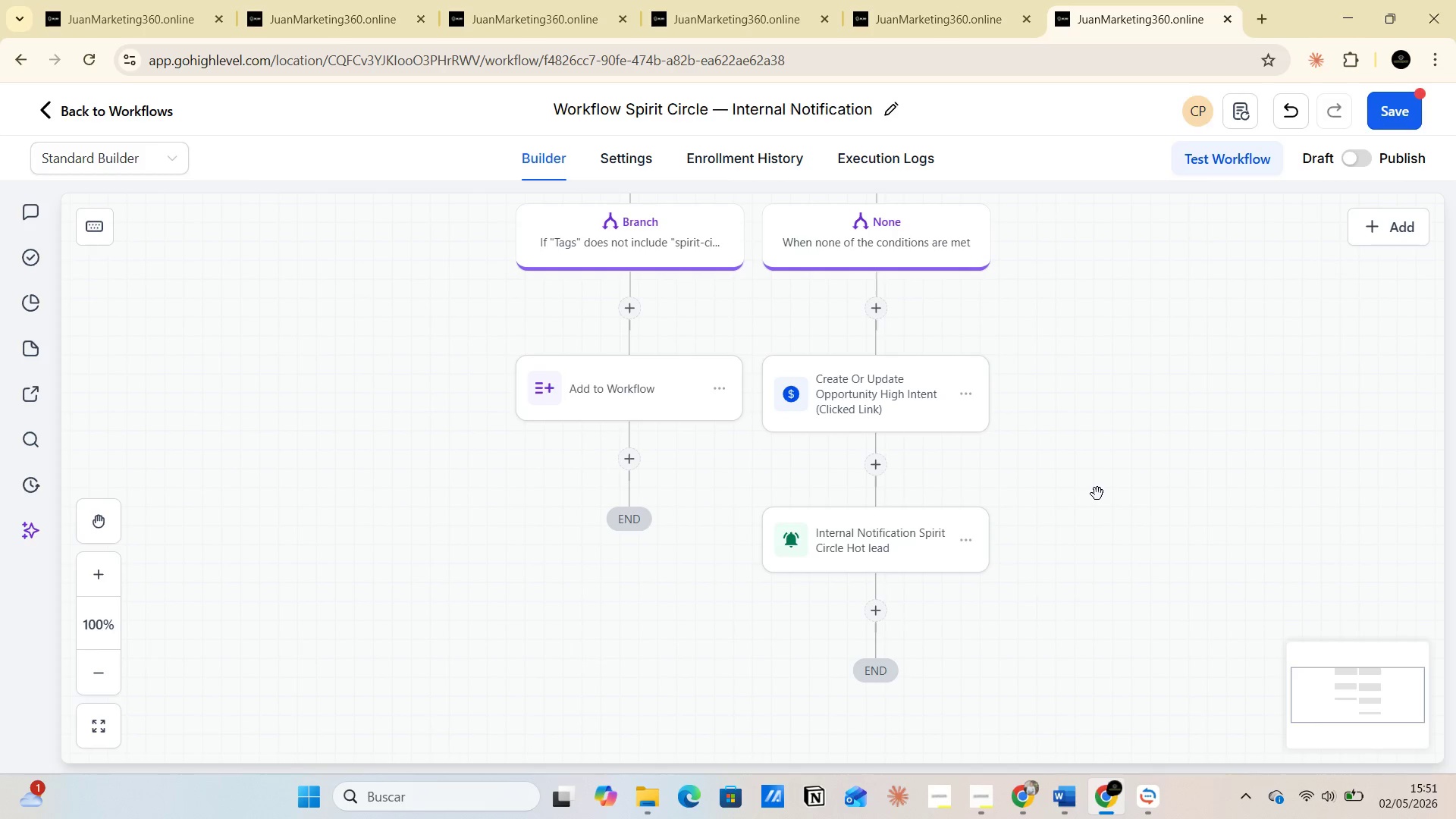 
wait(28.5)
 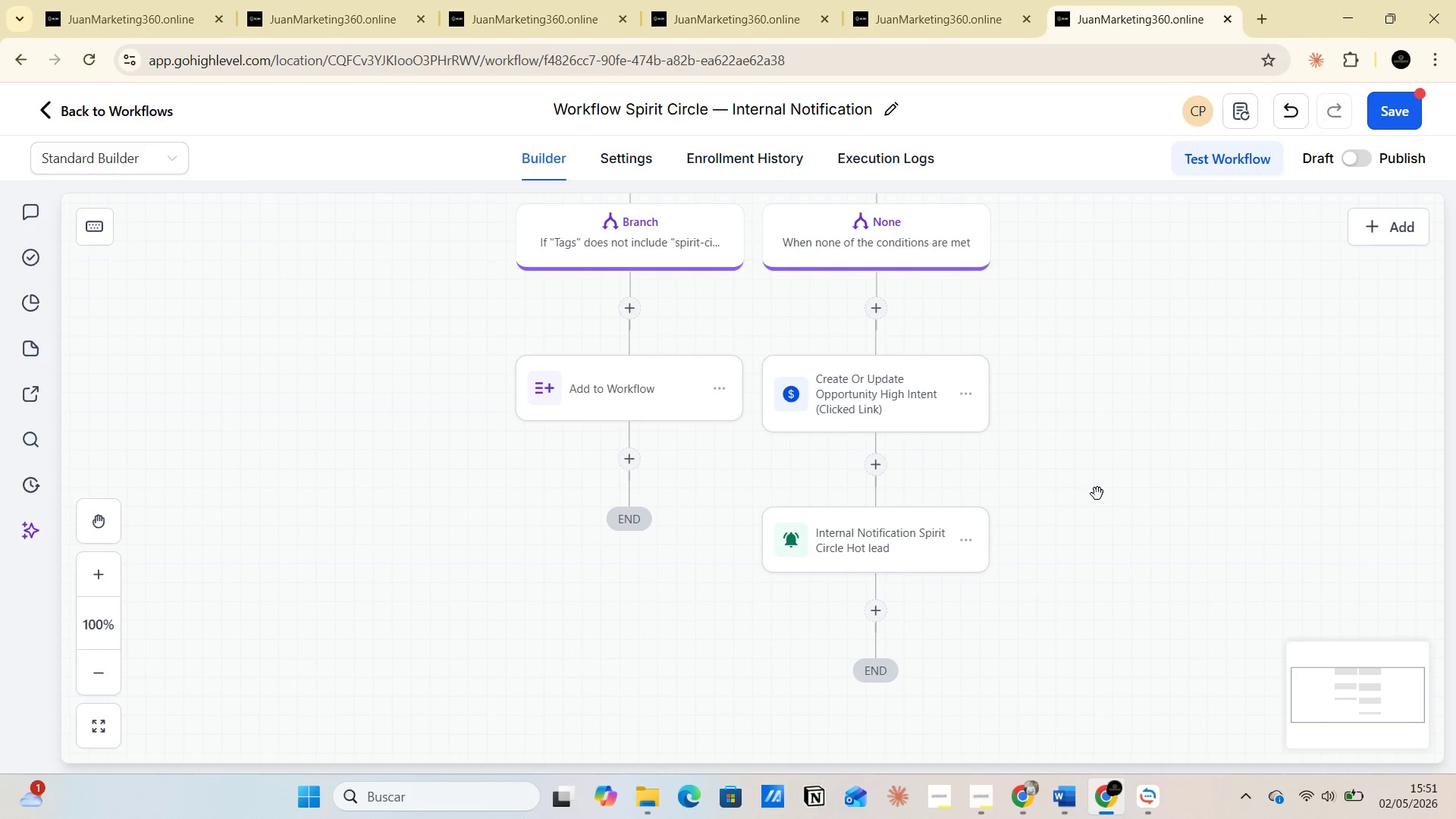 
scroll: coordinate [681, 411], scroll_direction: up, amount: 11.0
 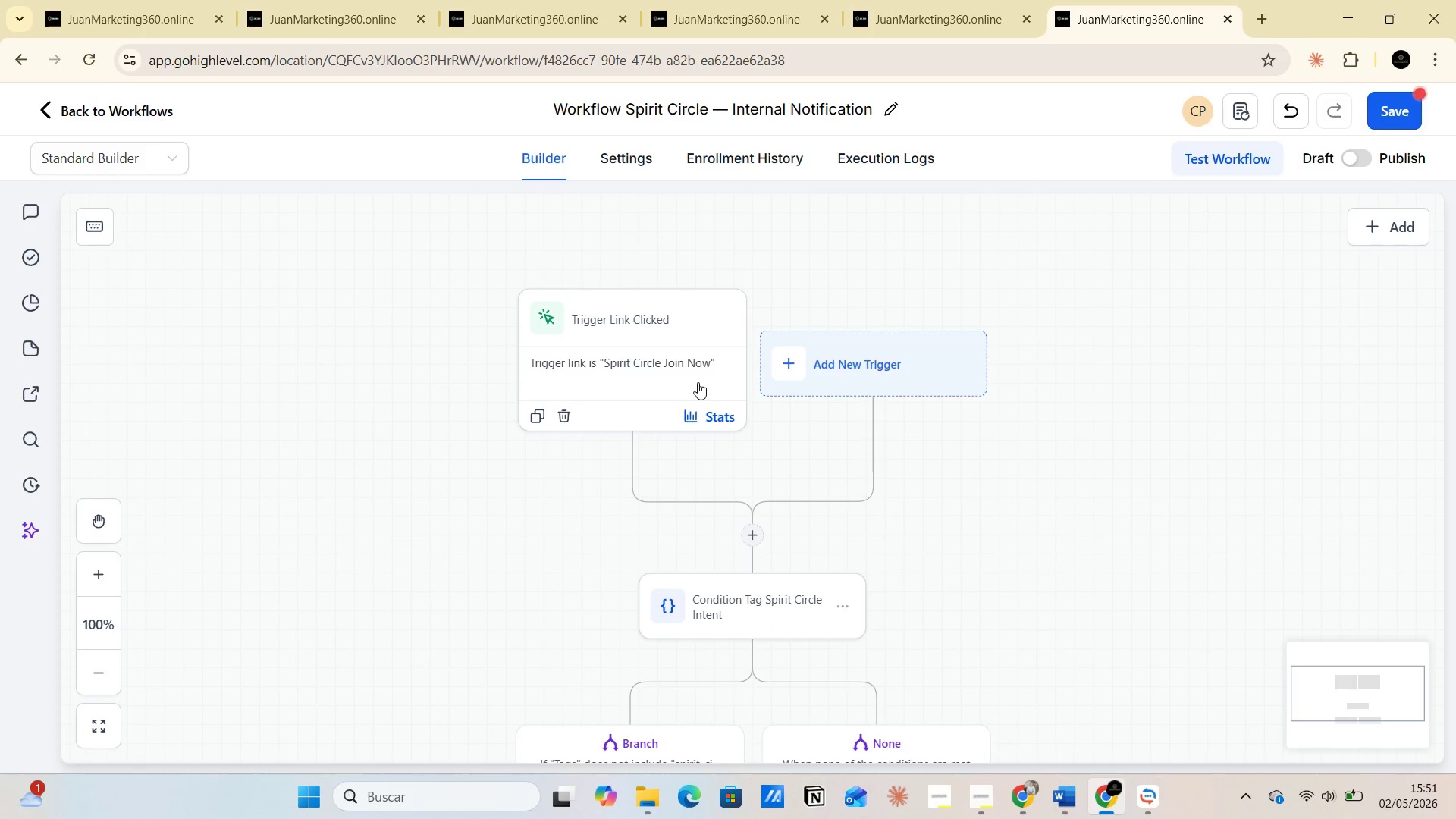 
scroll: coordinate [698, 382], scroll_direction: down, amount: 4.0
 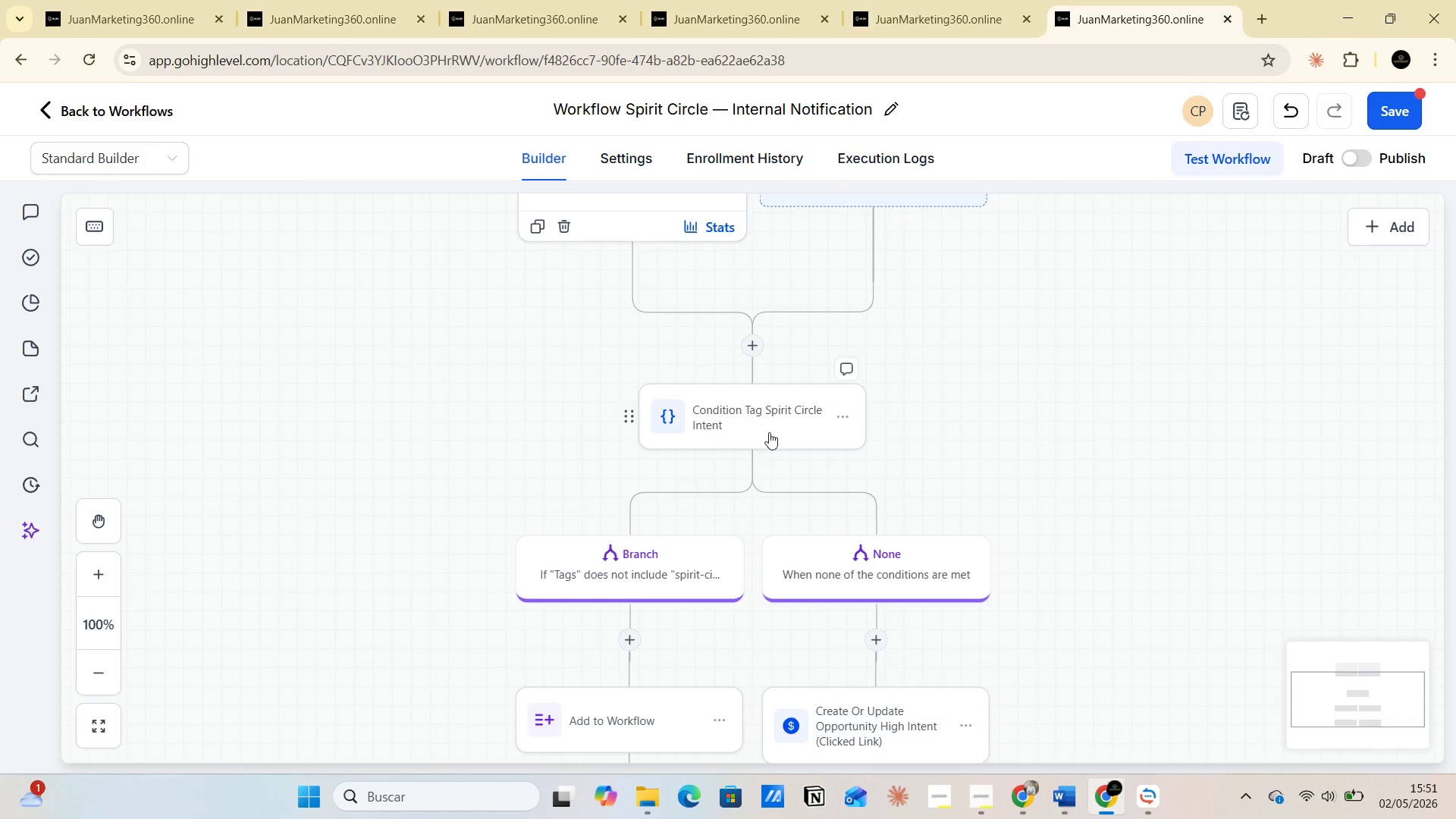 
scroll: coordinate [807, 510], scroll_direction: up, amount: 2.0
 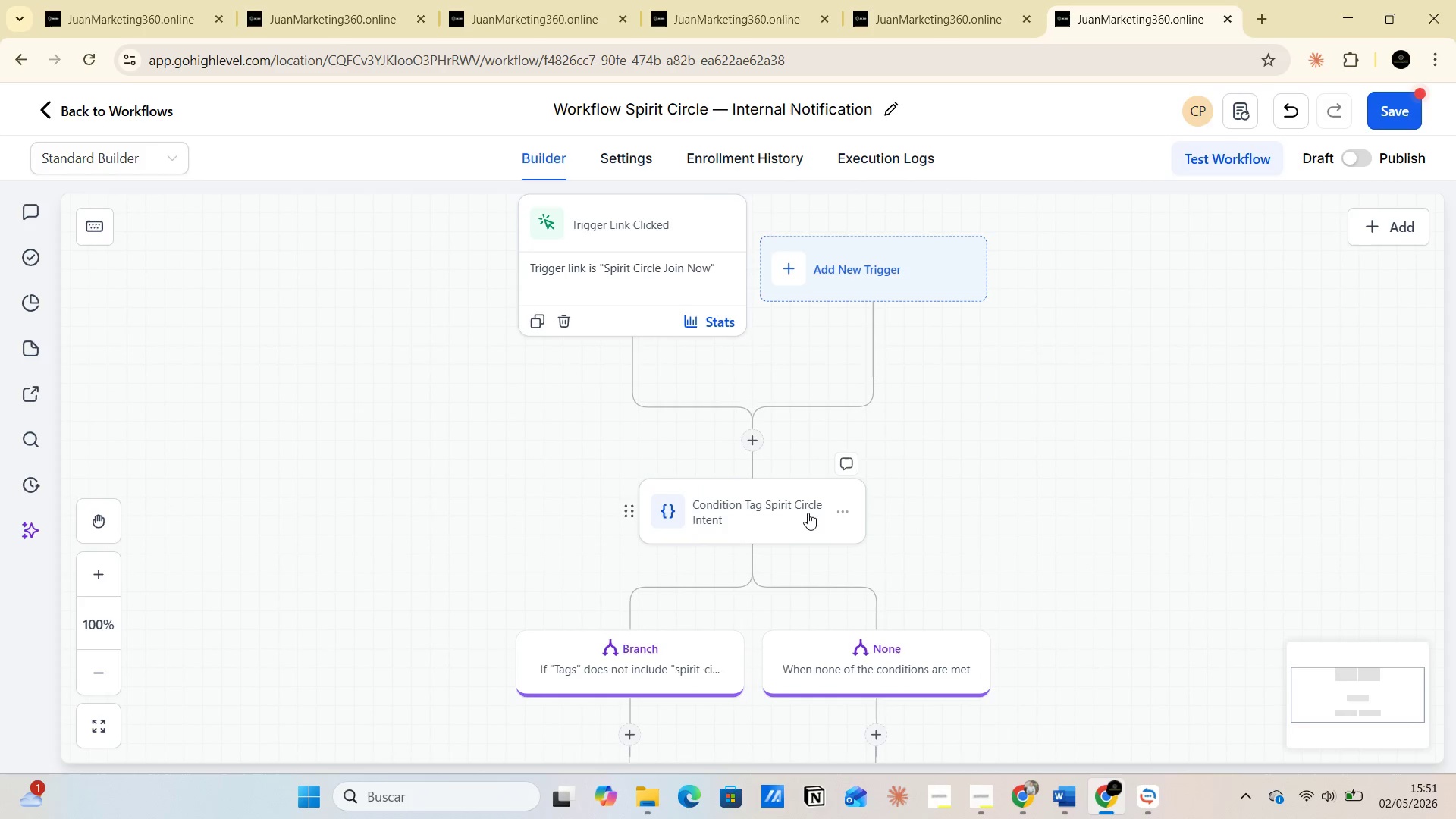 
key(PrintScreen)
 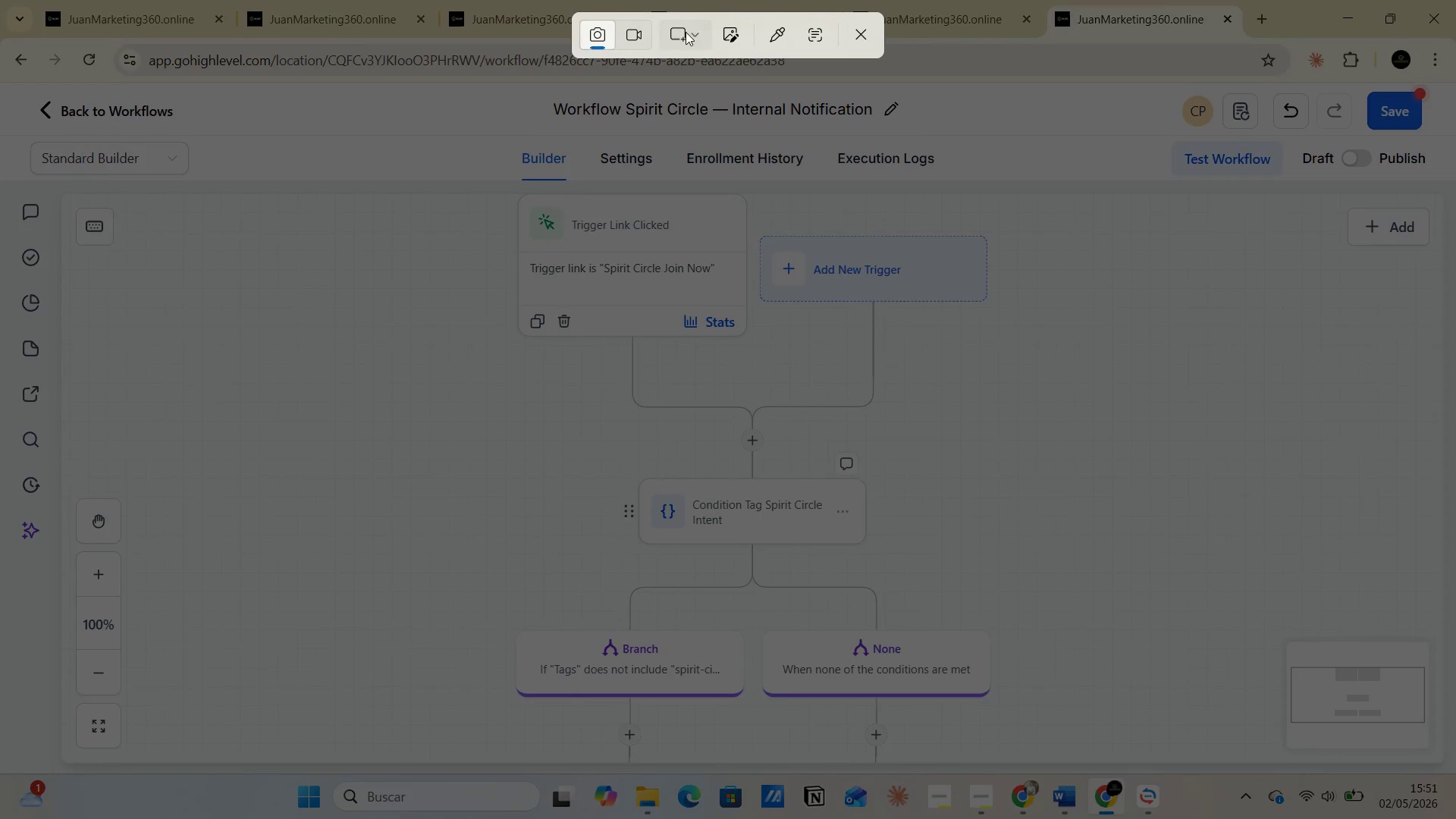 
left_click([698, 36])
 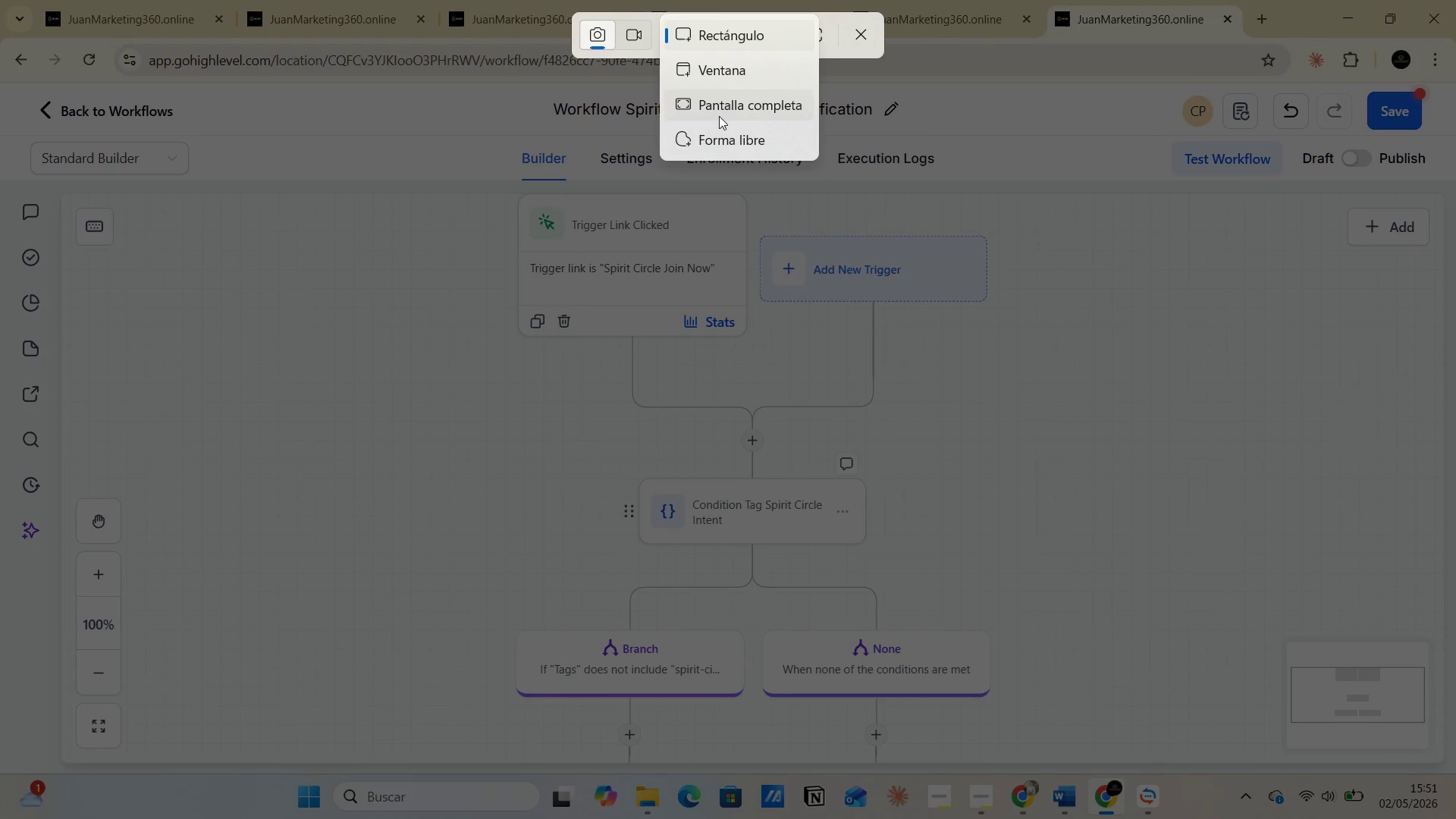 
left_click([719, 110])
 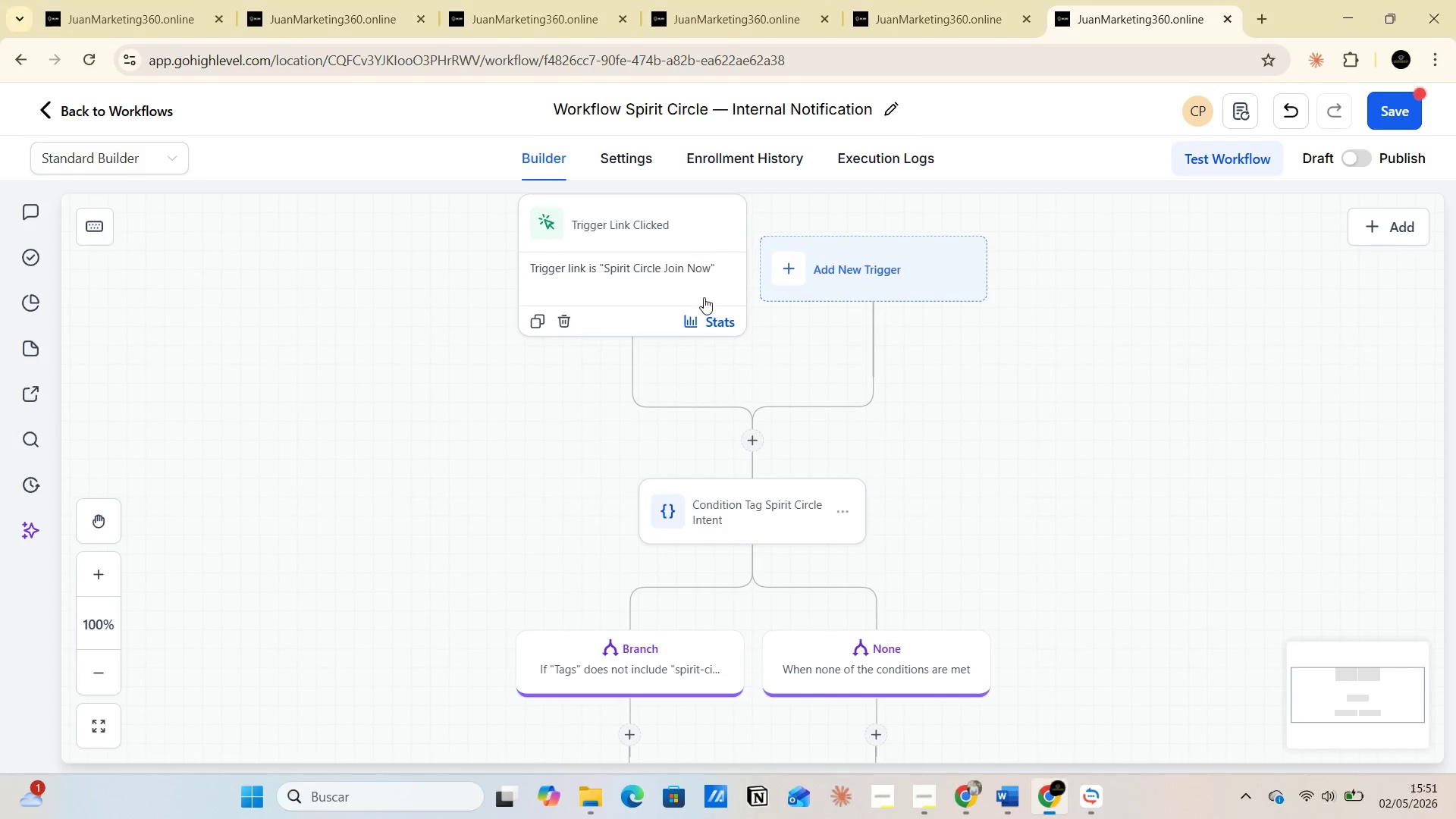 
key(Alt+AltLeft)
 